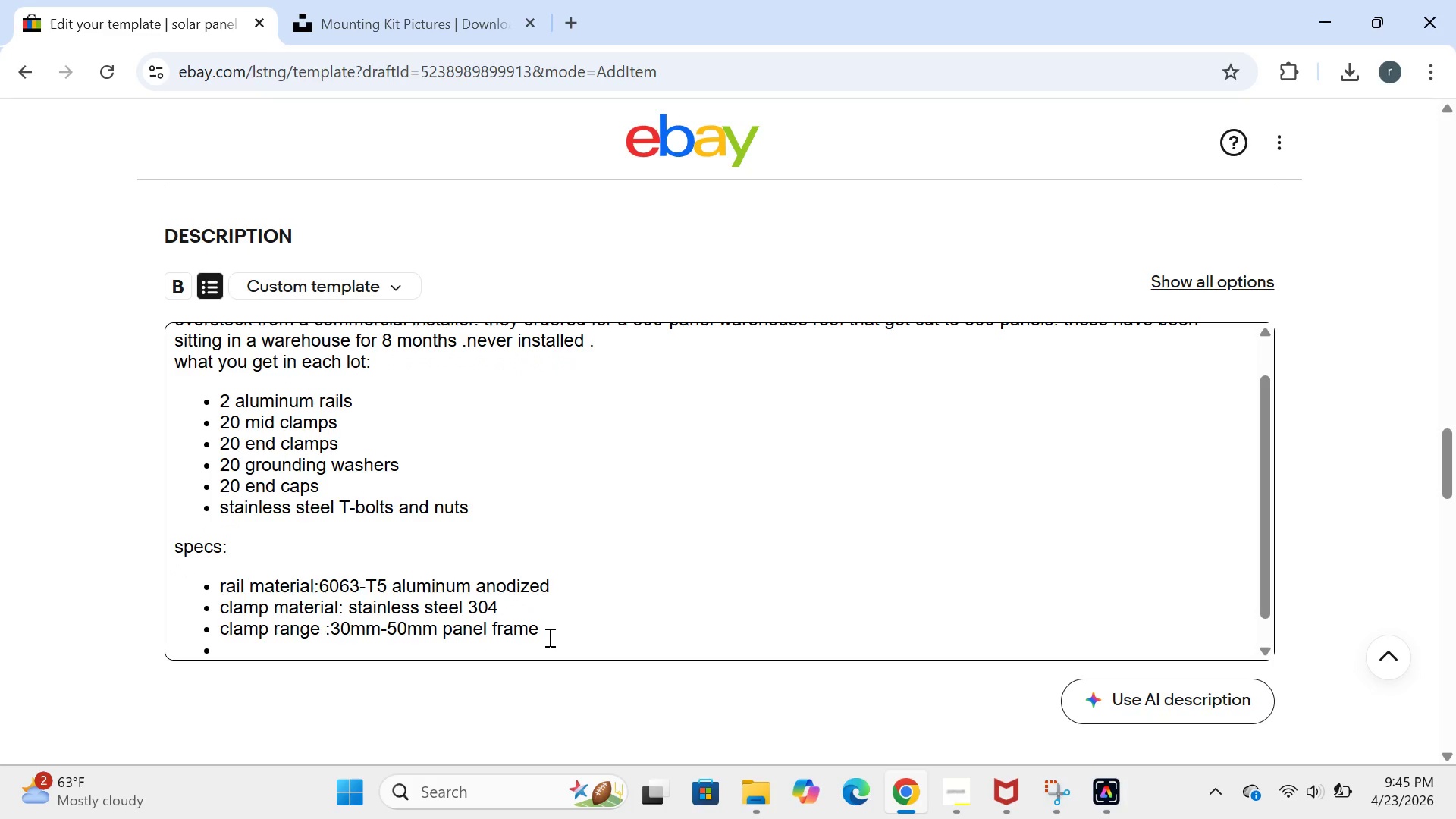 
type(loas )
key(Backspace)
key(Backspace)
type(d rating )
key(Backspace)
type(:120 mph wind )
key(Backspace)
type(/60 psf snow )
 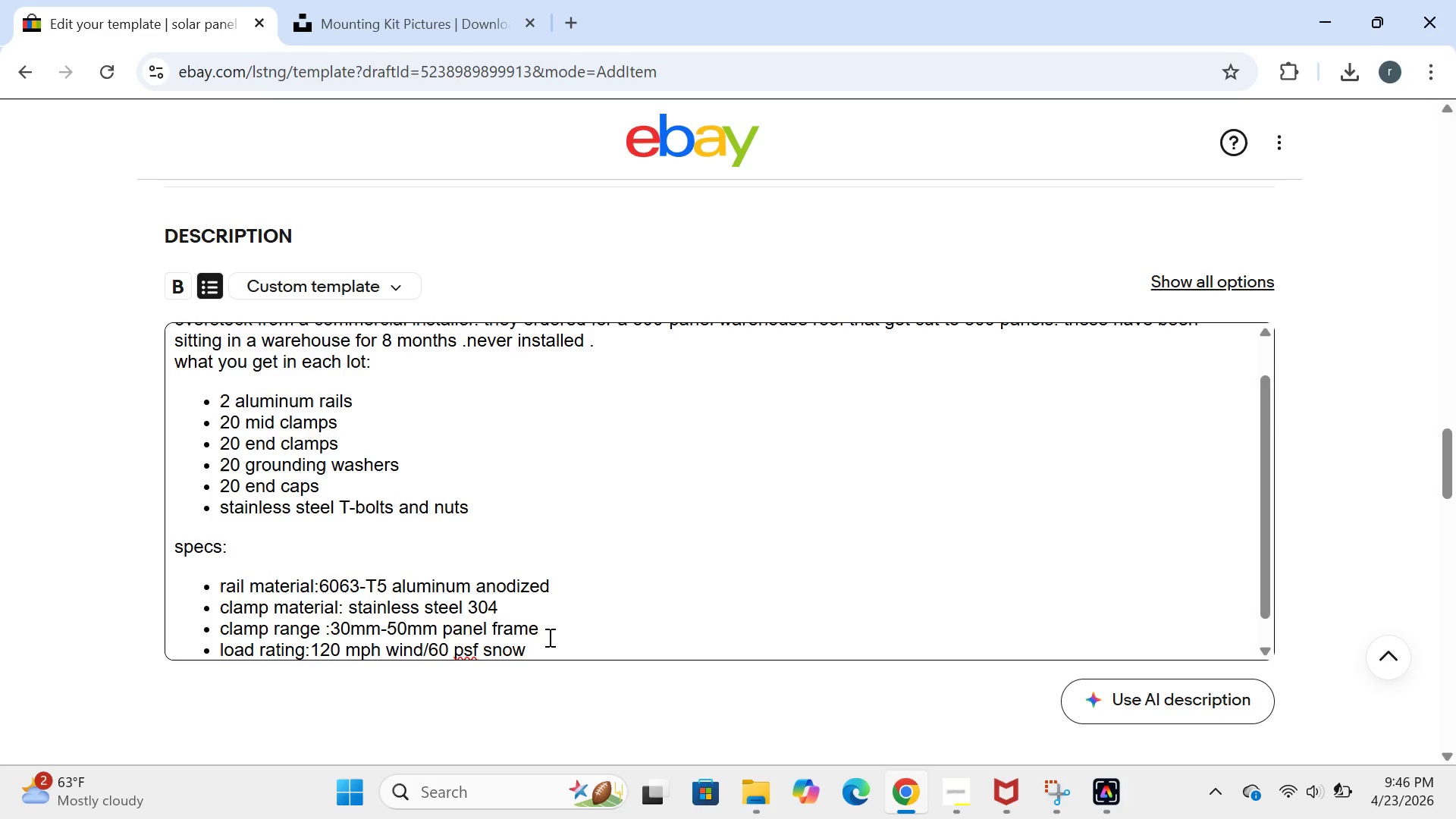 
key(Enter)
 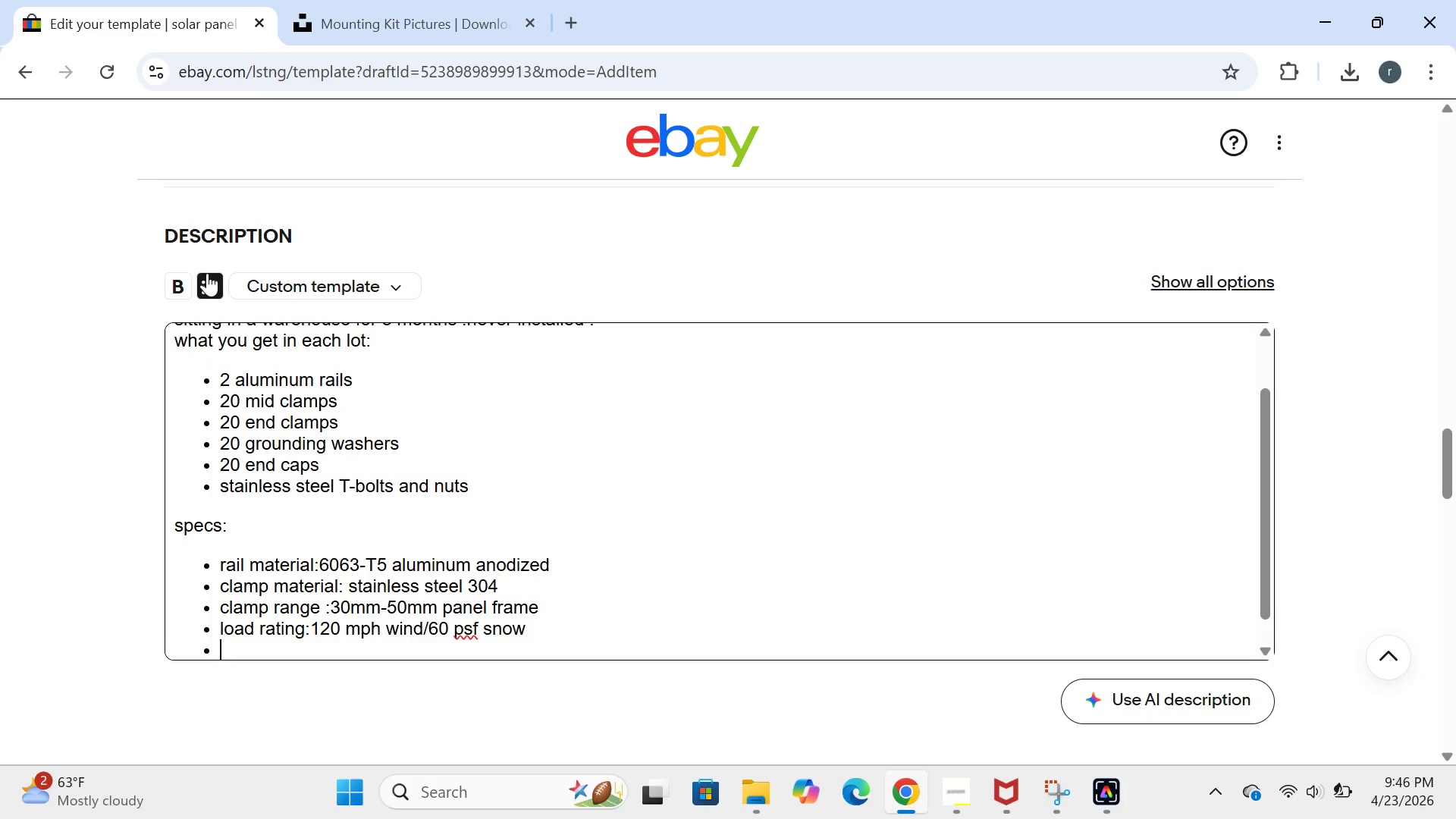 
left_click([208, 273])
 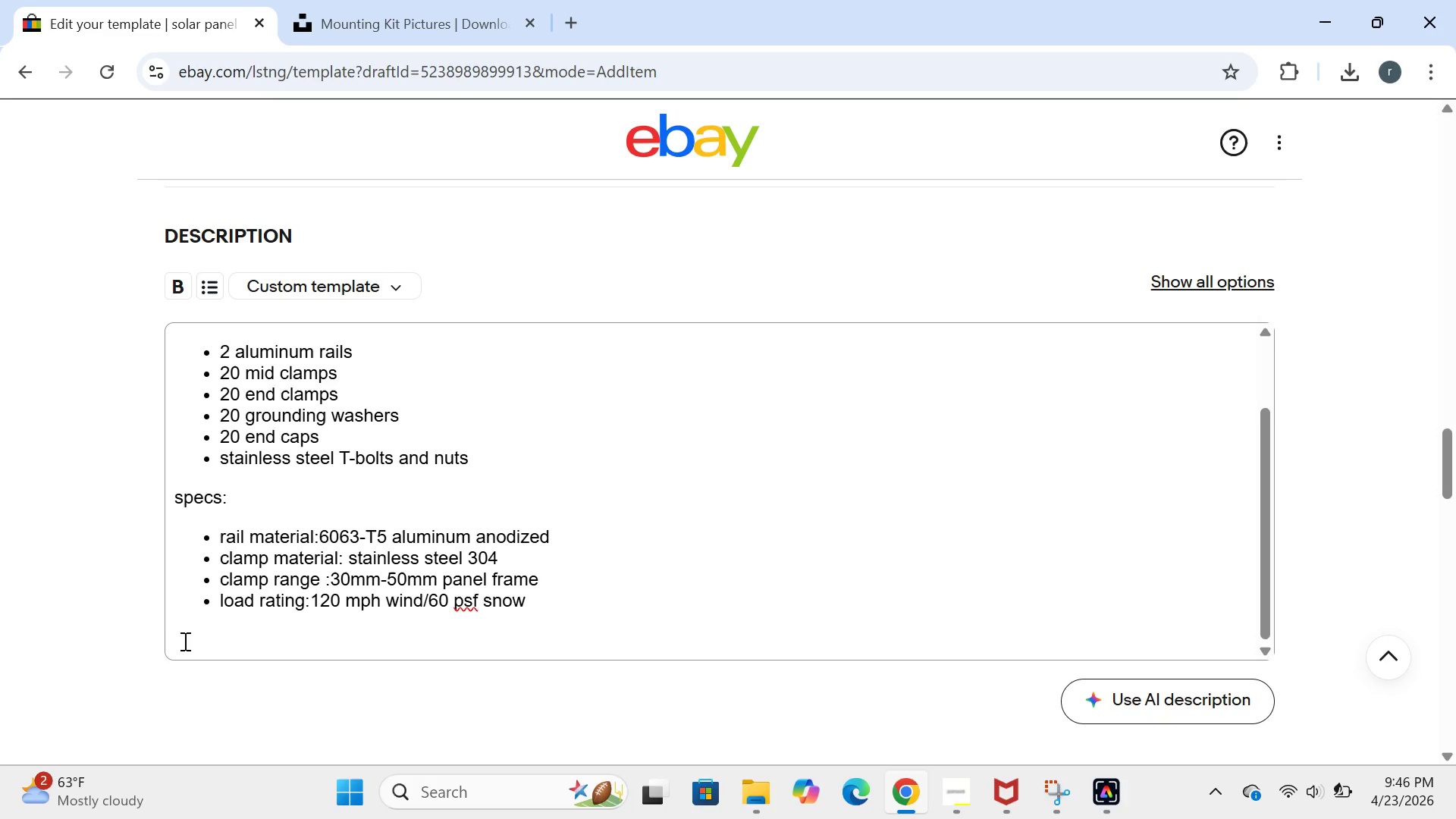 
left_click([184, 642])
 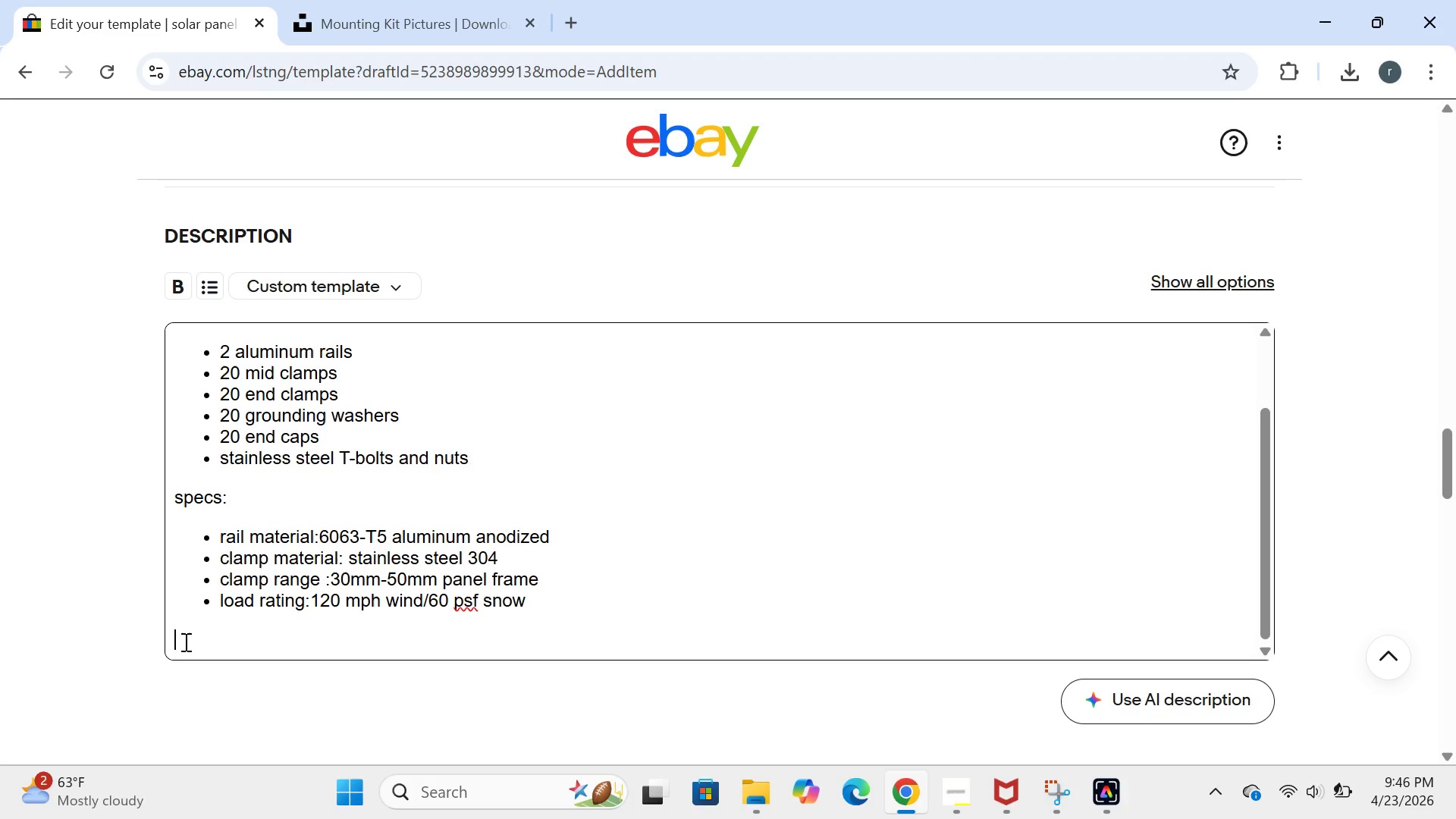 
type(compatible with:)
 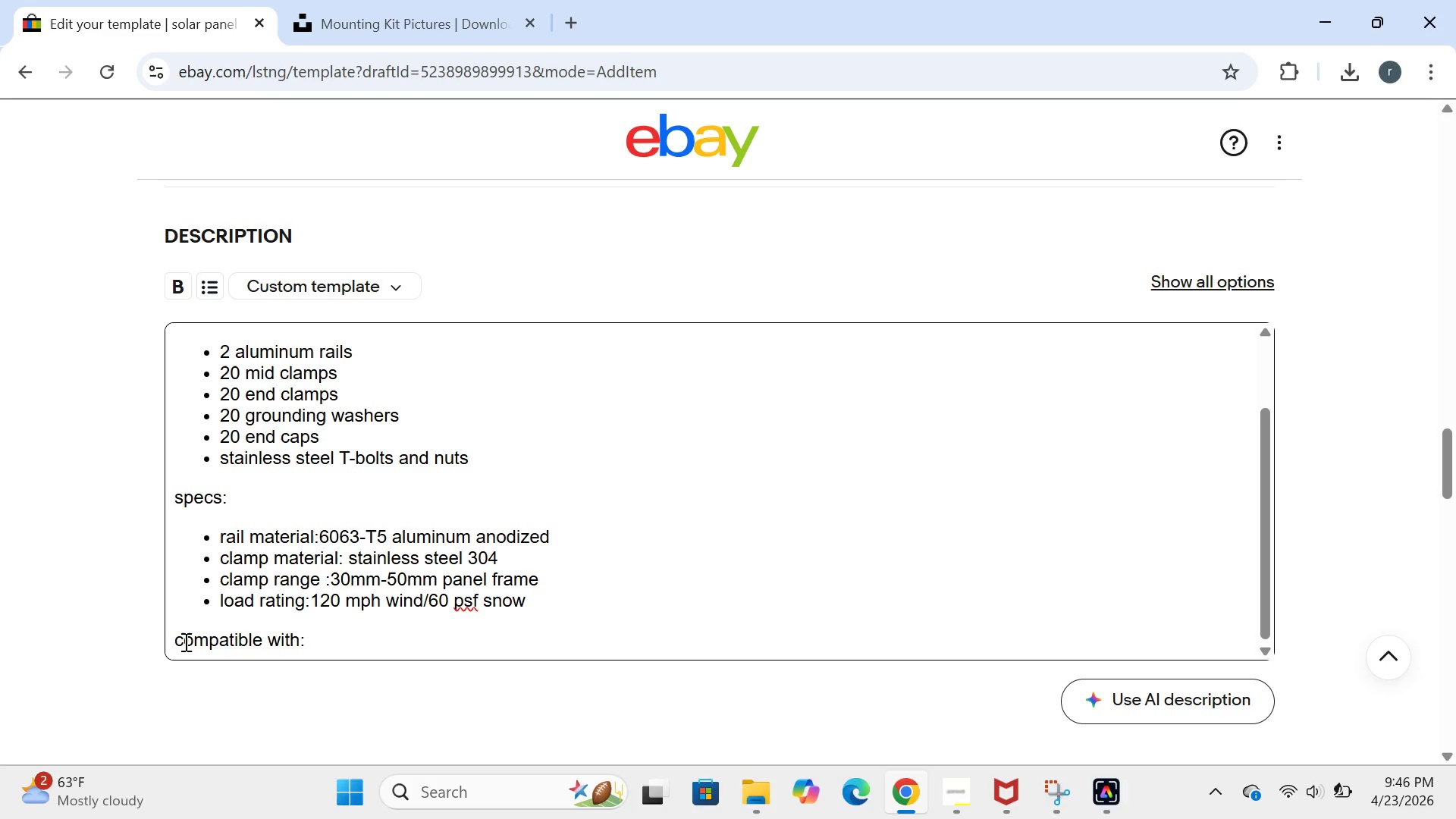 
key(Enter)
 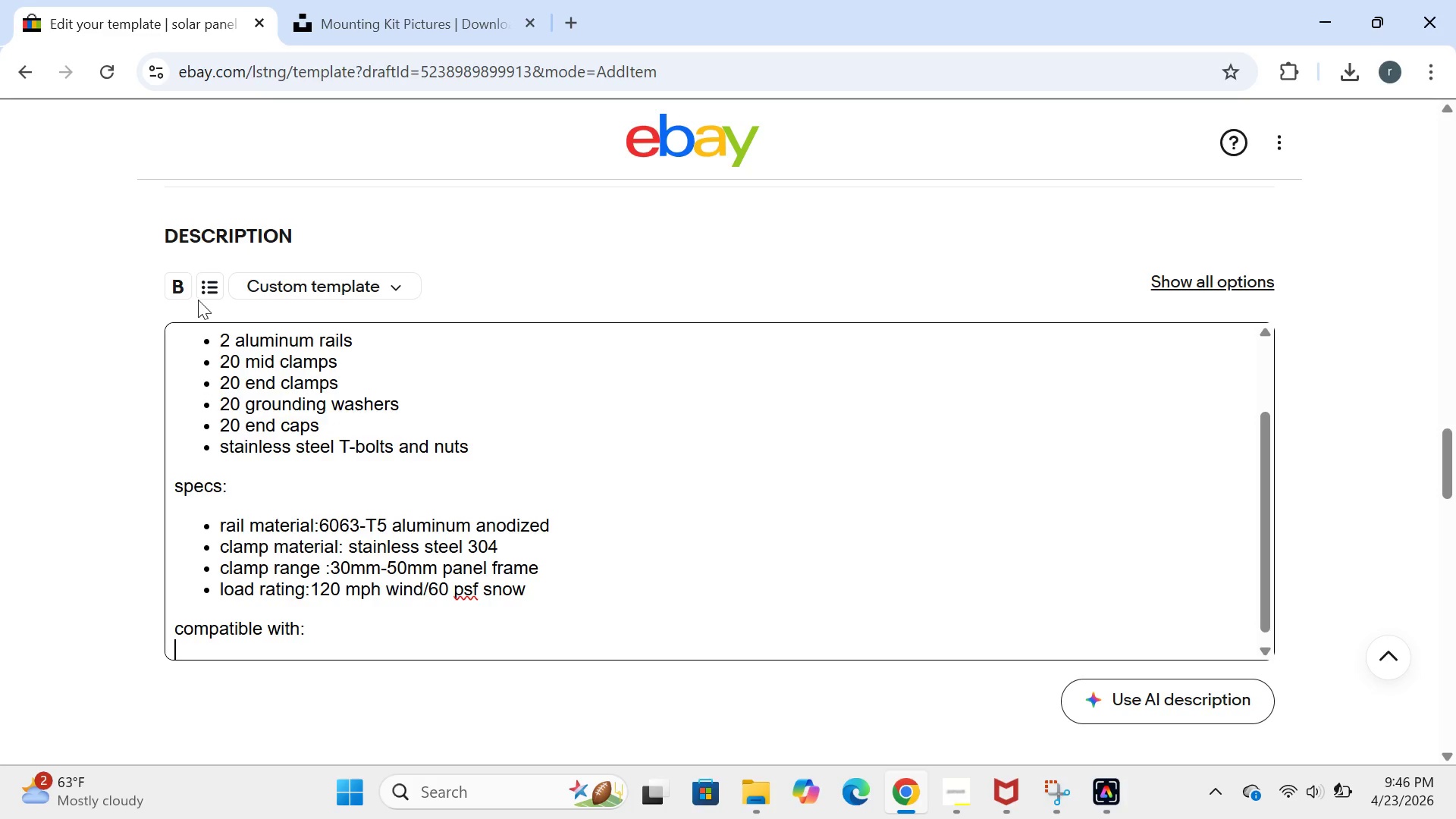 
left_click([213, 289])
 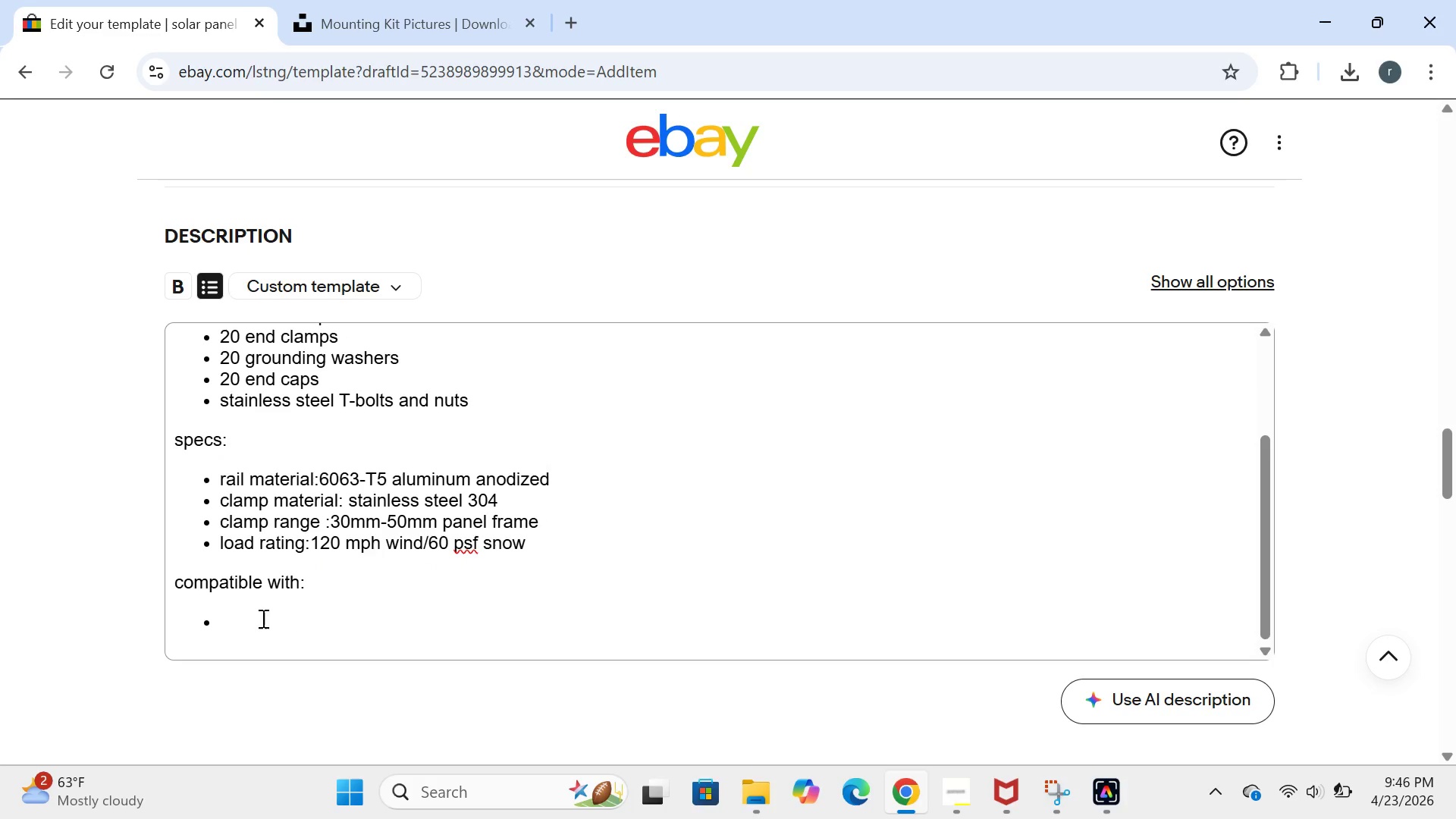 
left_click([262, 619])
 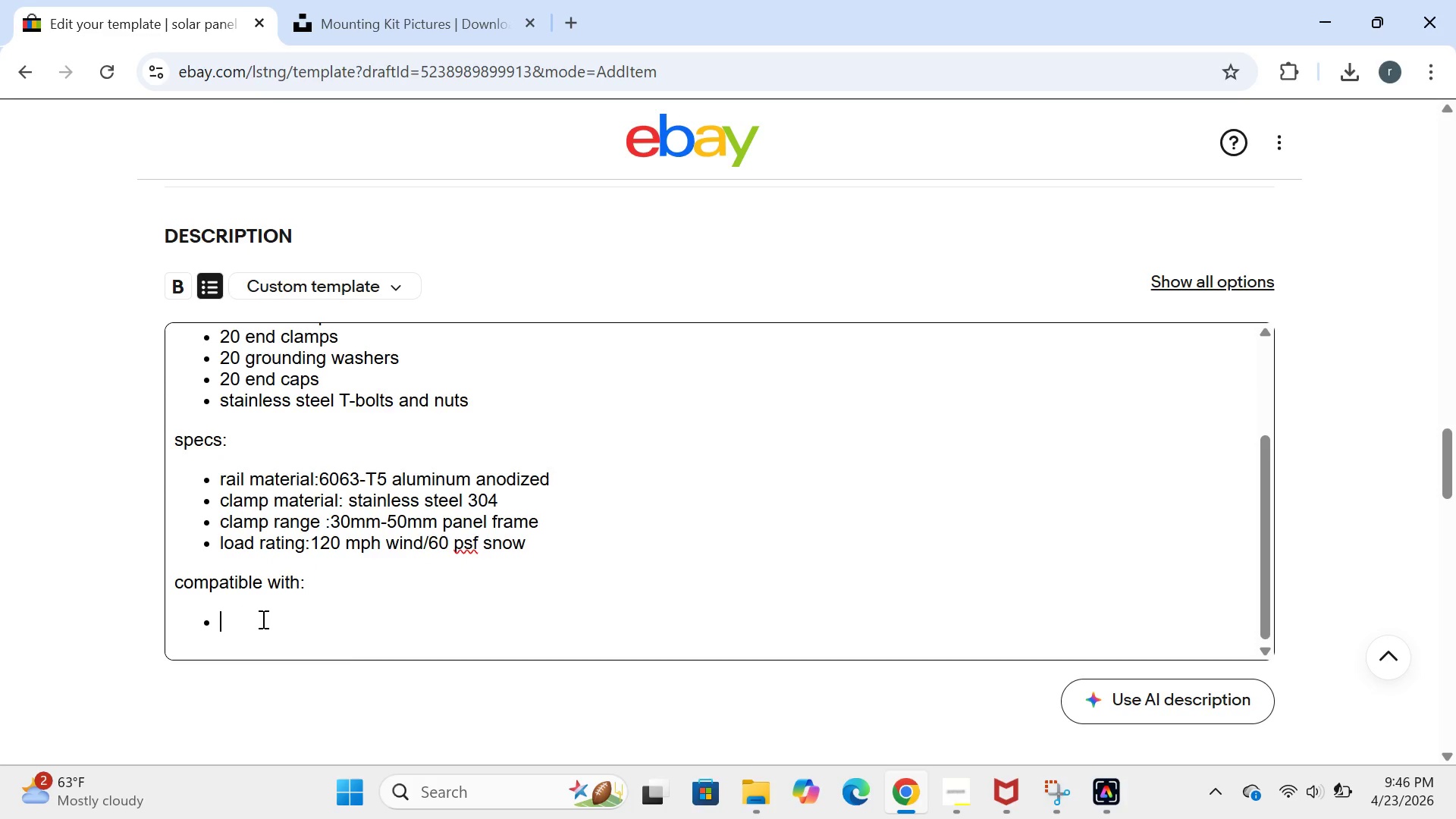 
type(most stndard )
 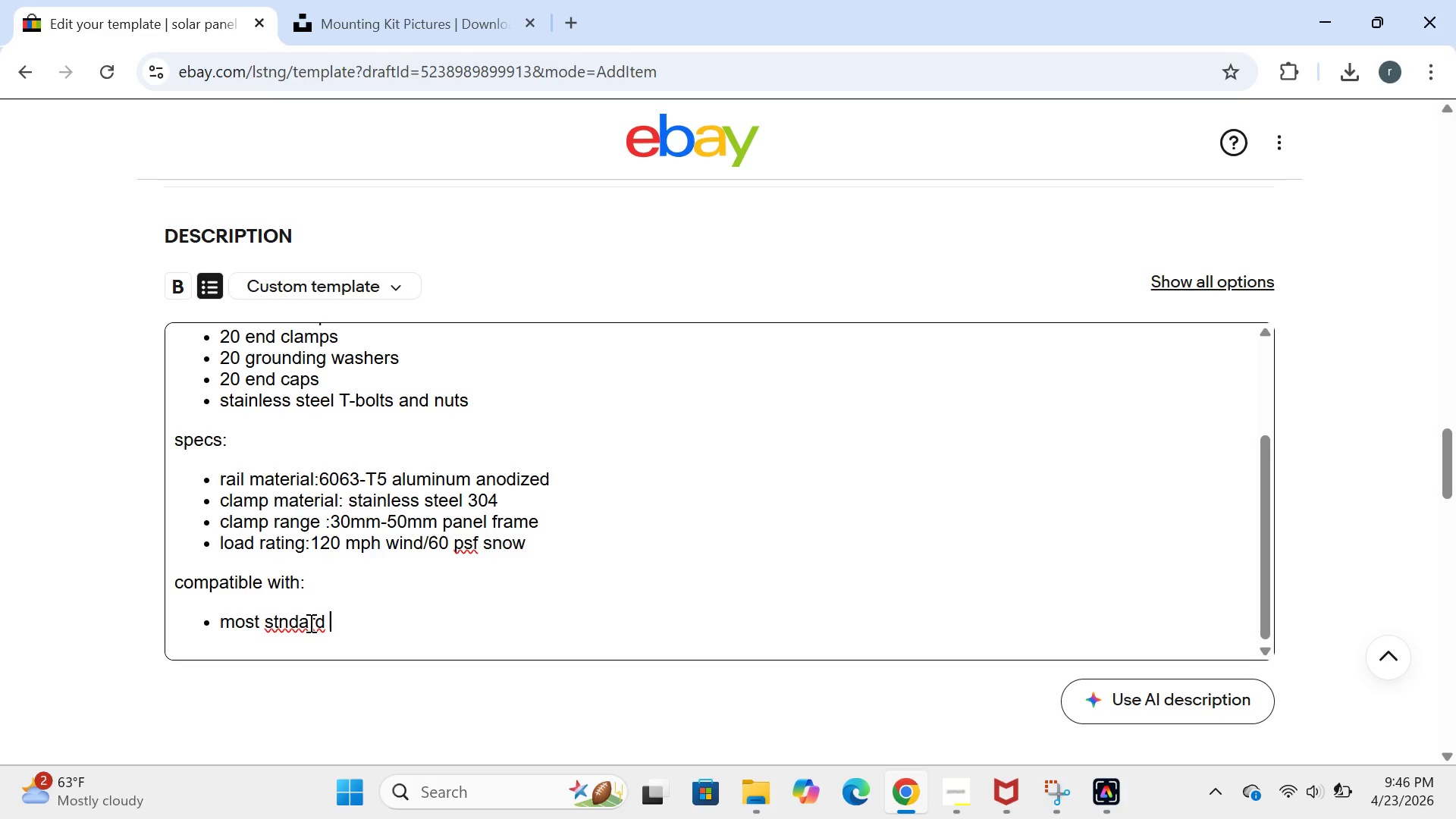 
left_click([309, 620])
 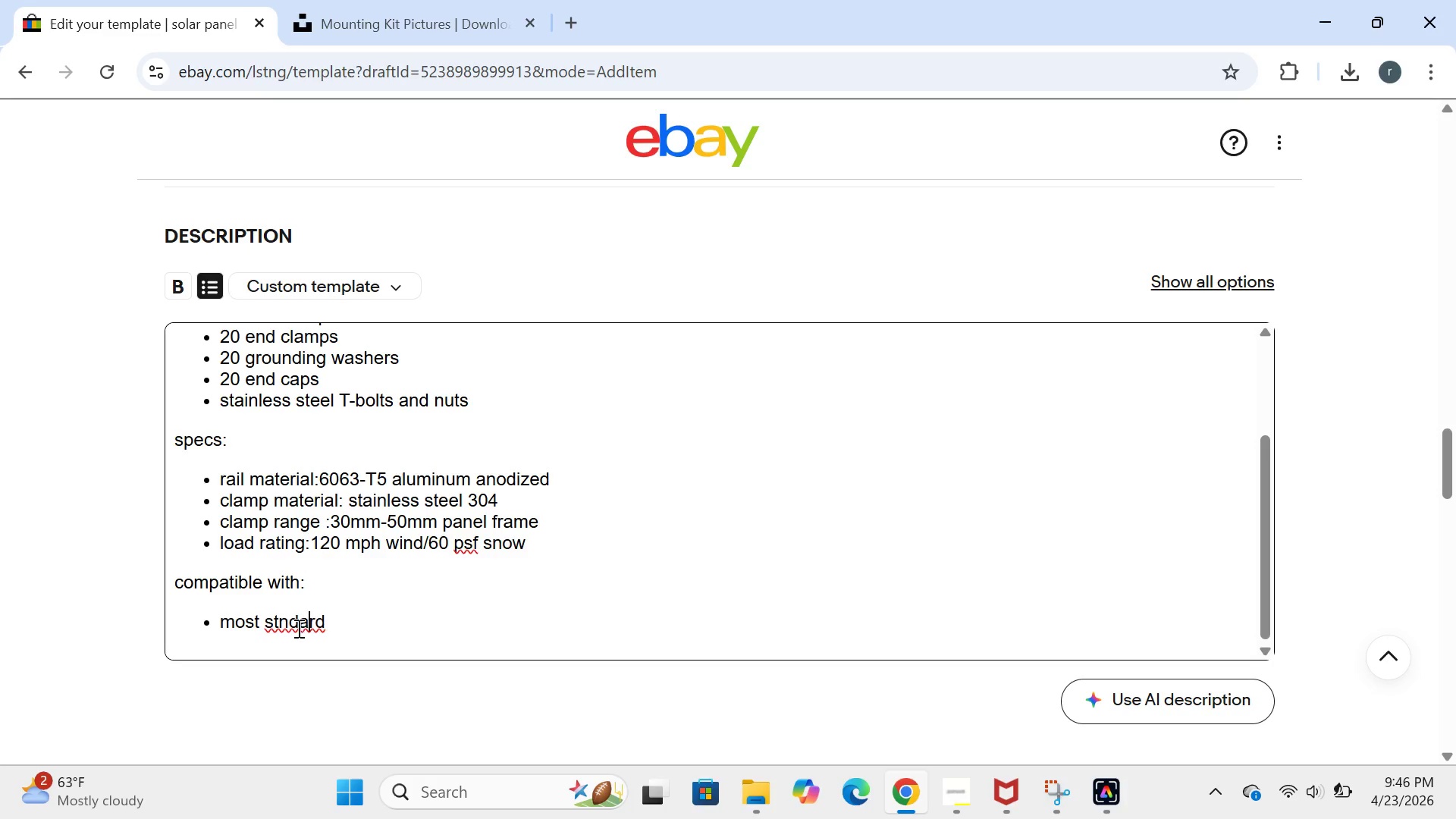 
left_click([282, 630])
 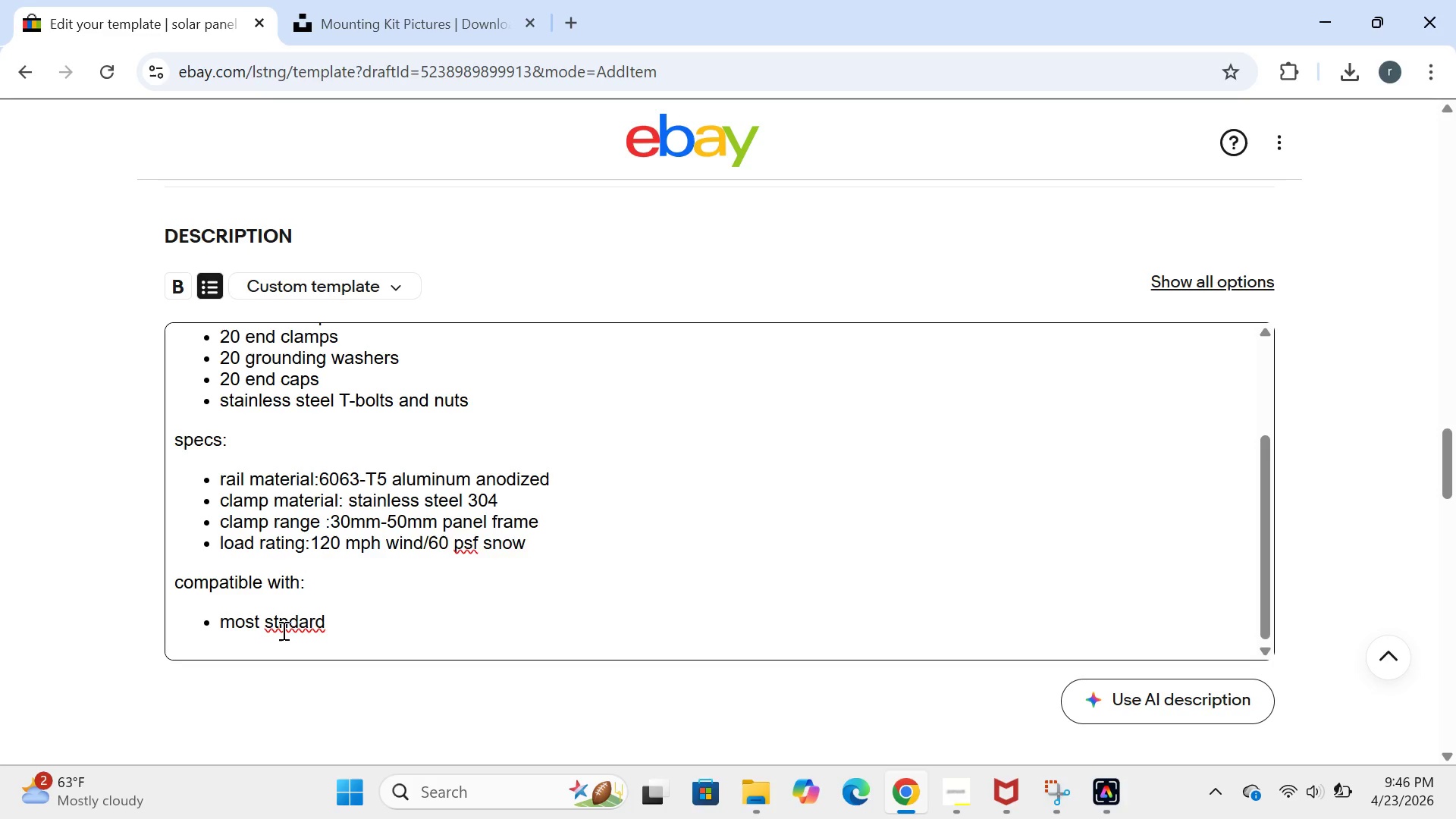 
key(A)
 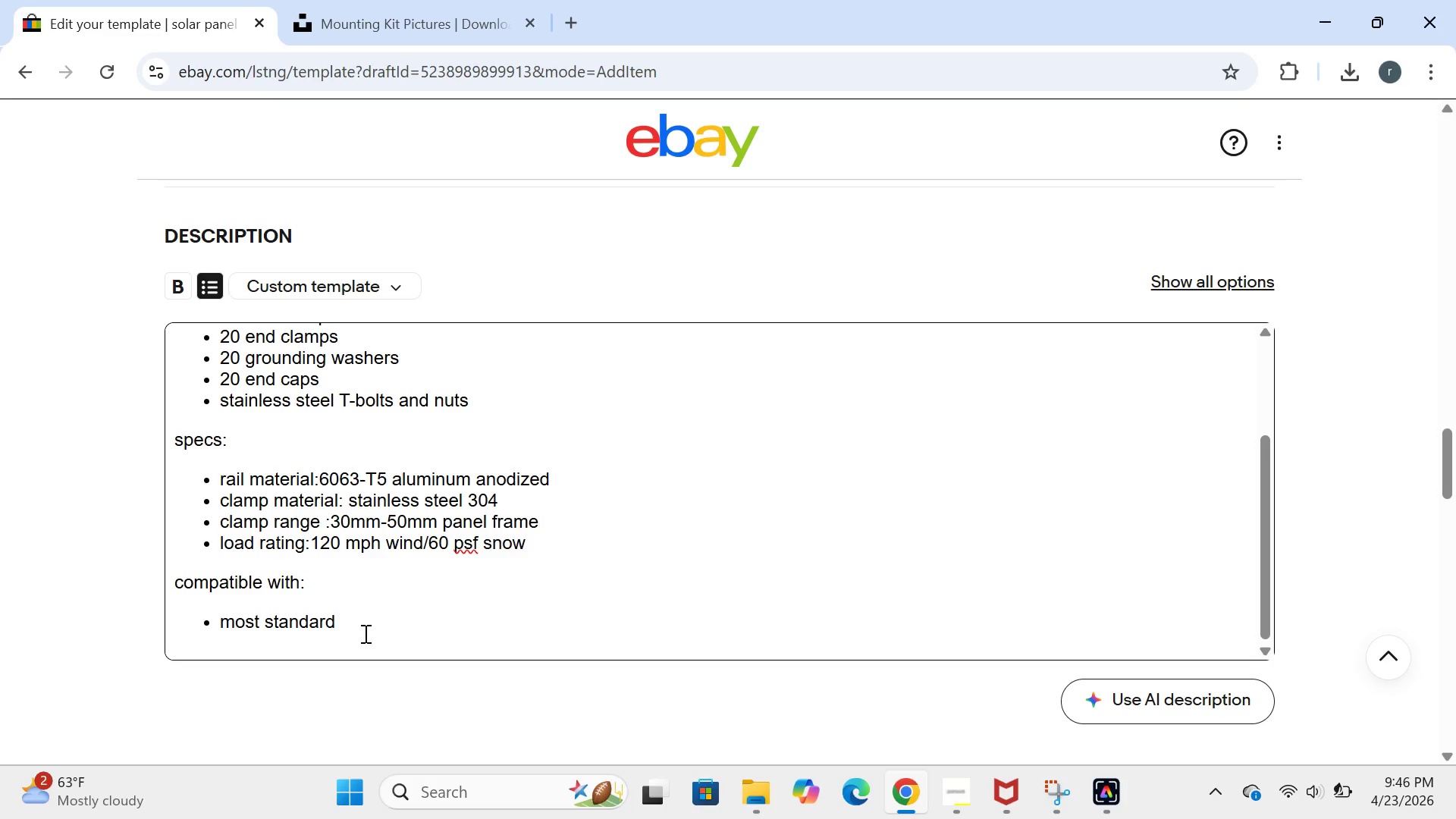 
left_click([364, 633])
 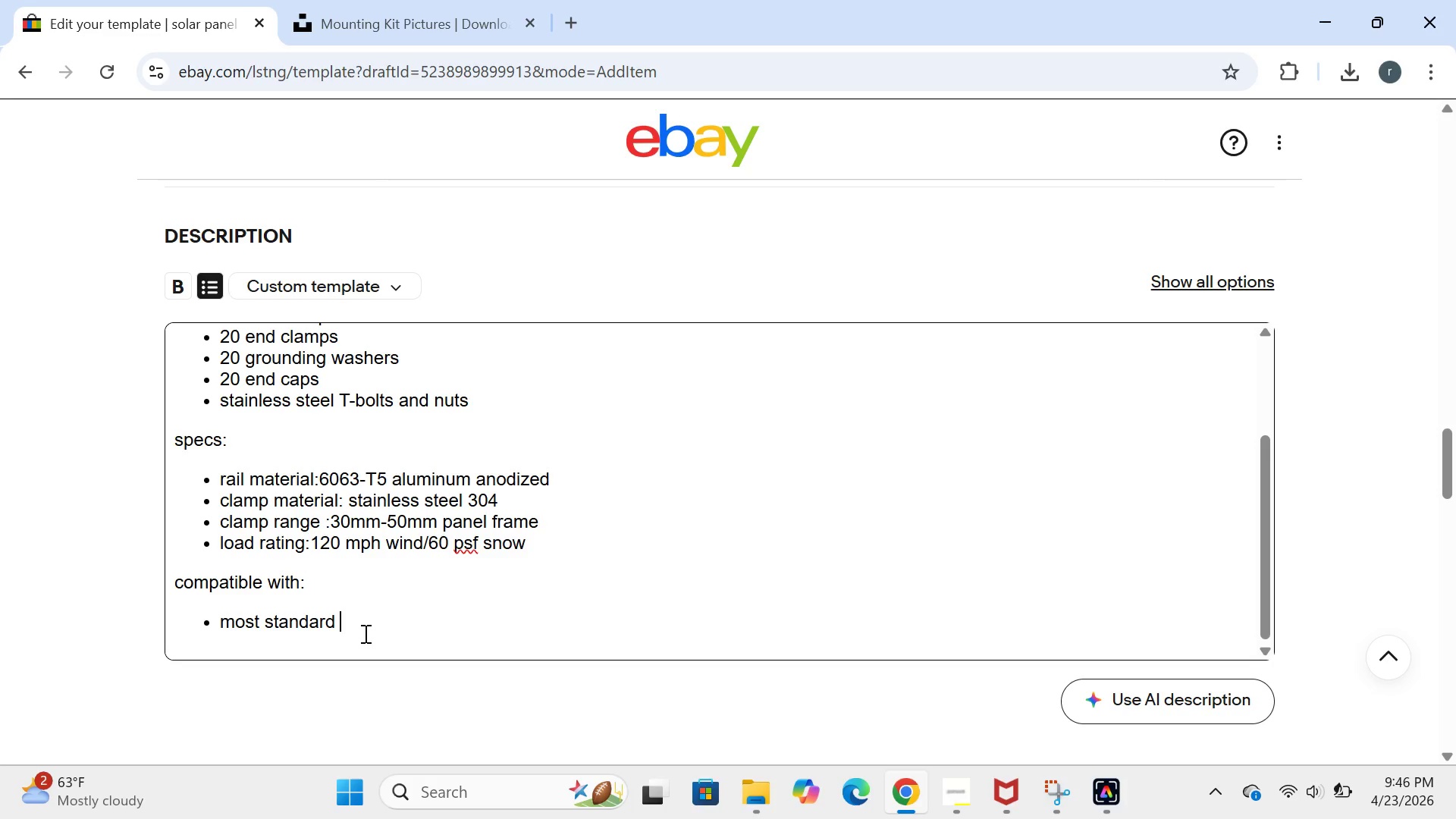 
type(solar naisl)
key(Backspace)
key(Backspace)
key(Backspace)
key(Backspace)
key(Backspace)
type(rails)
 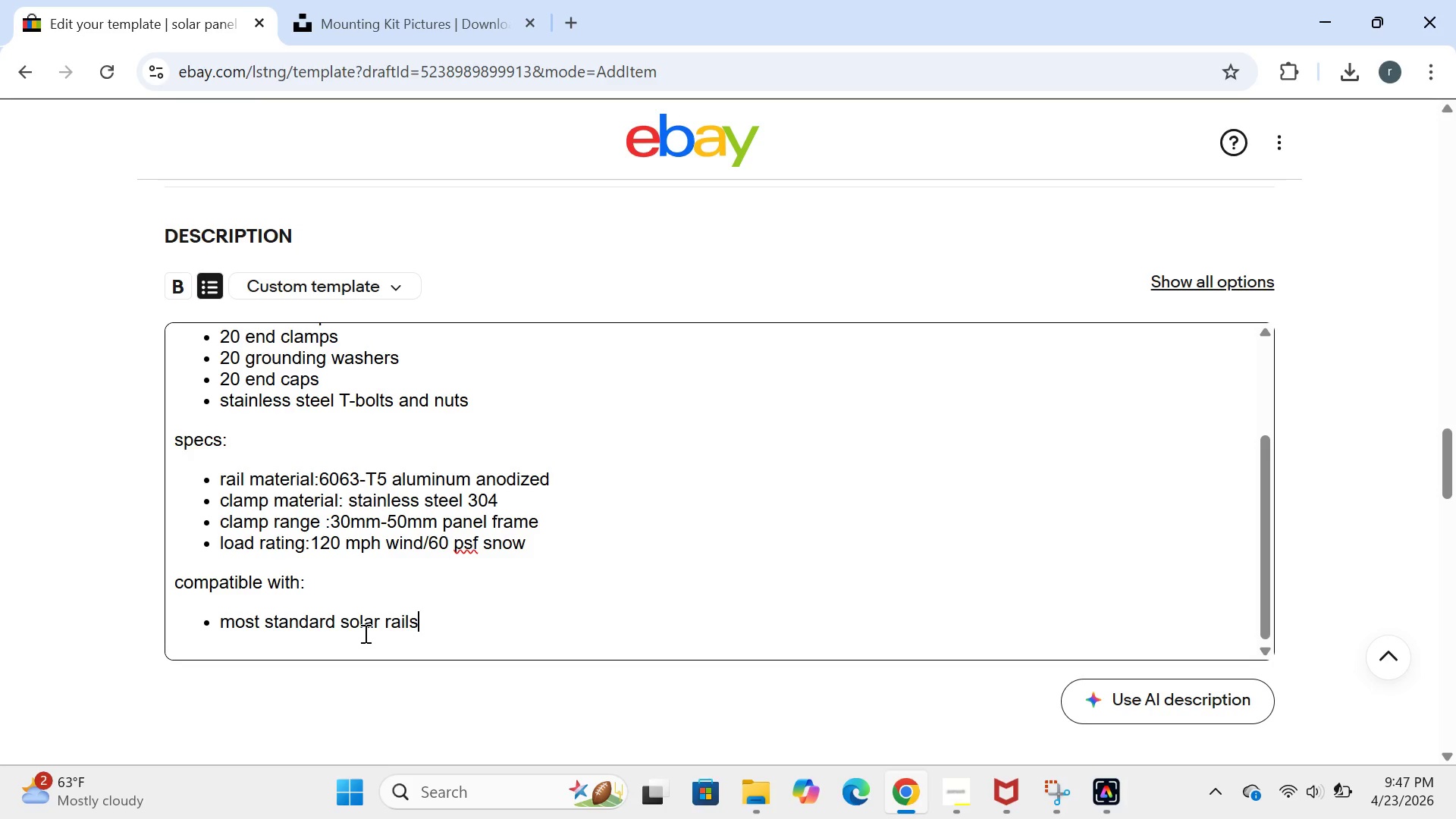 
key(Enter)
 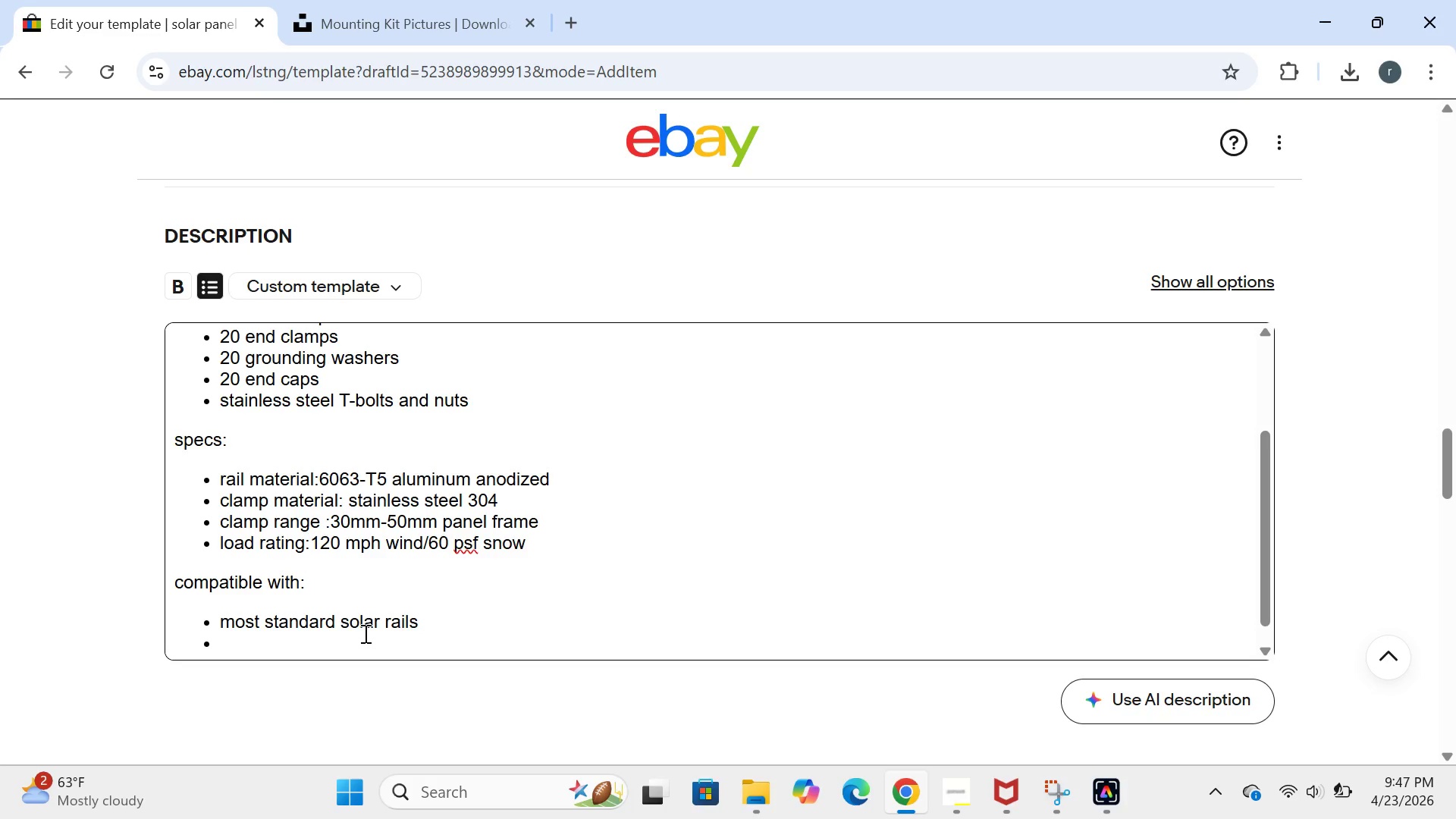 
type(o)
key(Backspace)
type(panels fe)
key(Backspace)
type(rom trina,longi,)
 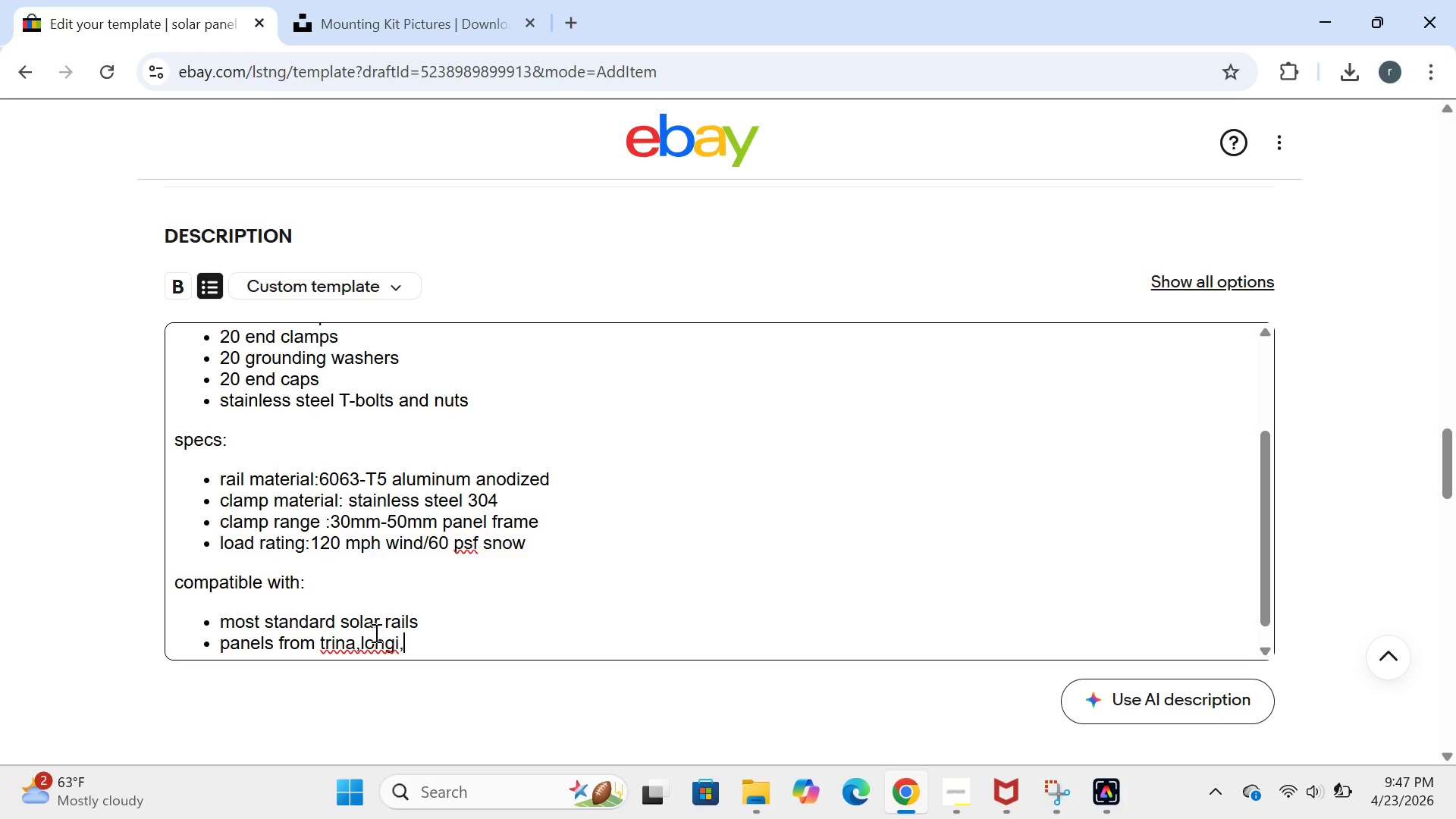 
left_click([358, 641])
 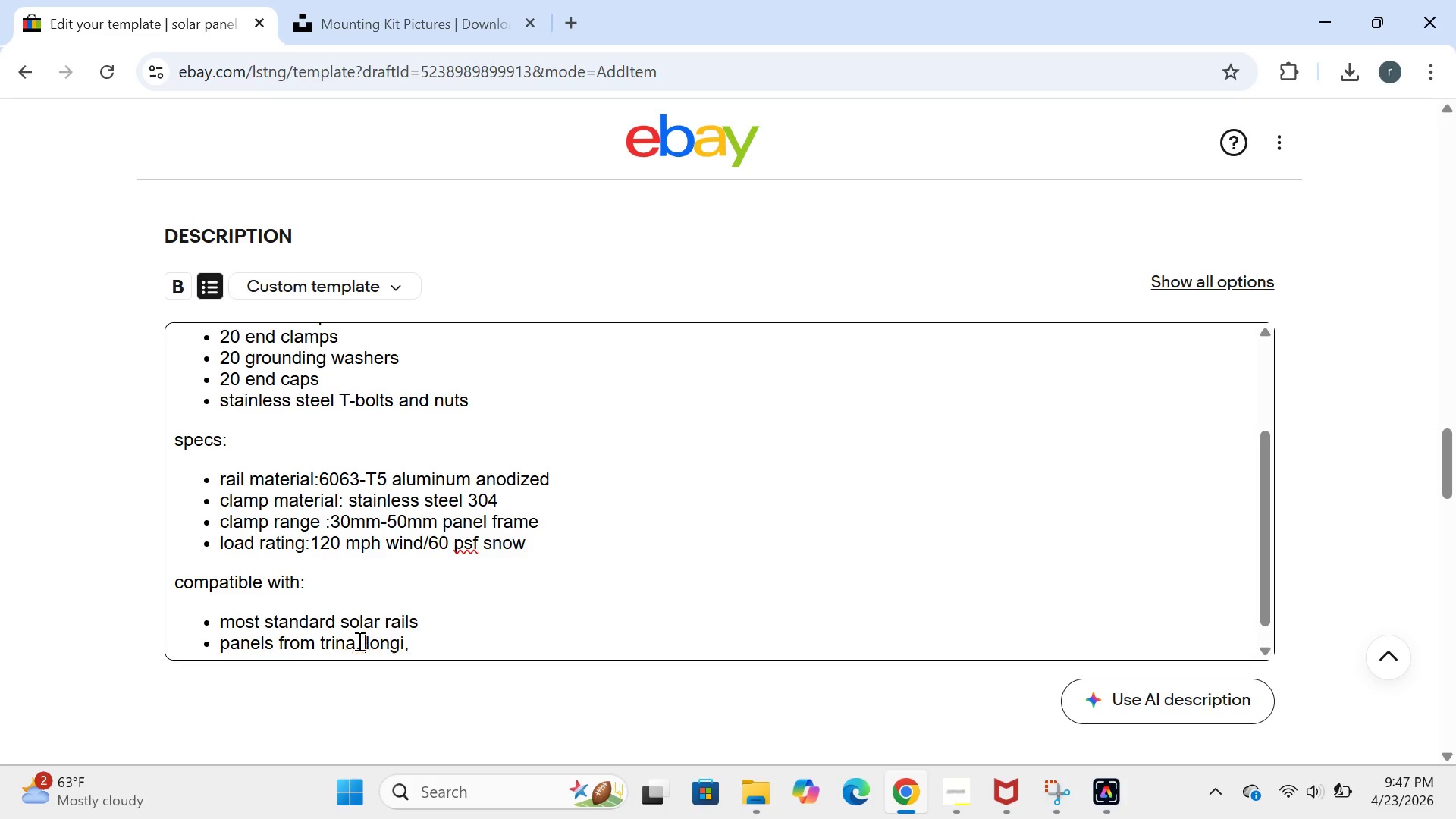 
key(Space)
 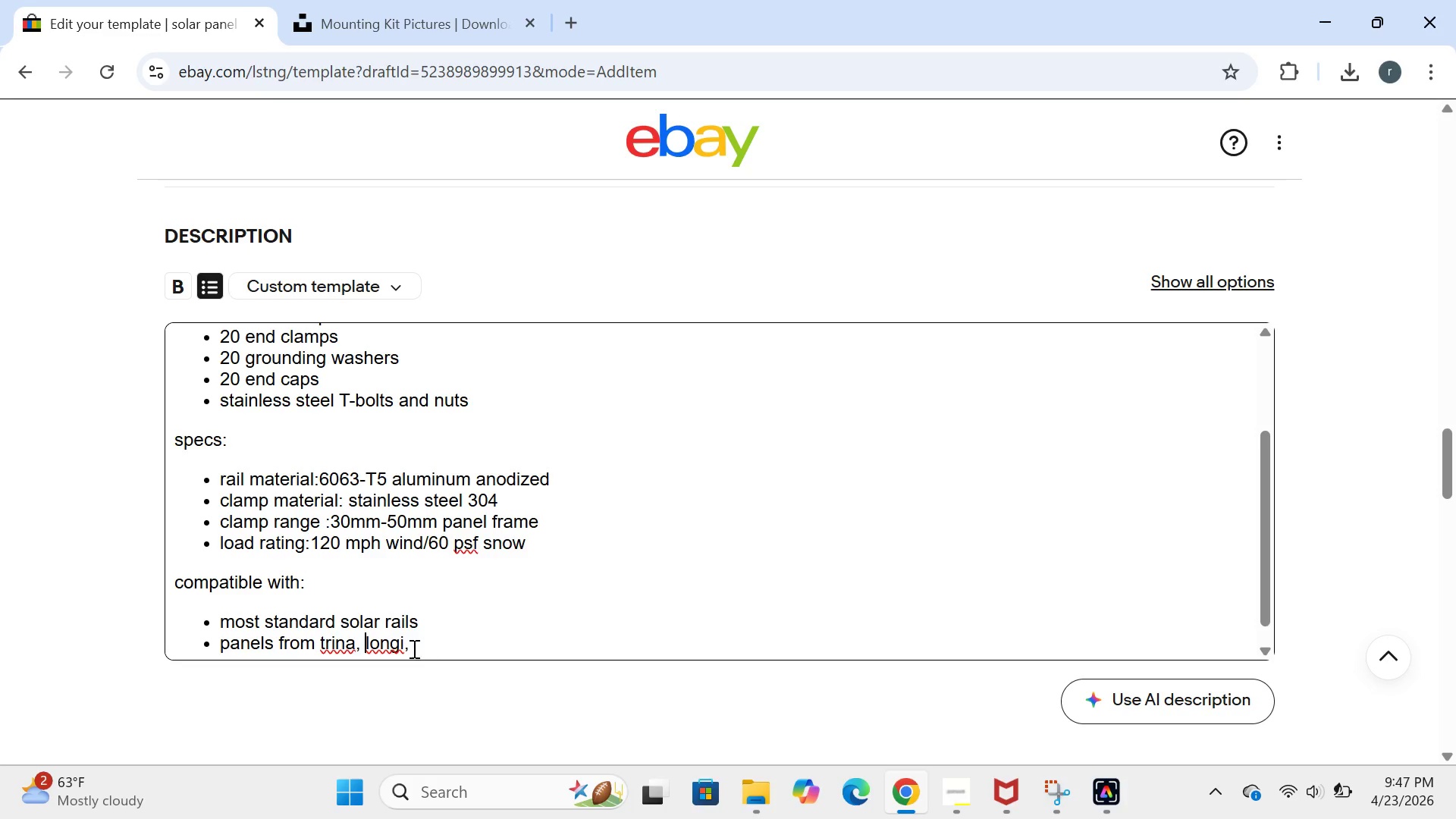 
left_click([411, 645])
 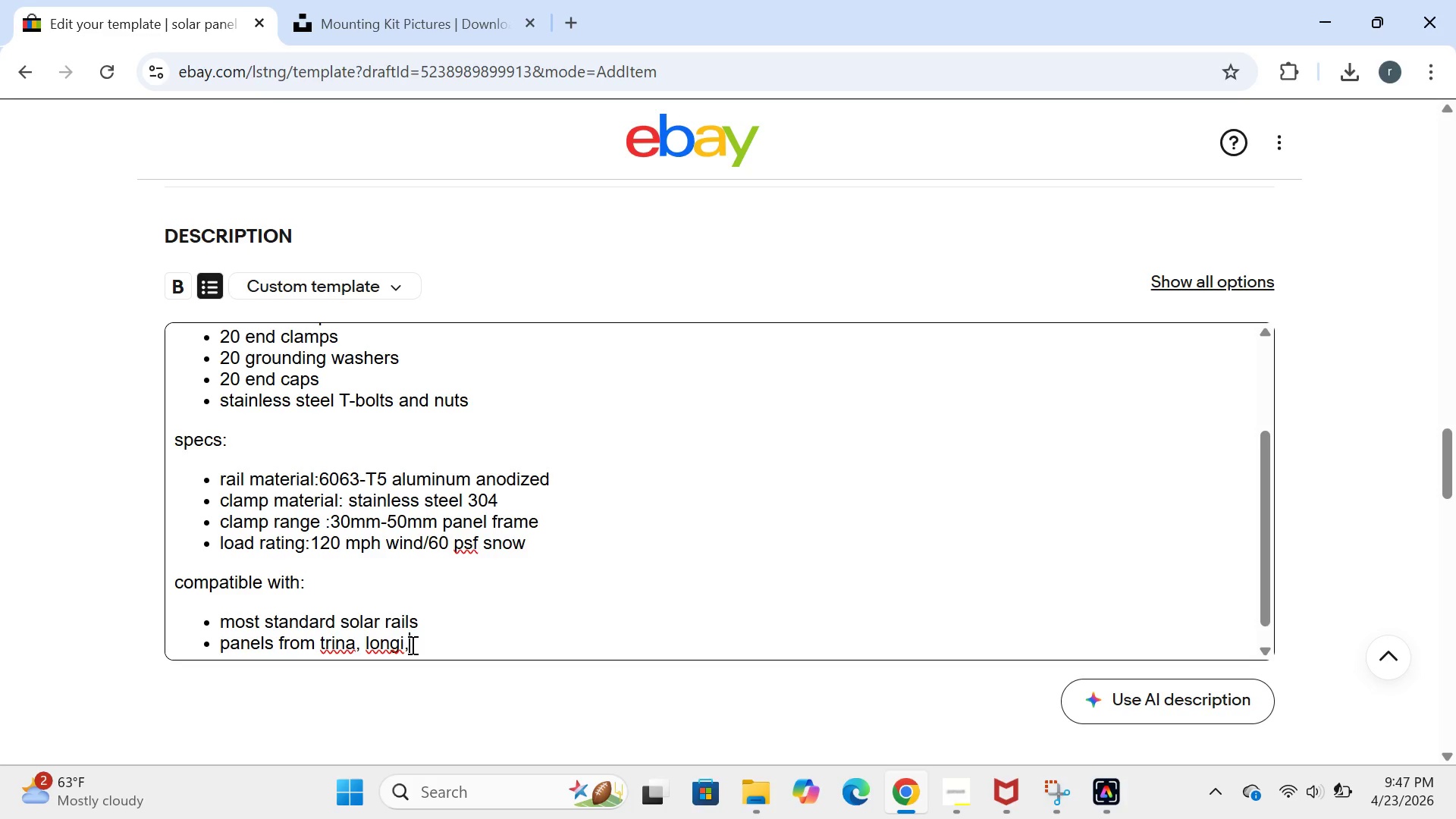 
type( jinko, canadian )
 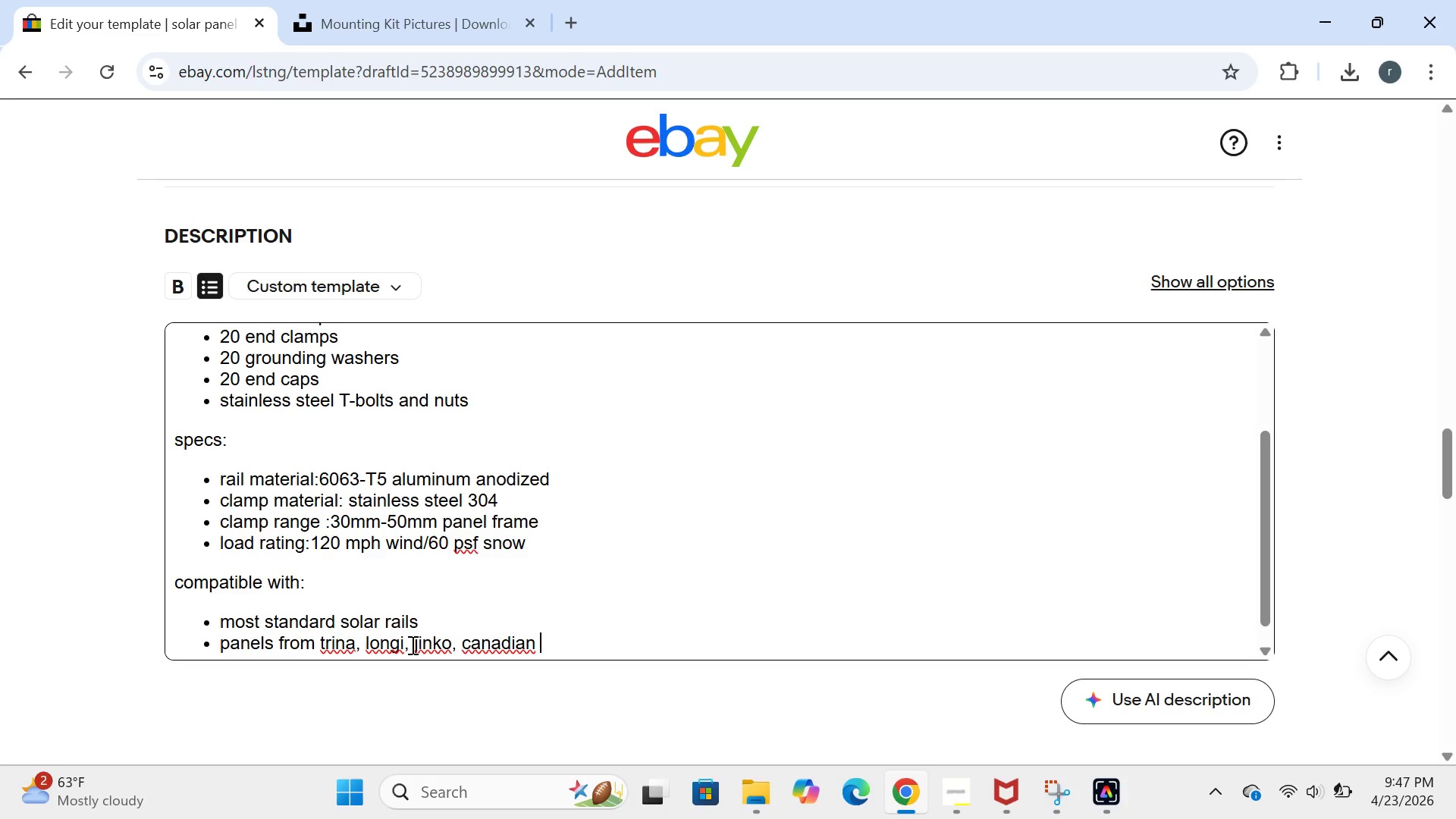 
type(solar ,qcells)
key(Backspace)
key(Backspace)
key(Backspace)
type(lls, REC)
 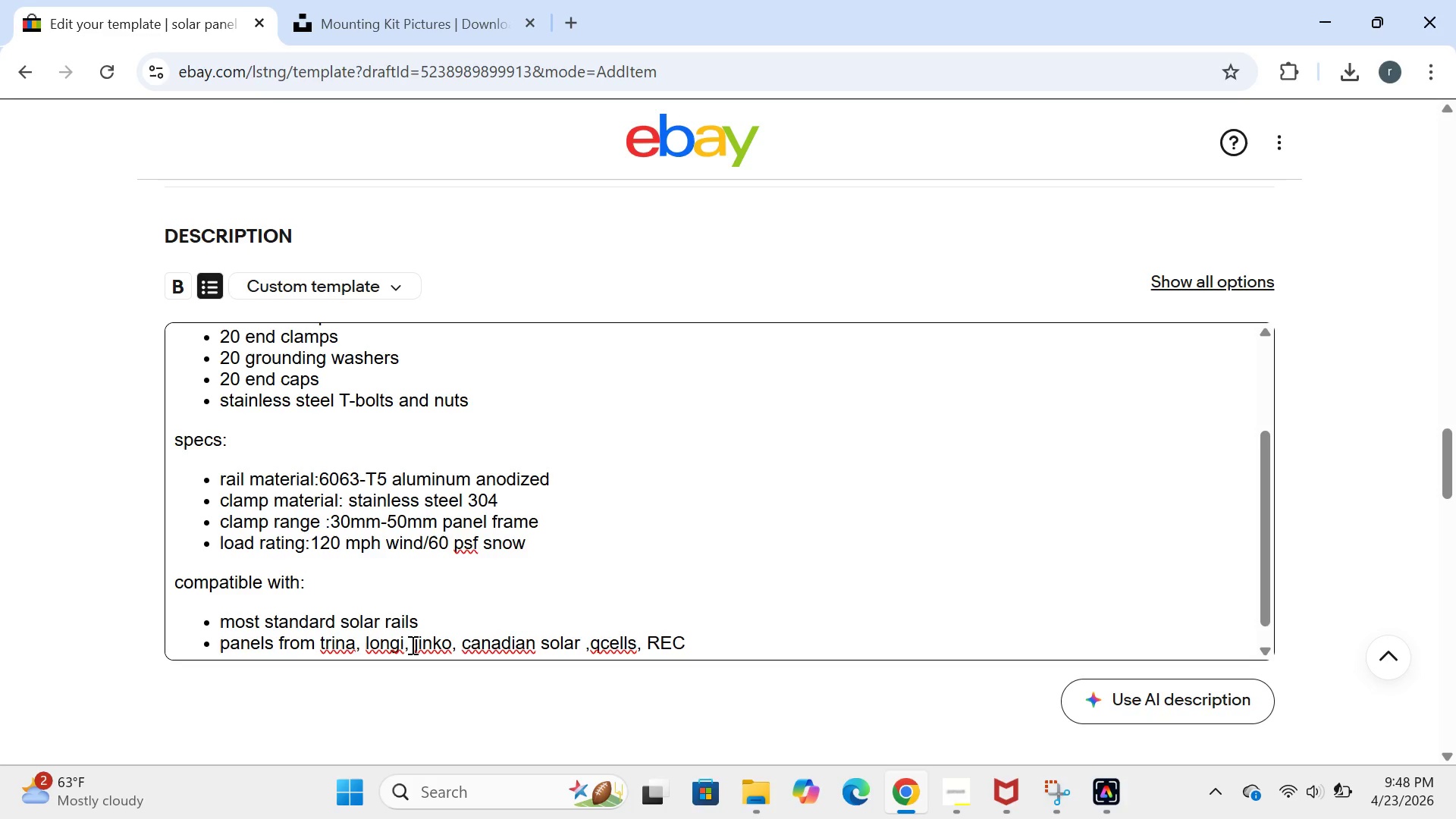 
wait(7.72)
 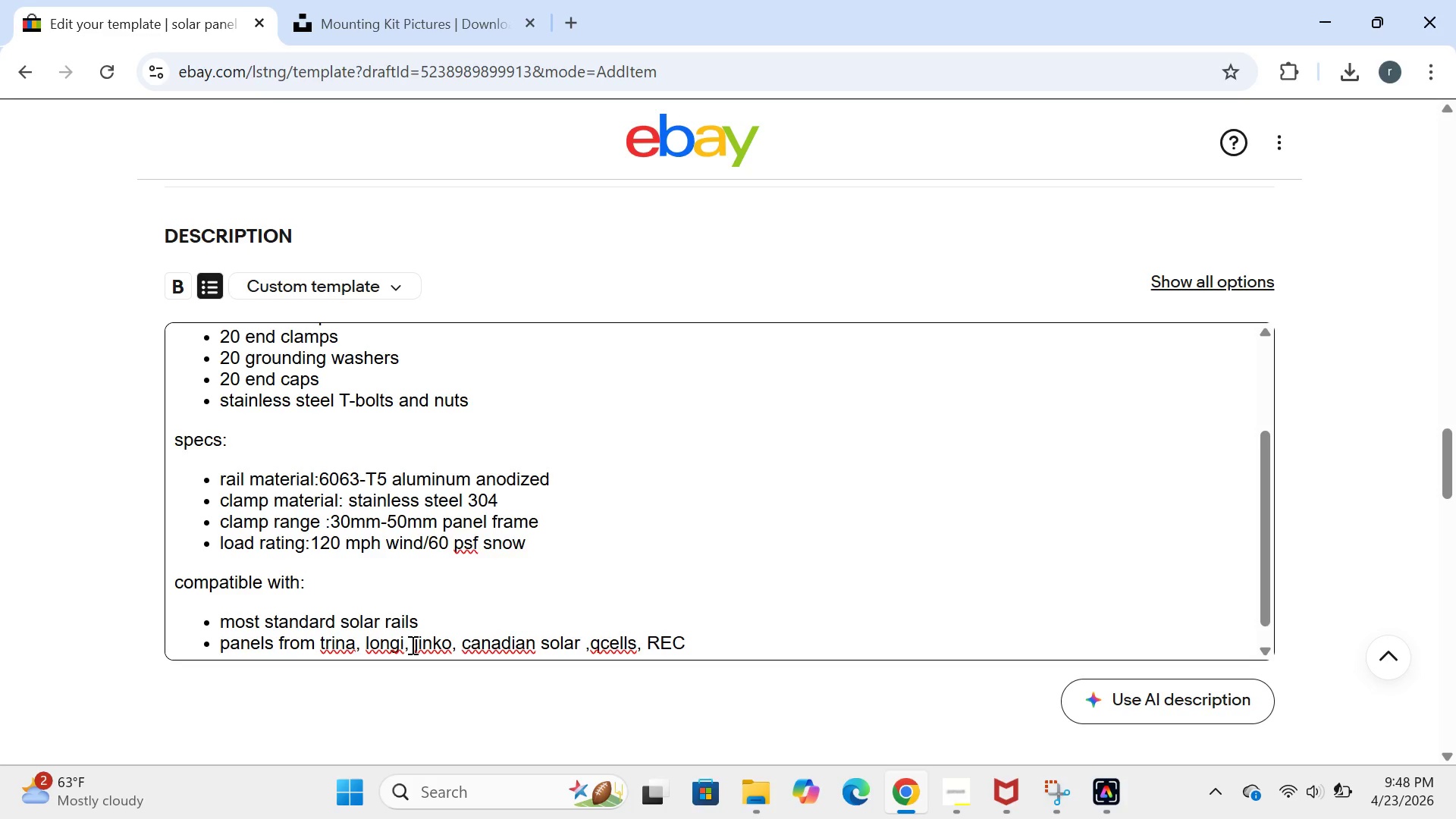 
key(CapsLock)
 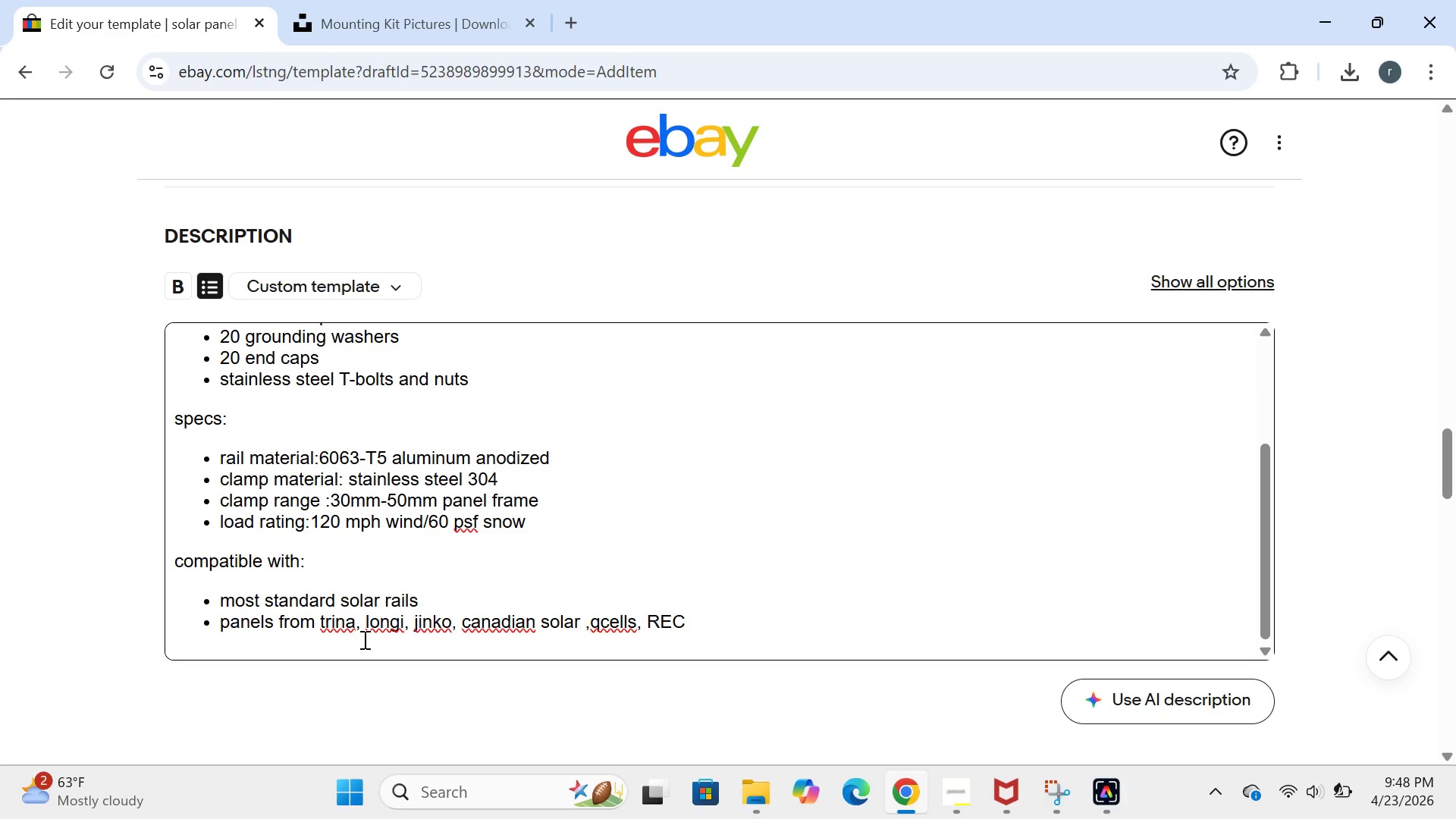 
left_click([331, 629])
 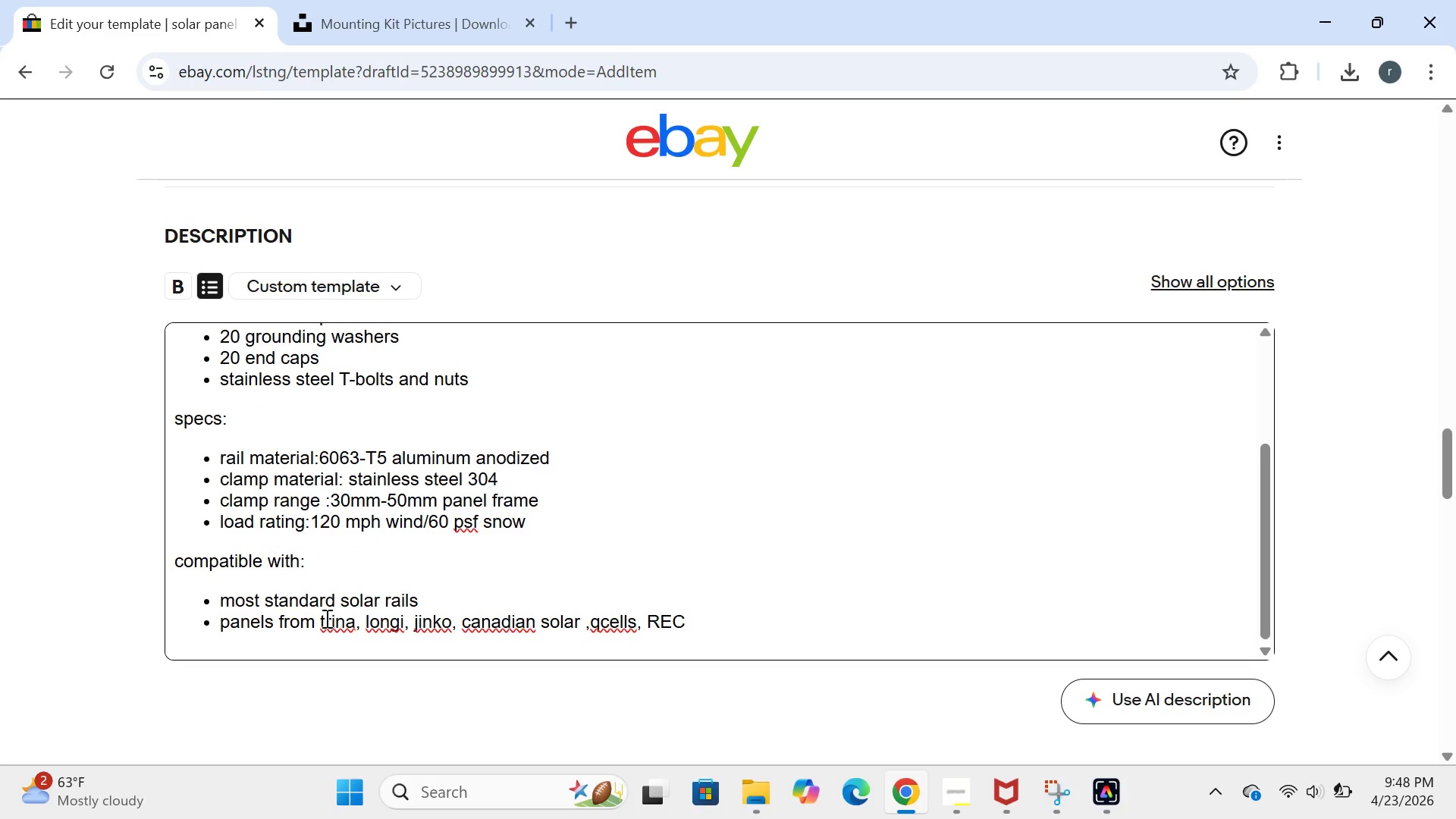 
left_click([325, 618])
 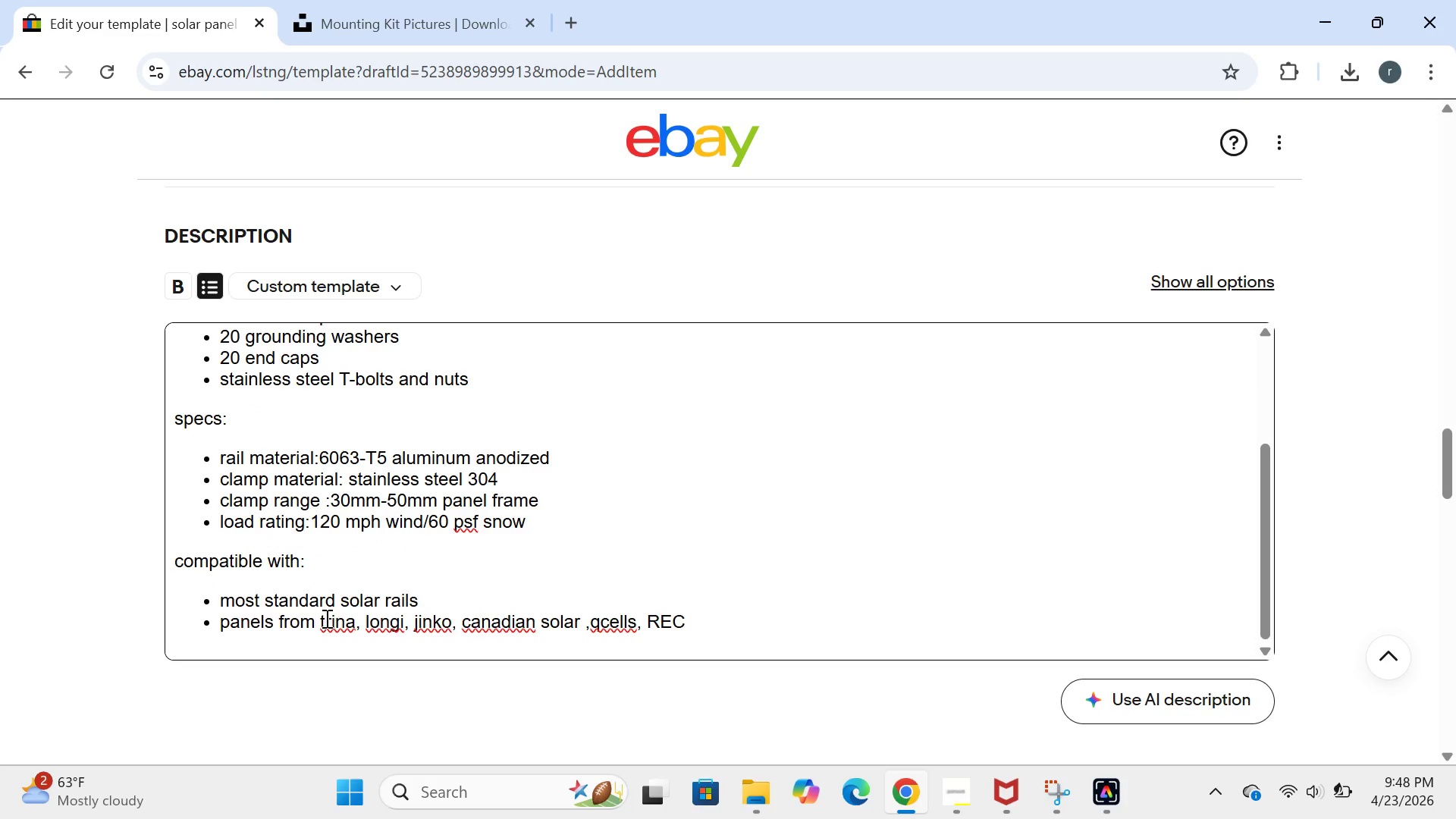 
key(Backspace)
 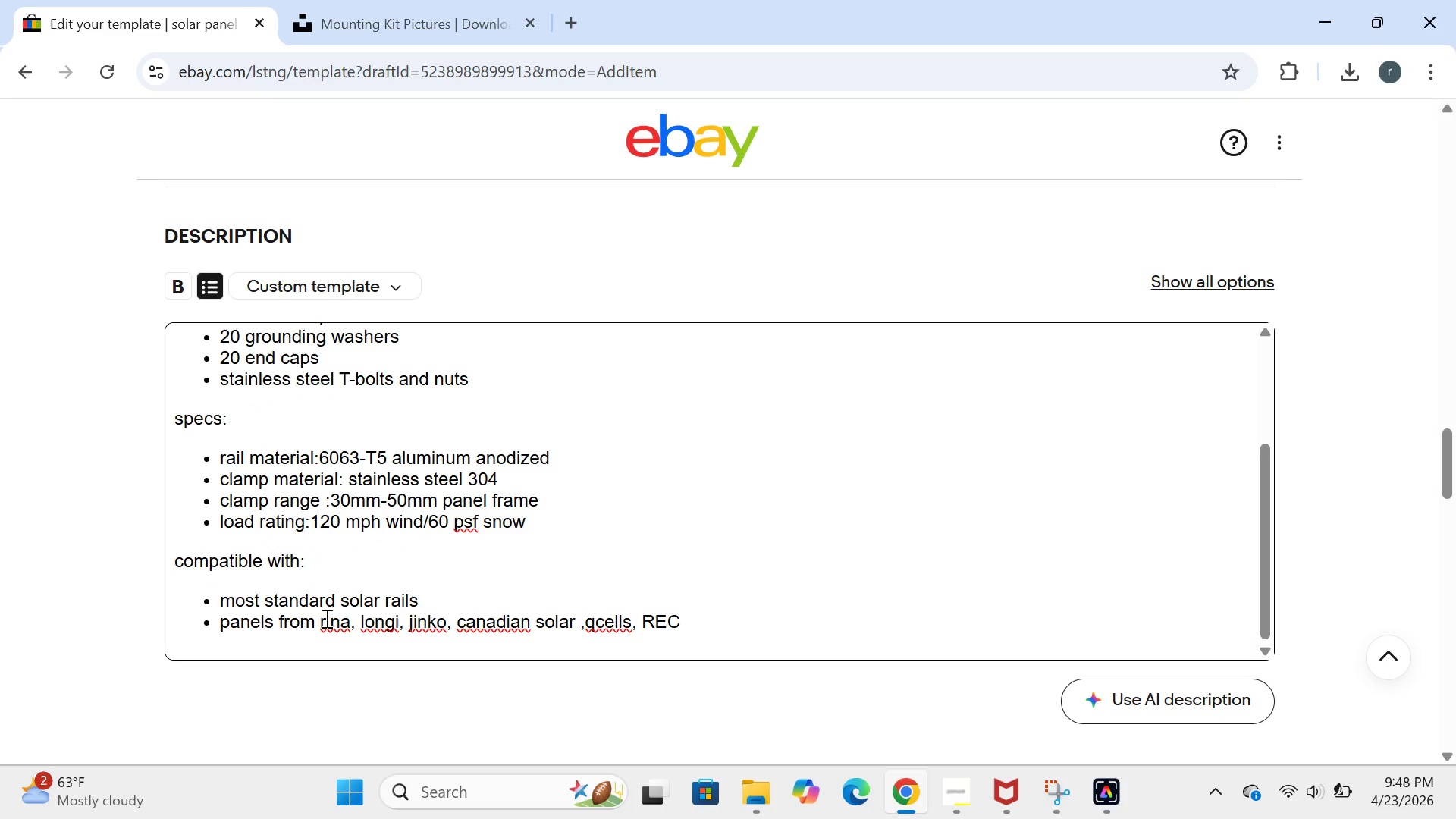 
key(CapsLock)
 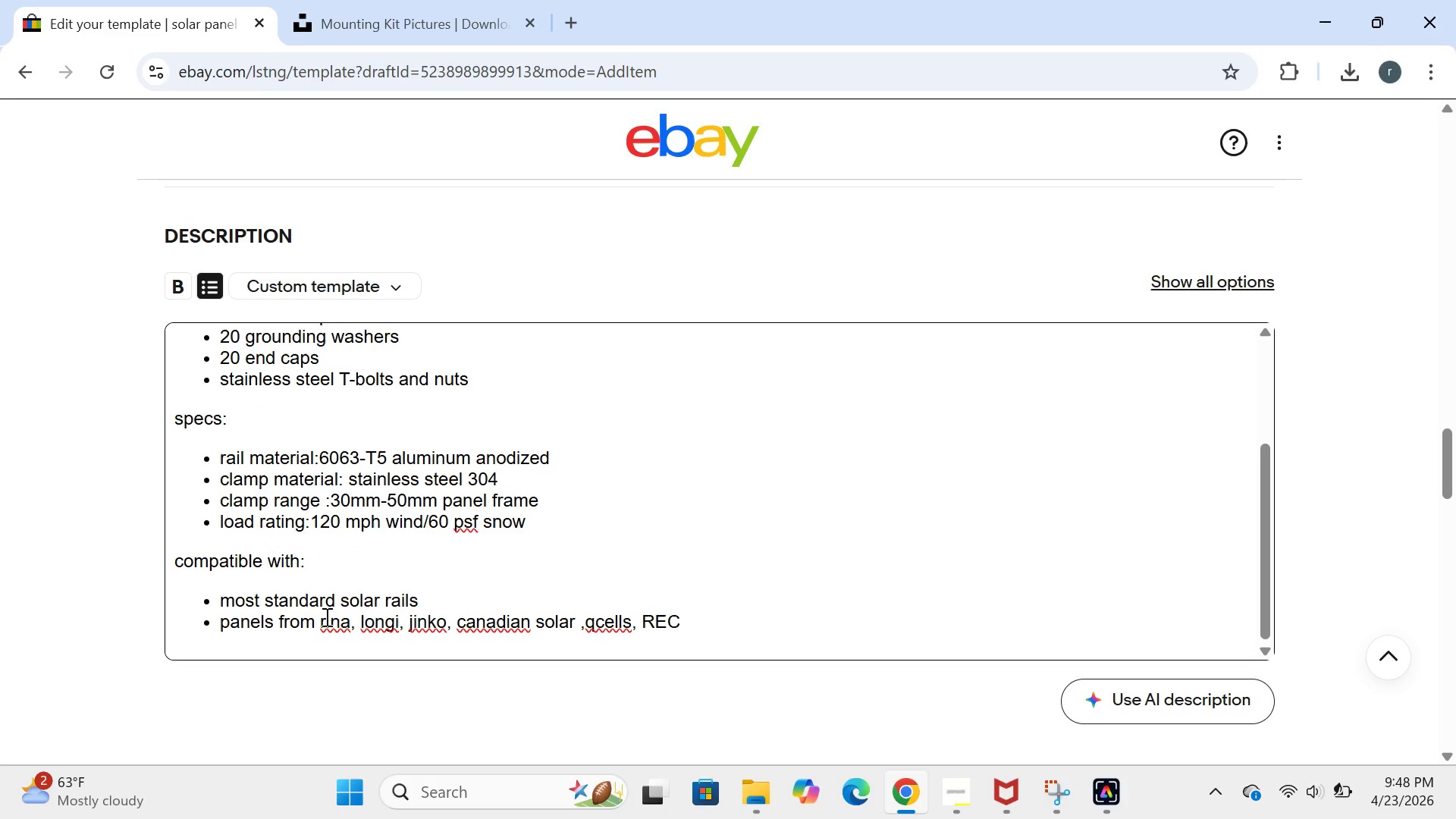 
key(T)
 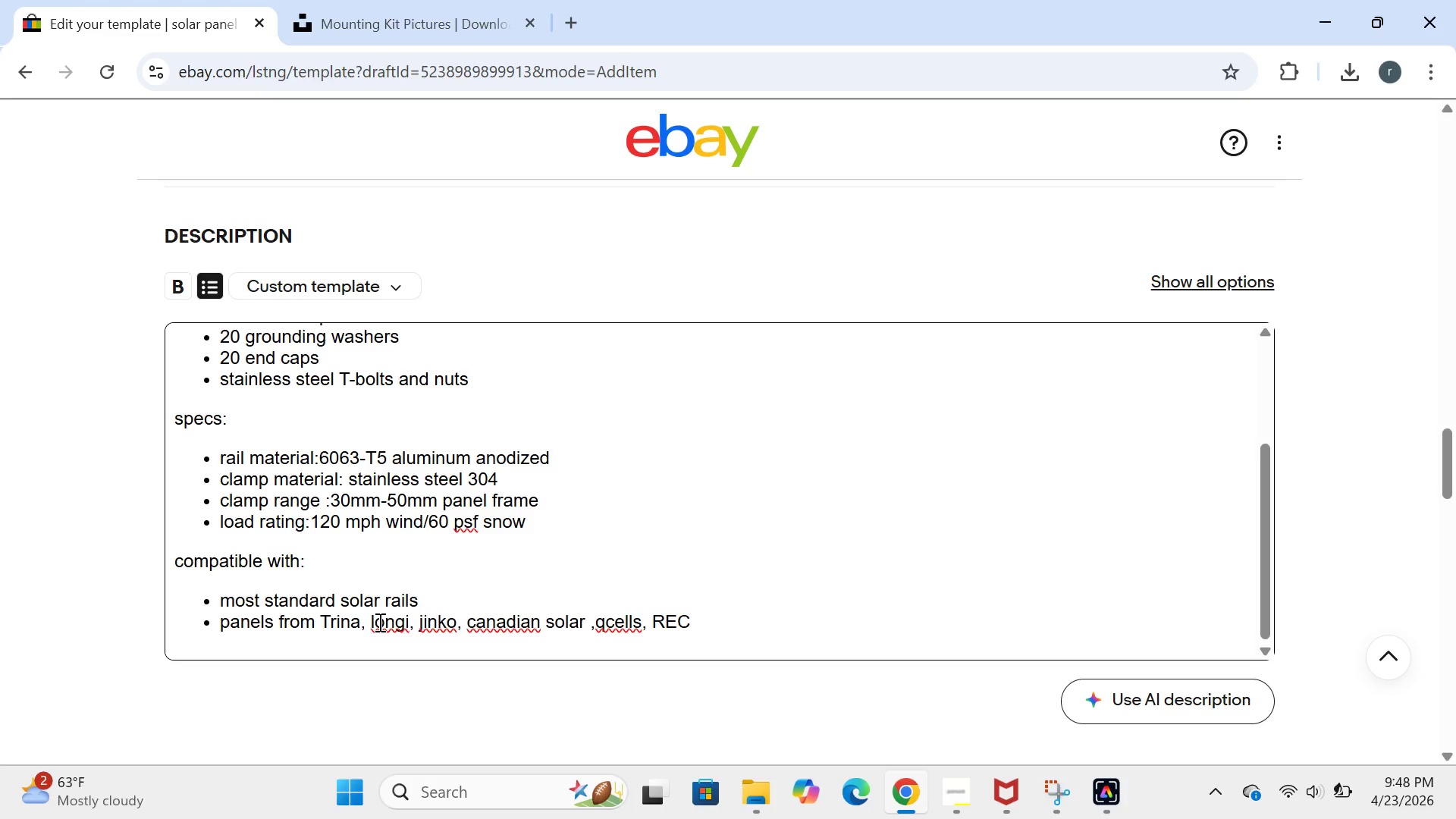 
left_click([378, 622])
 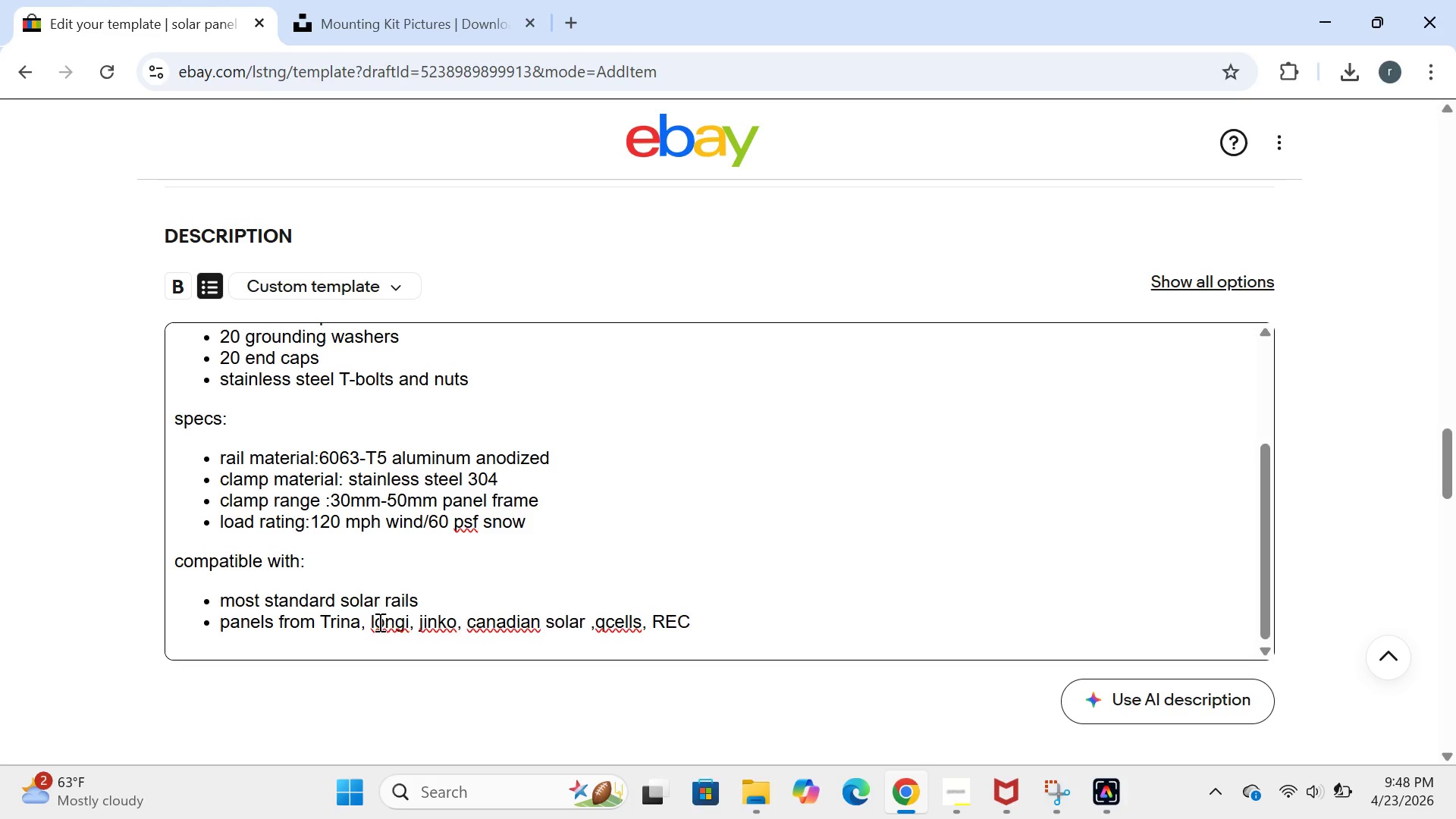 
key(Backspace)
 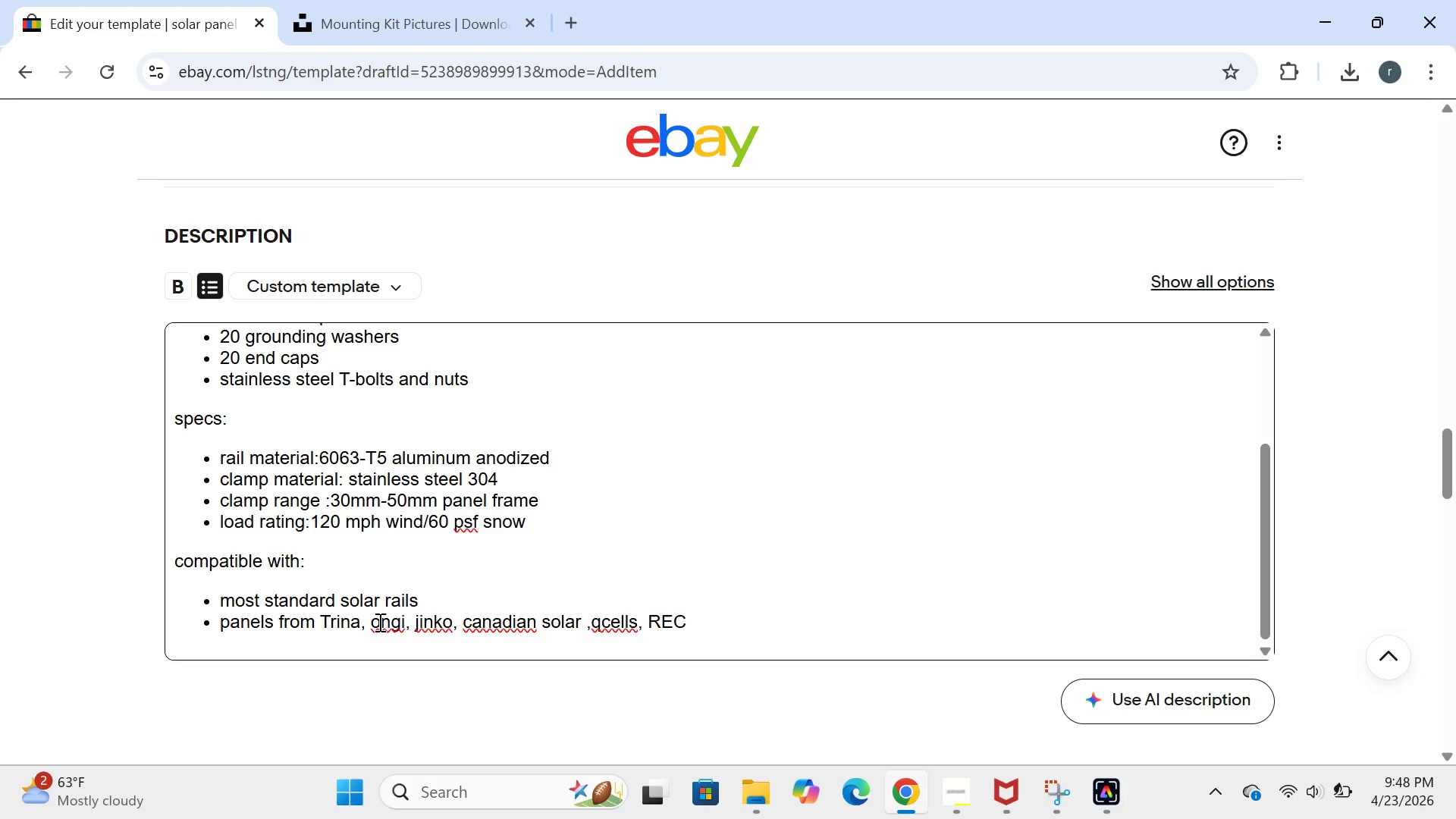 
key(L)
 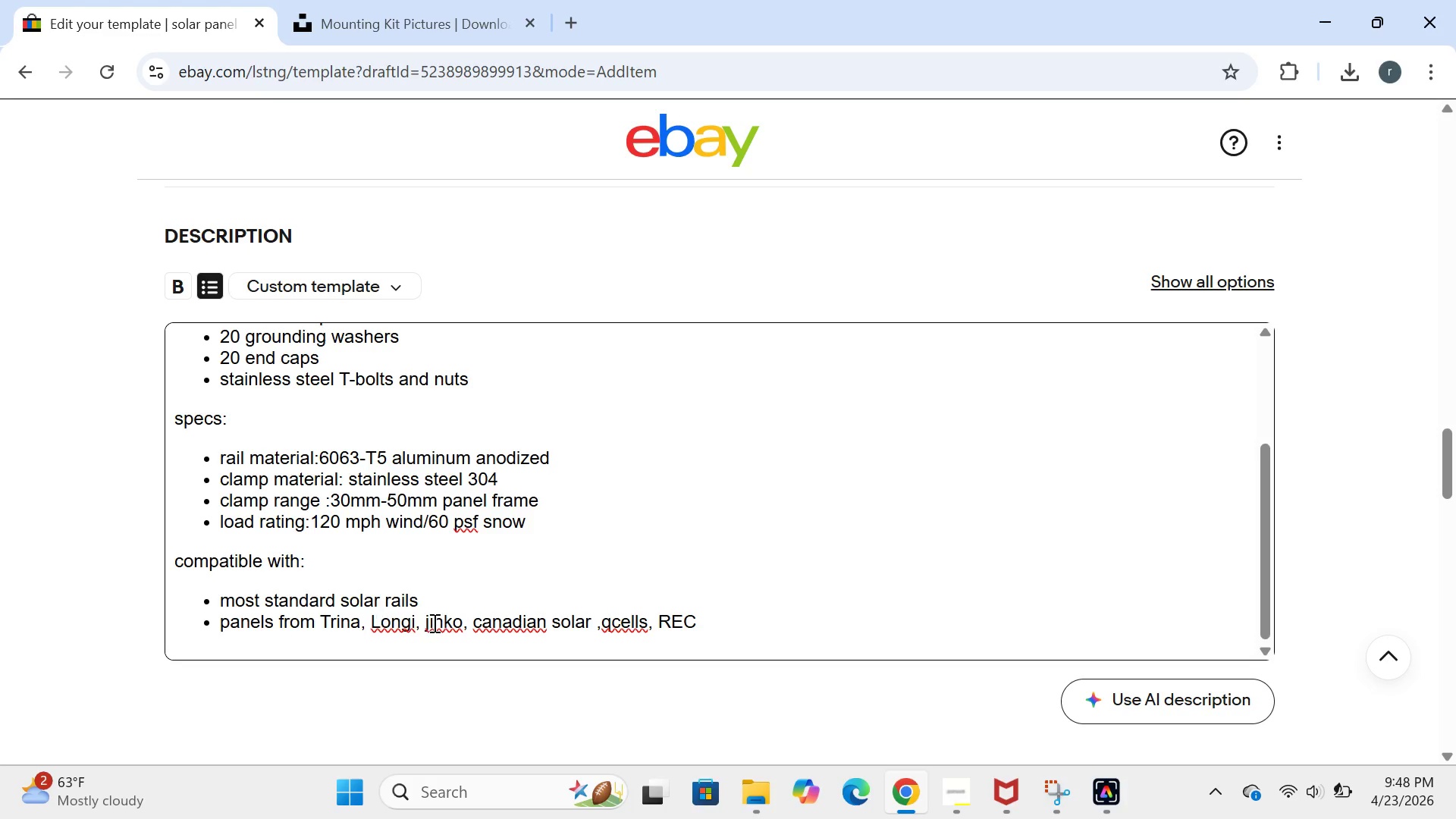 
left_click([433, 623])
 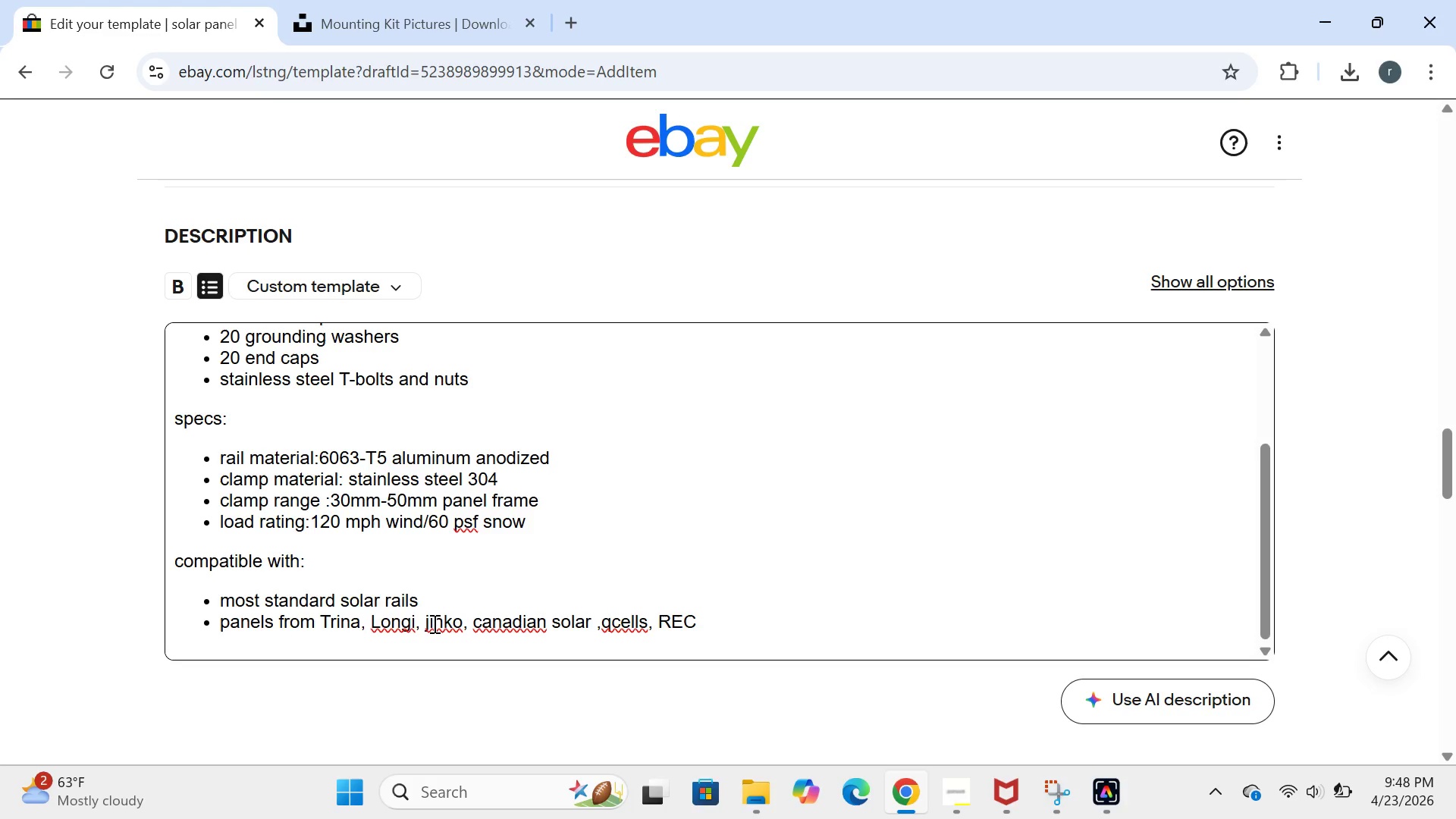 
key(ArrowLeft)
 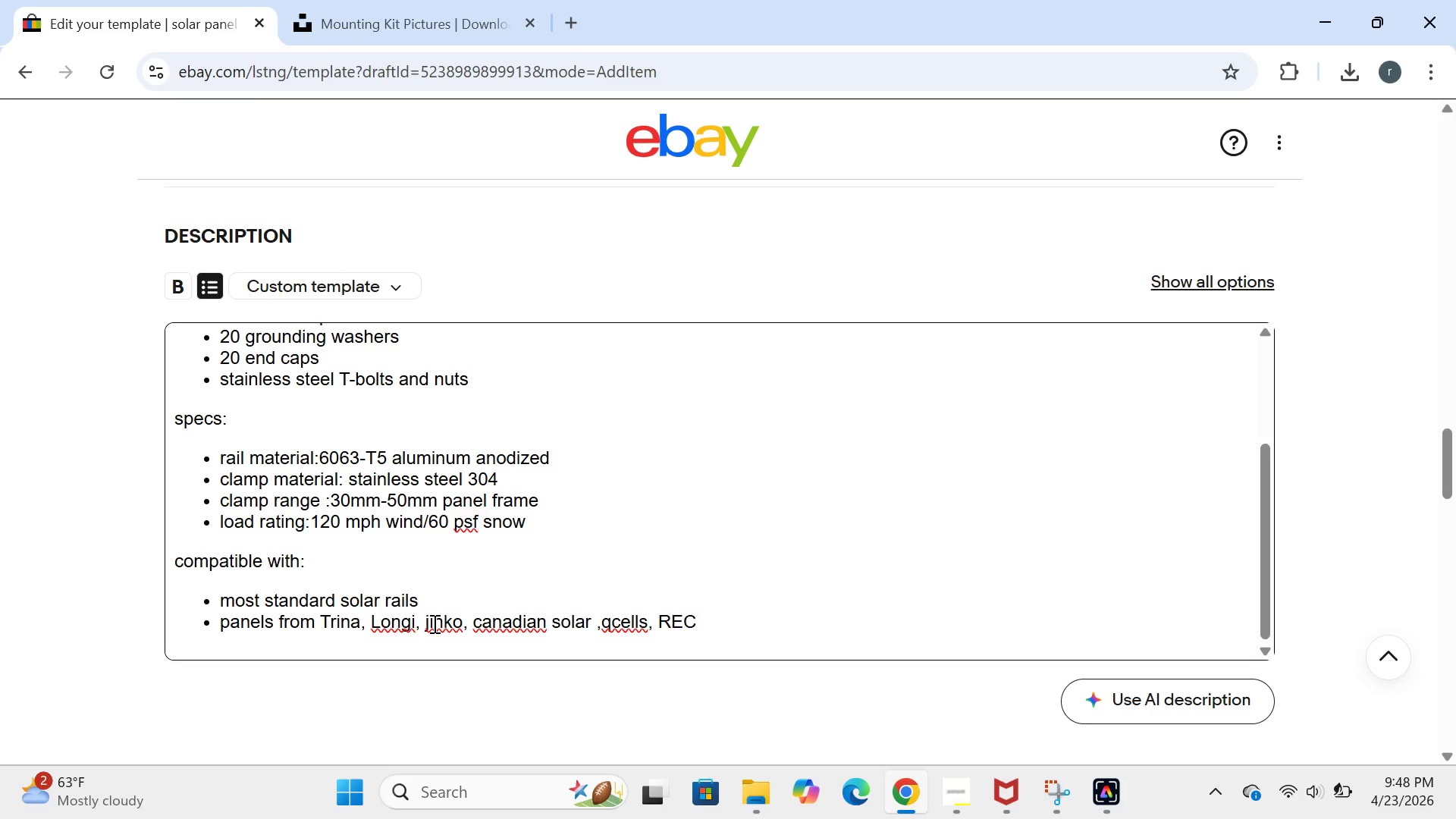 
key(Backspace)
 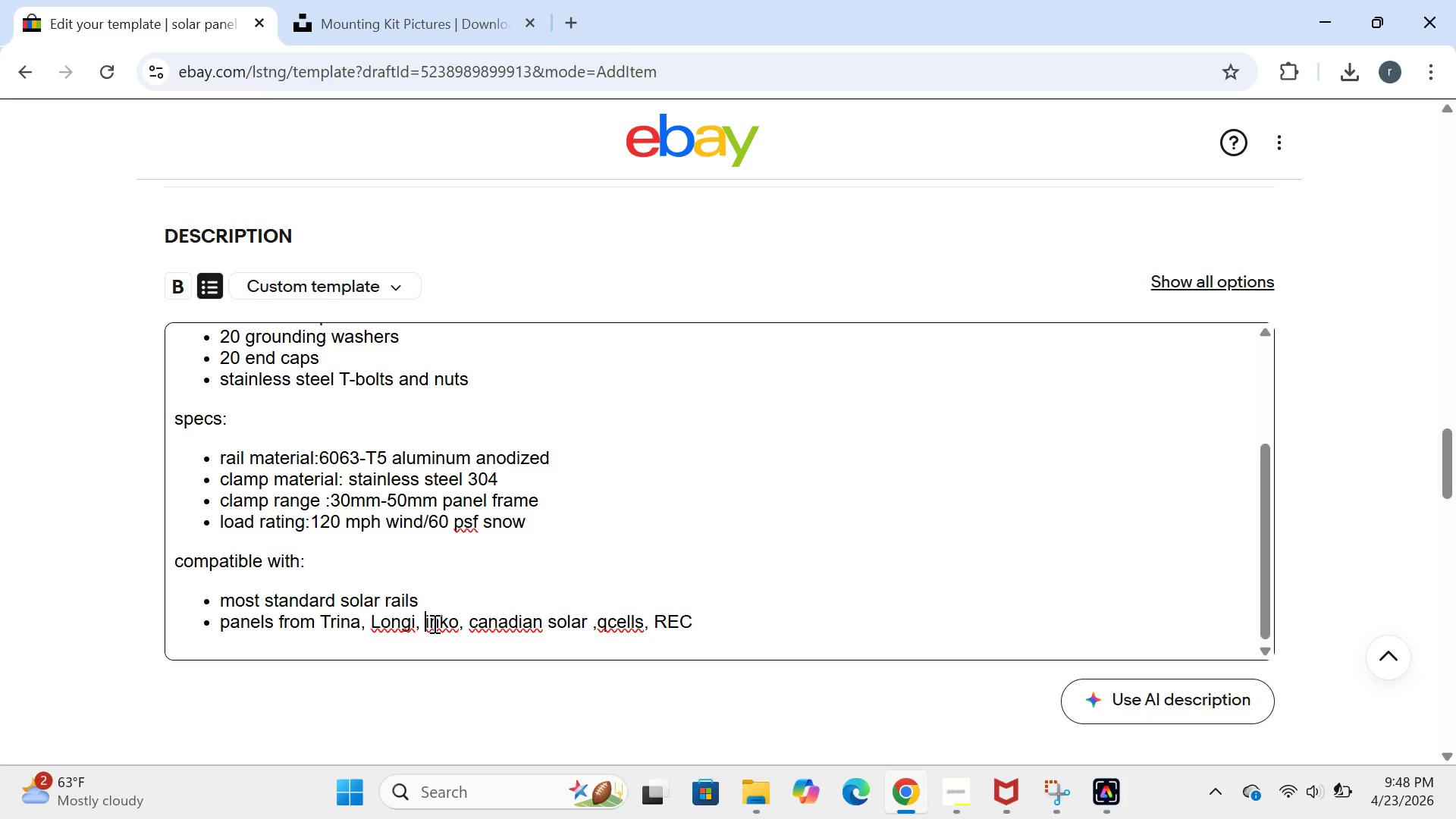 
key(J)
 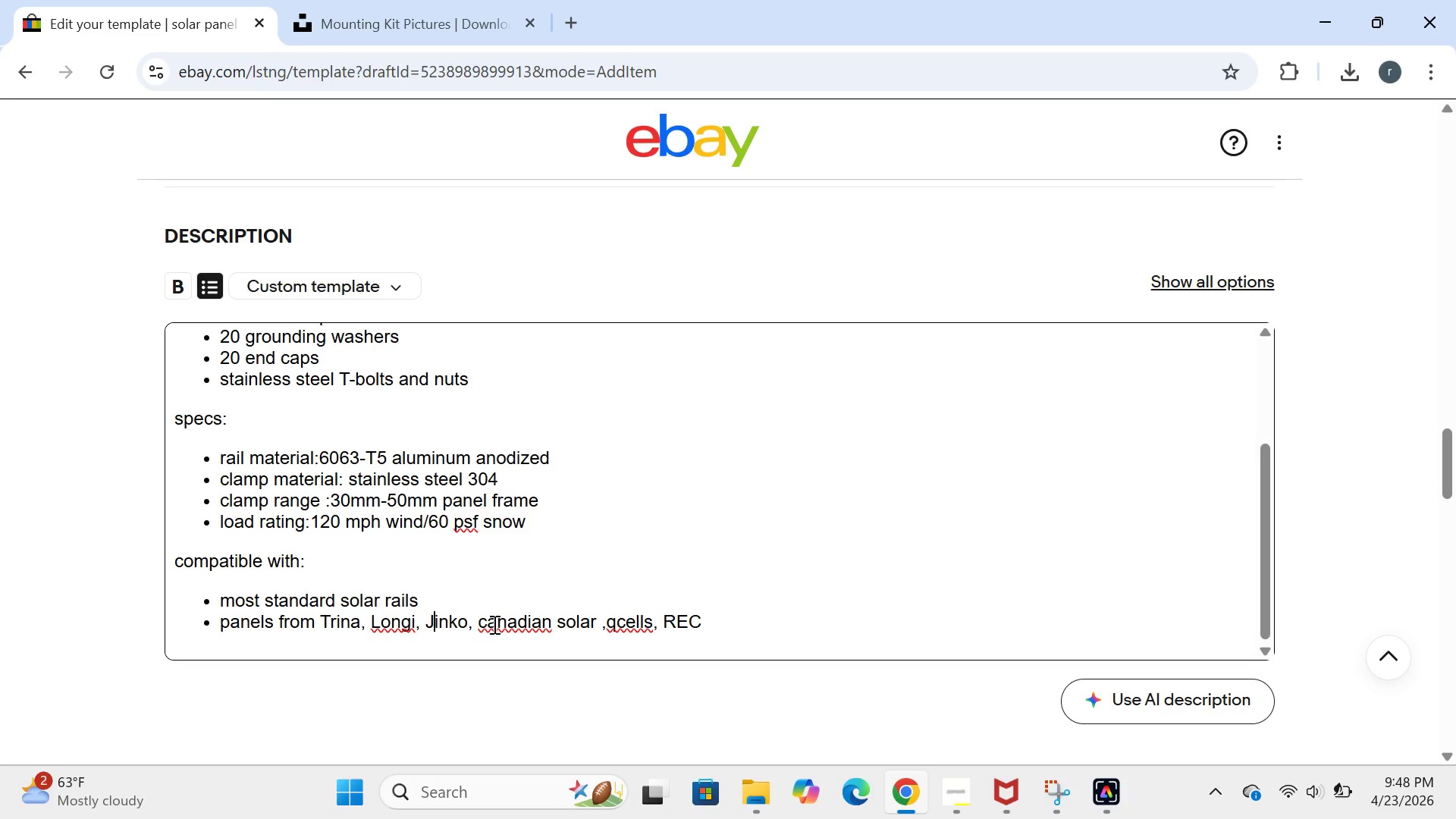 
left_click([494, 625])
 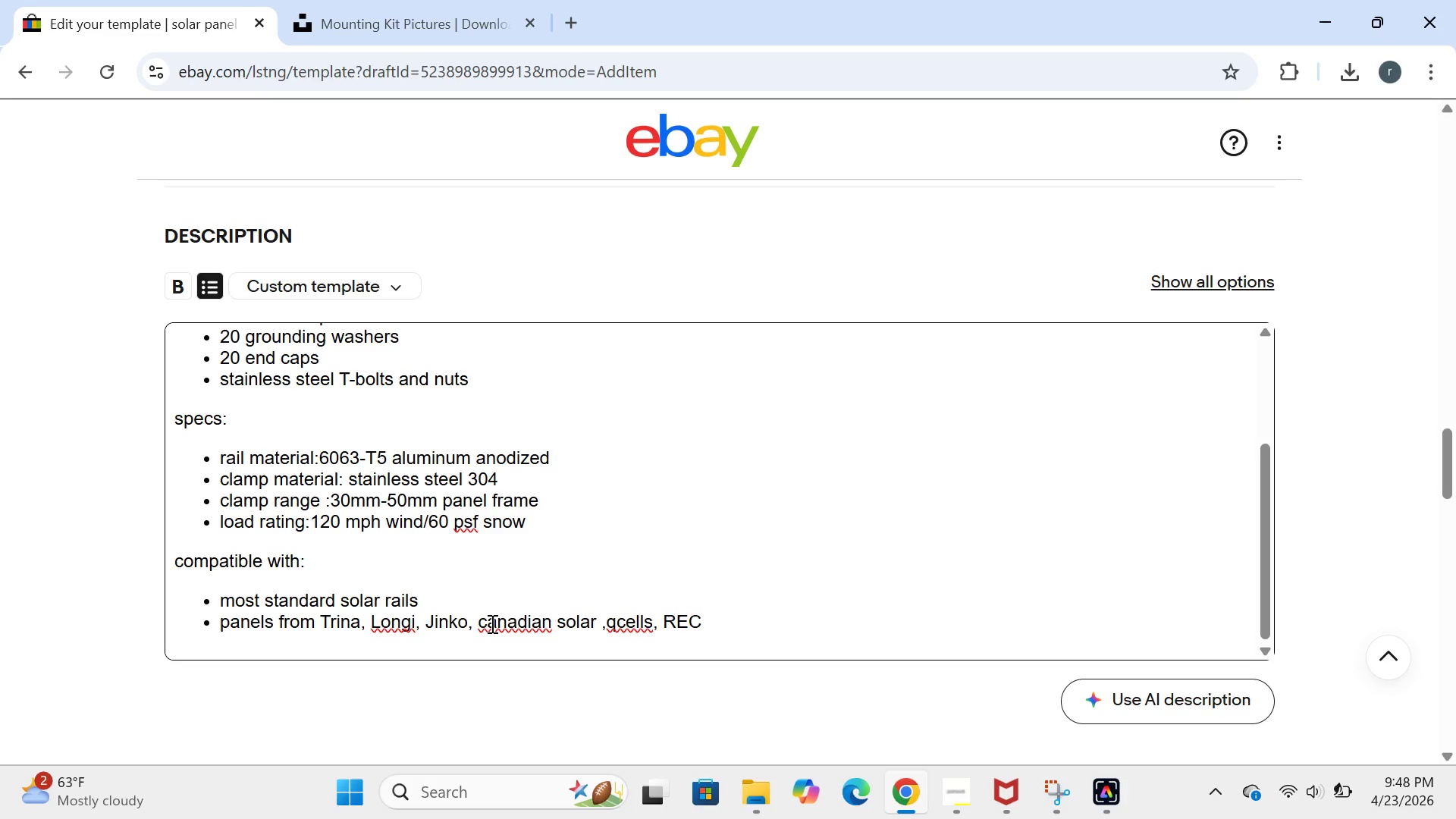 
left_click([491, 623])
 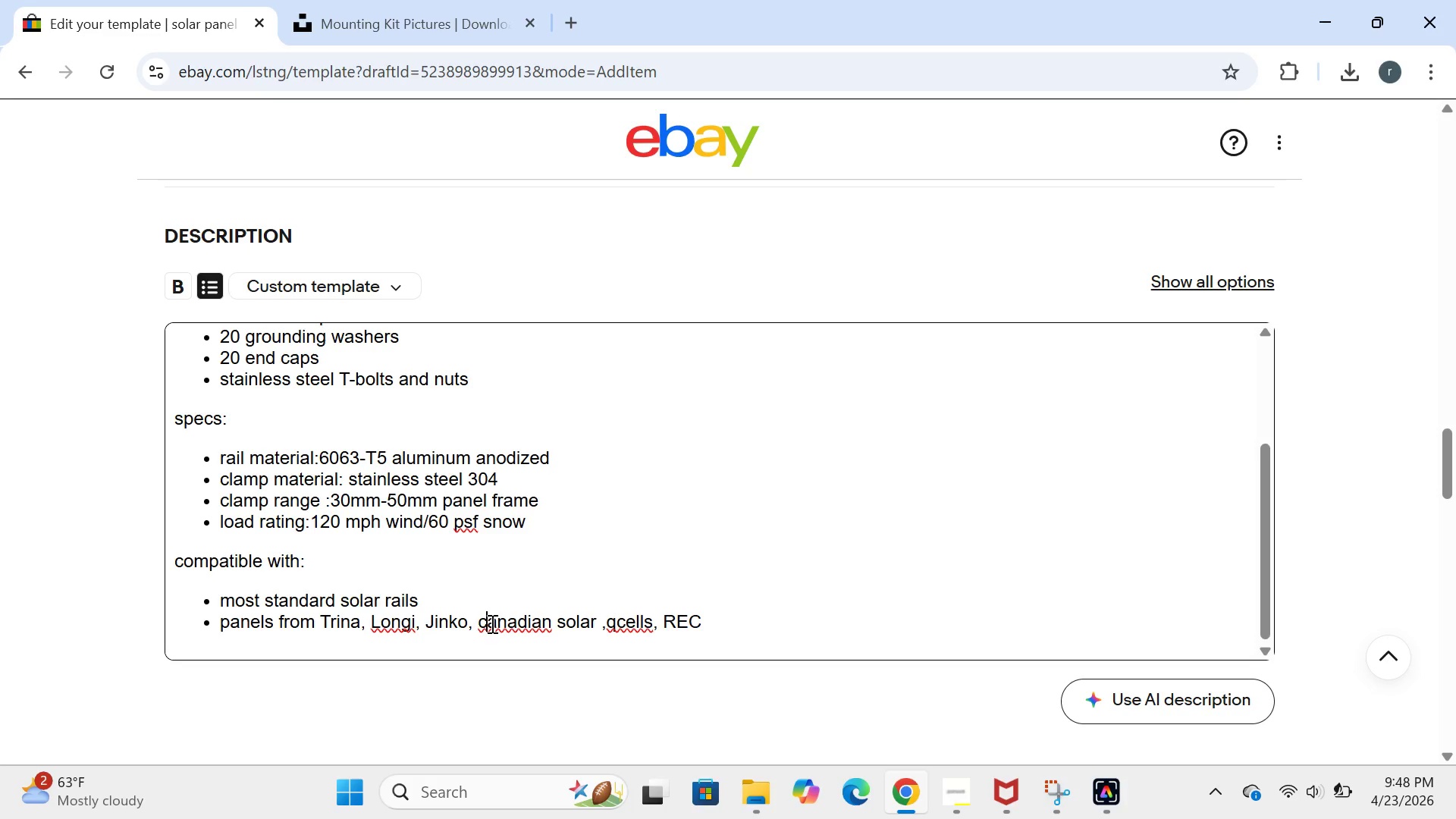 
key(Backspace)
 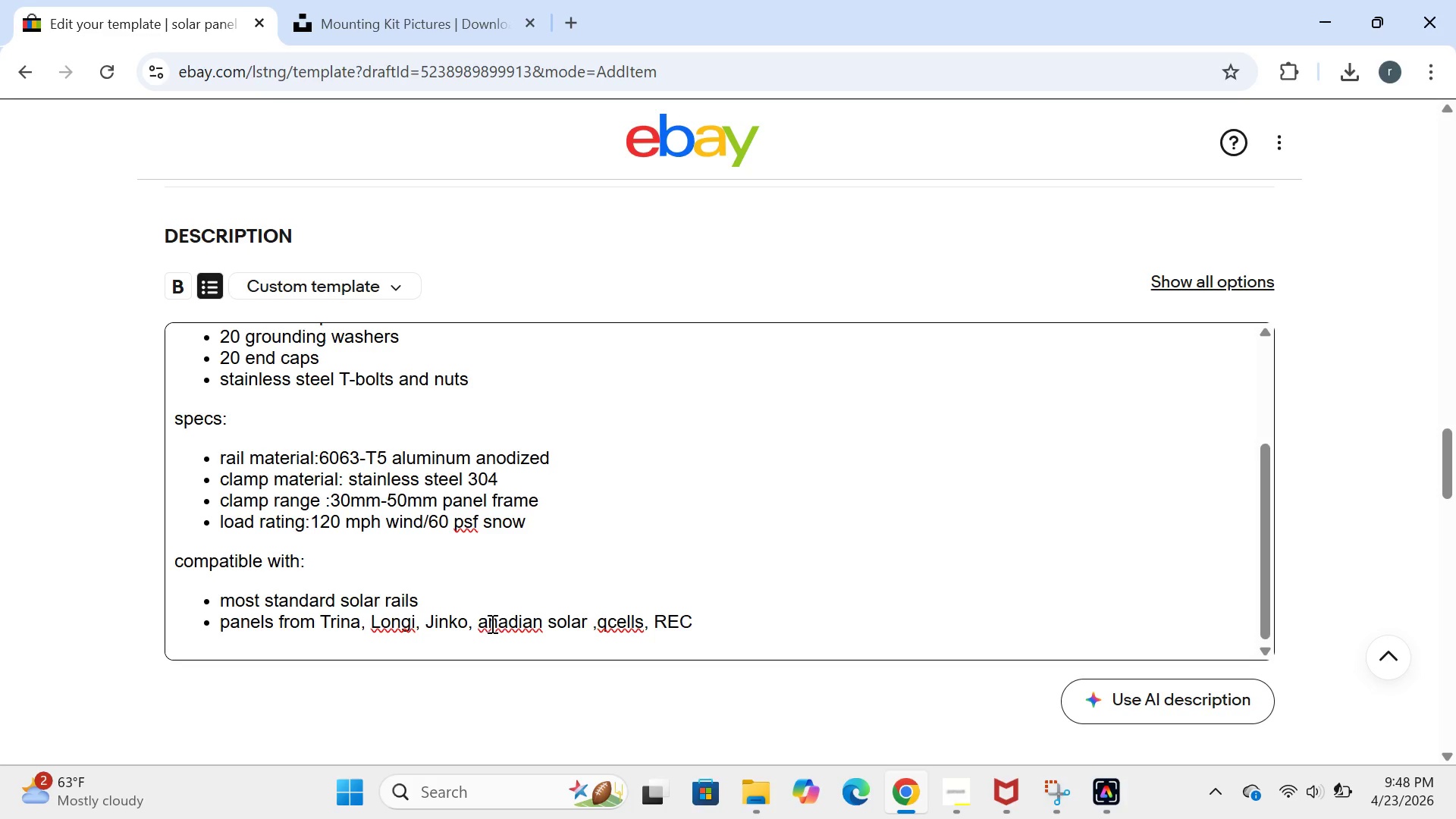 
key(C)
 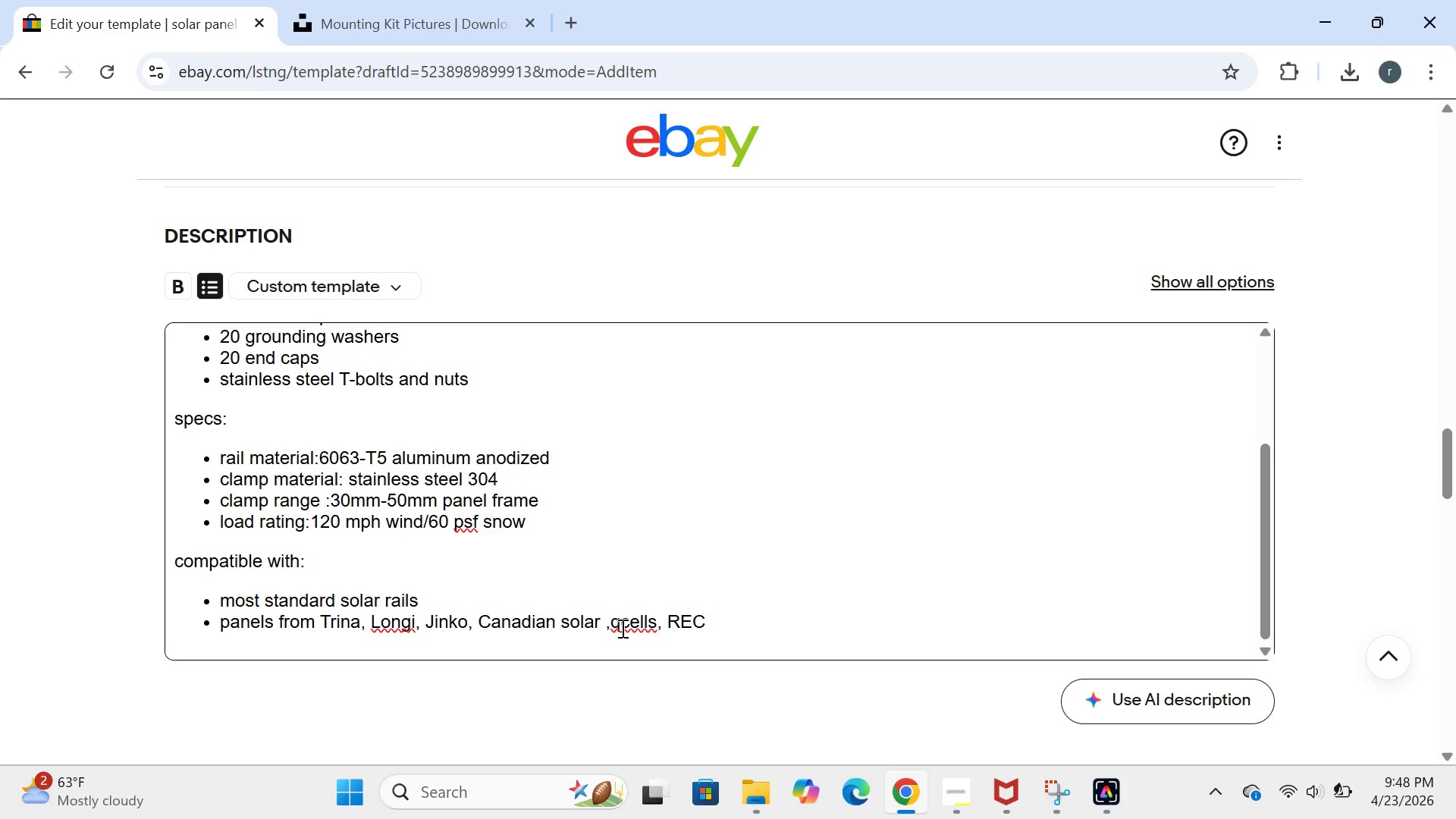 
wait(6.39)
 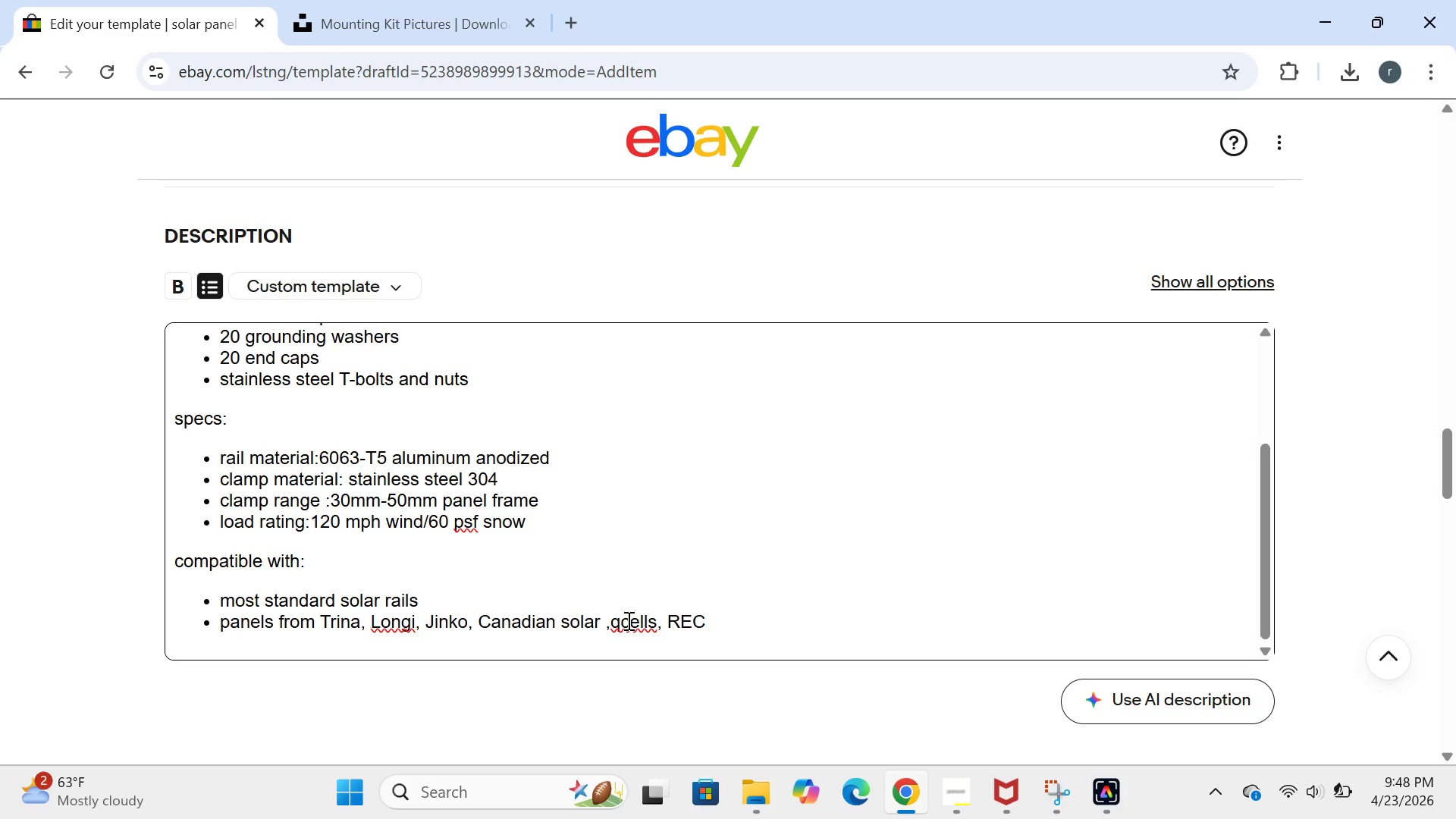 
key(ArrowRight)
 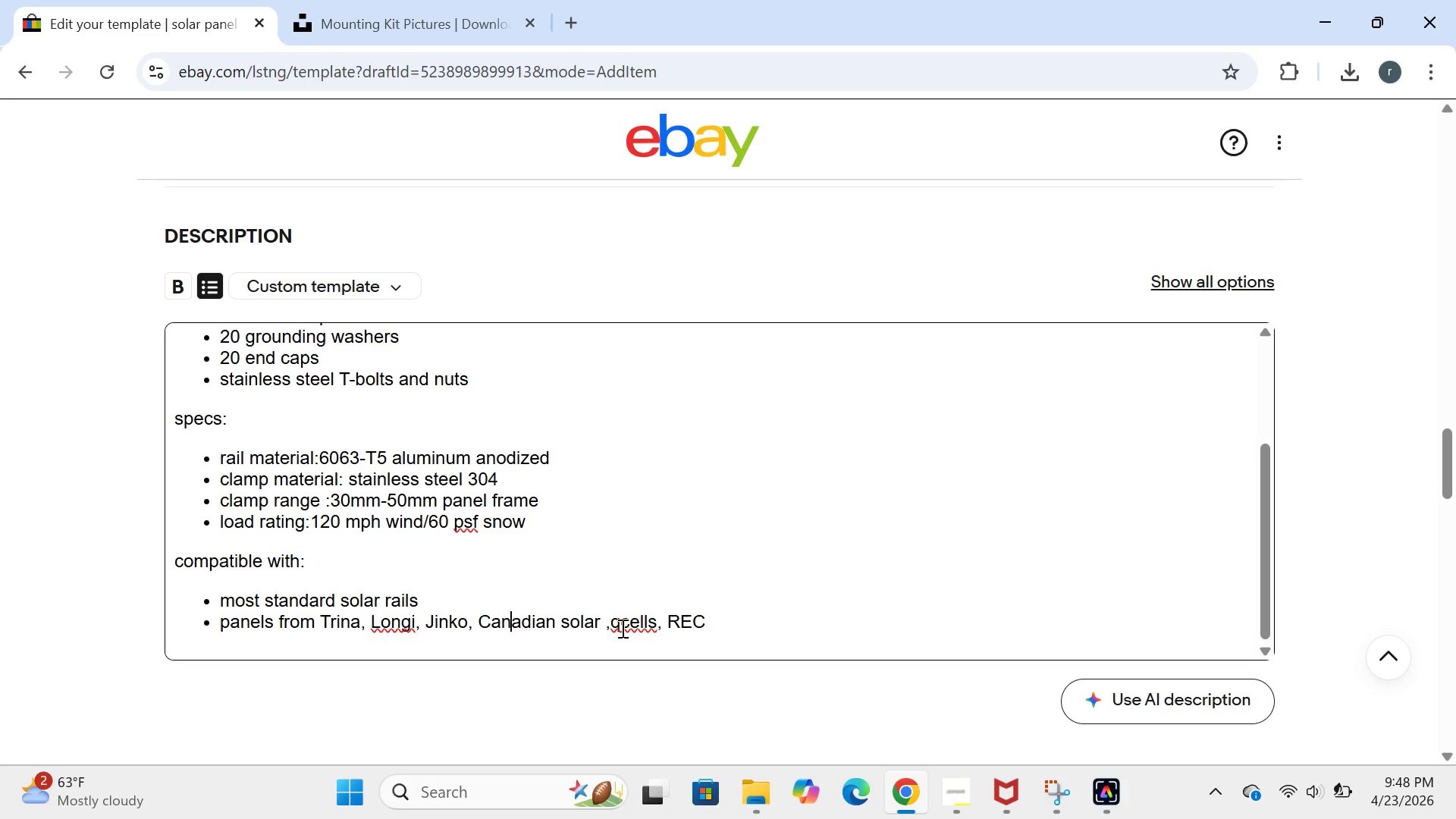 
key(ArrowRight)
 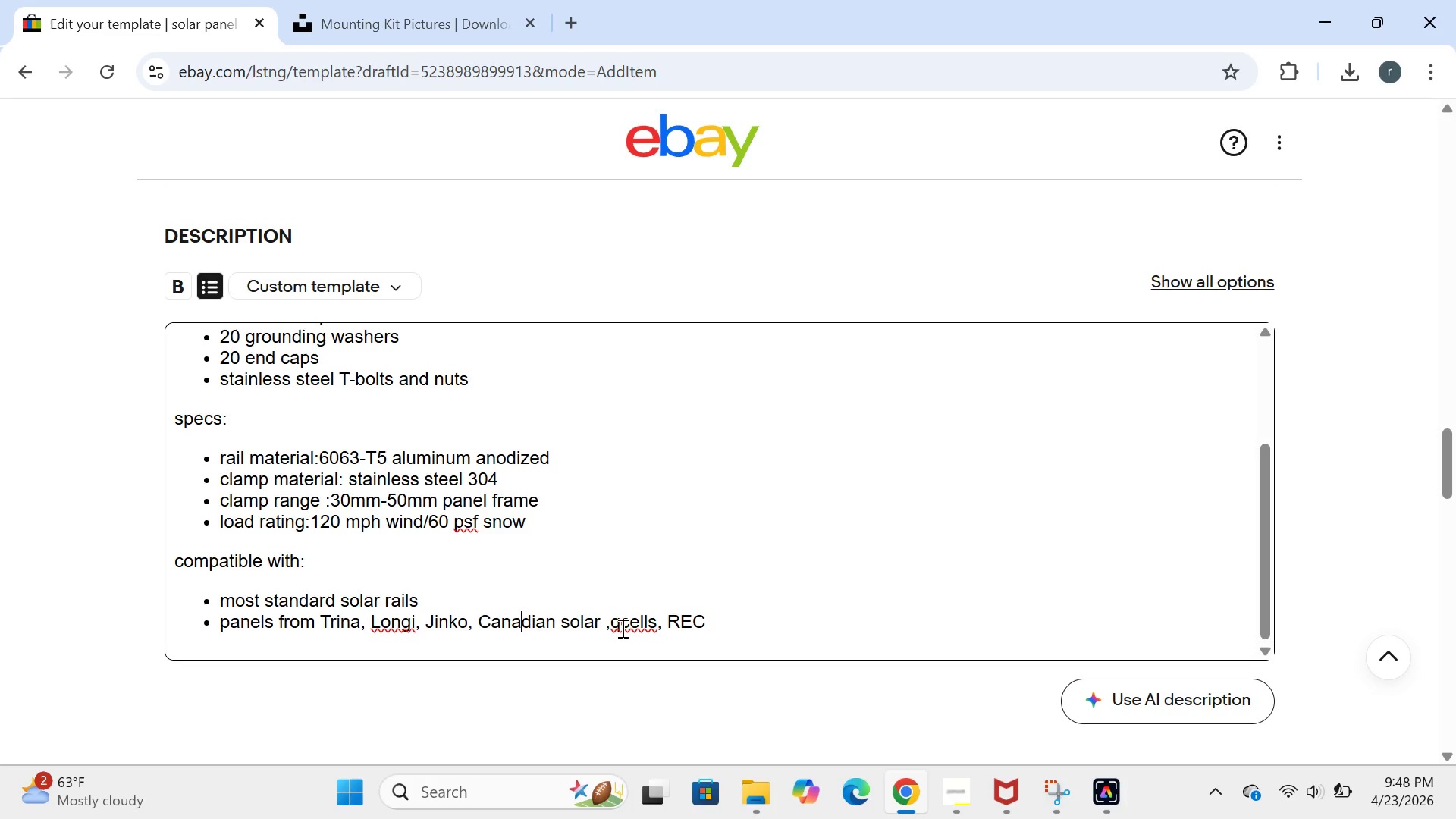 
key(ArrowRight)
 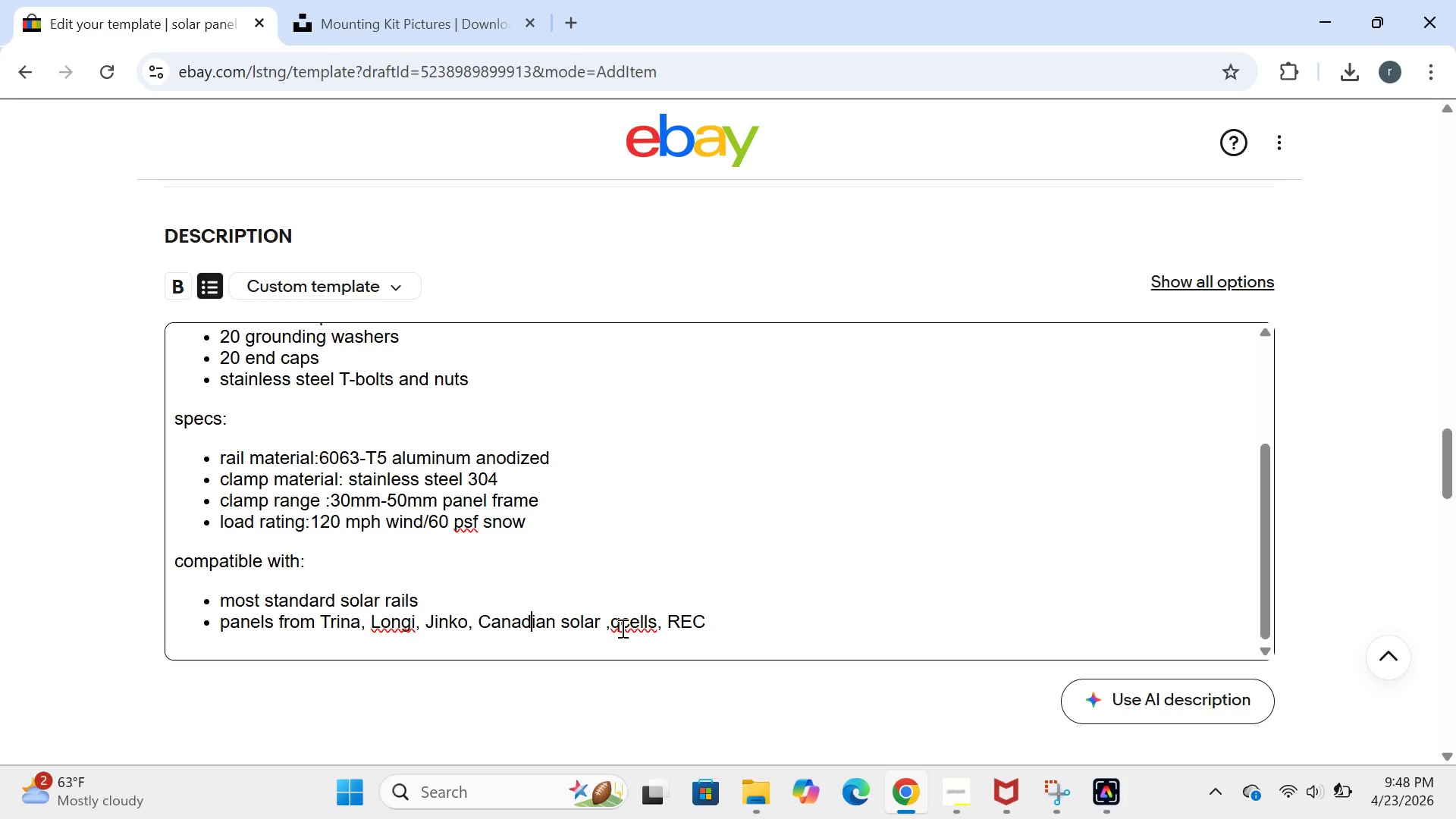 
hold_key(key=ArrowRight, duration=0.78)
 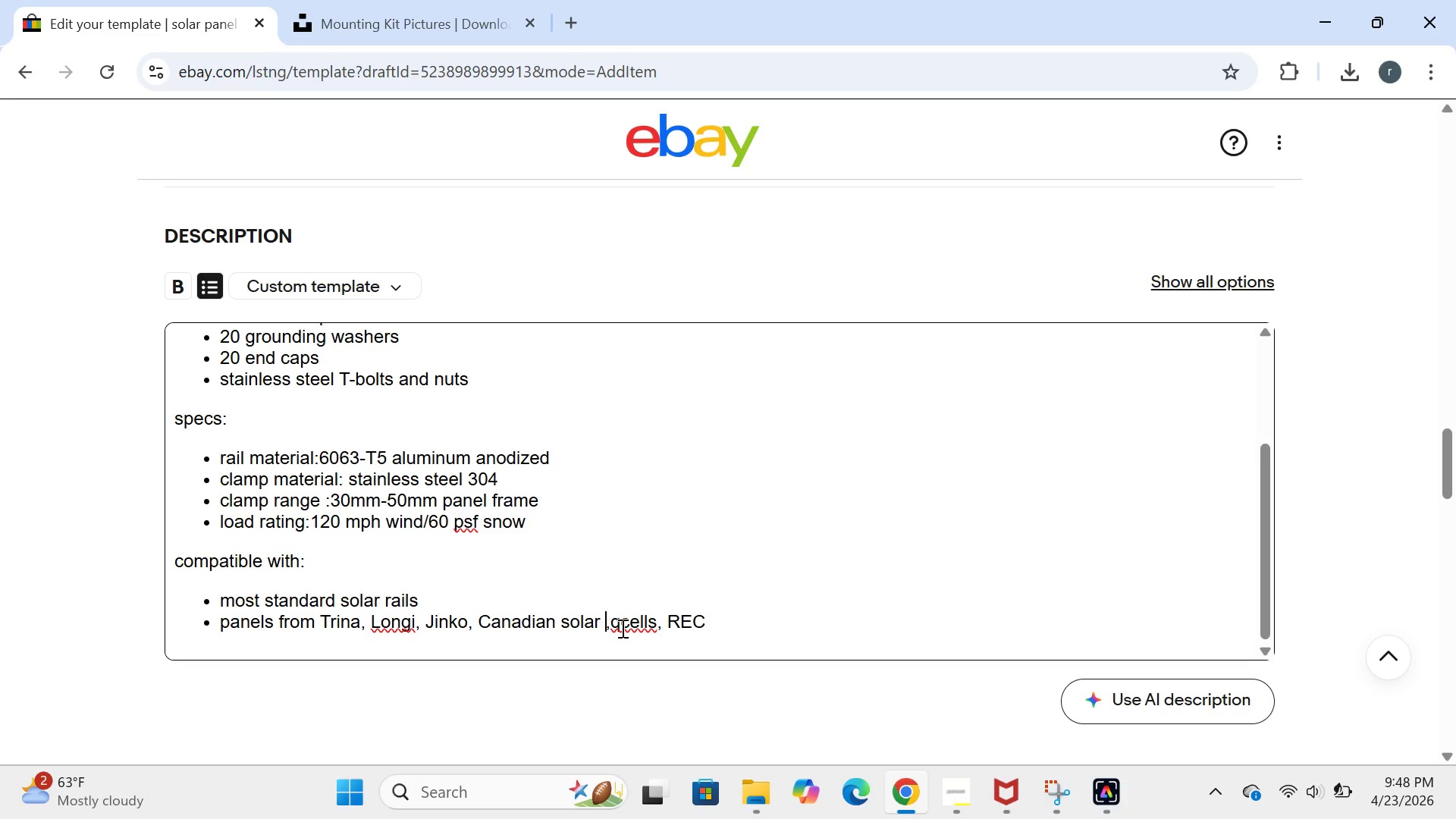 
key(ArrowRight)
 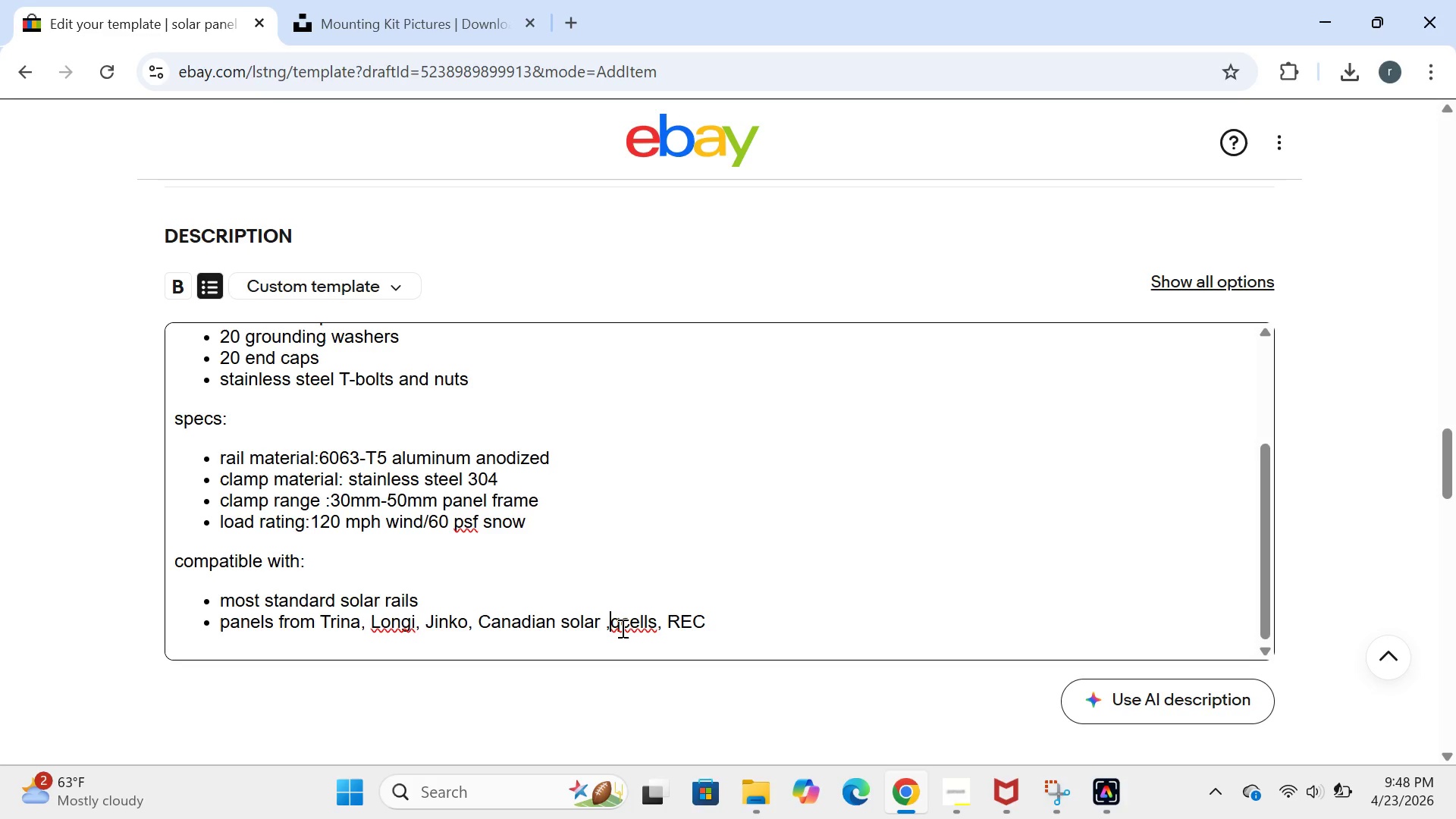 
key(ArrowRight)
 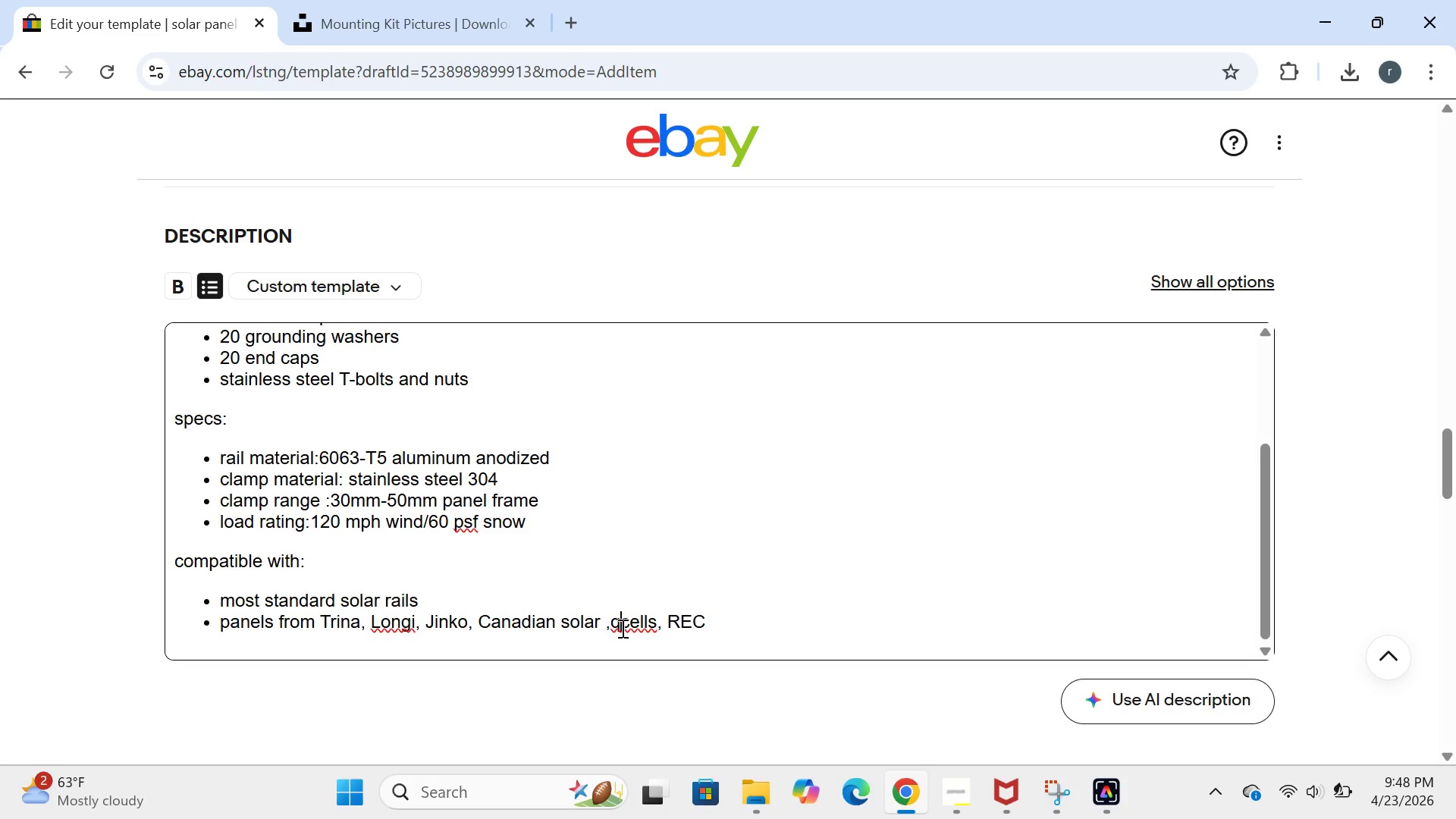 
key(ArrowRight)
 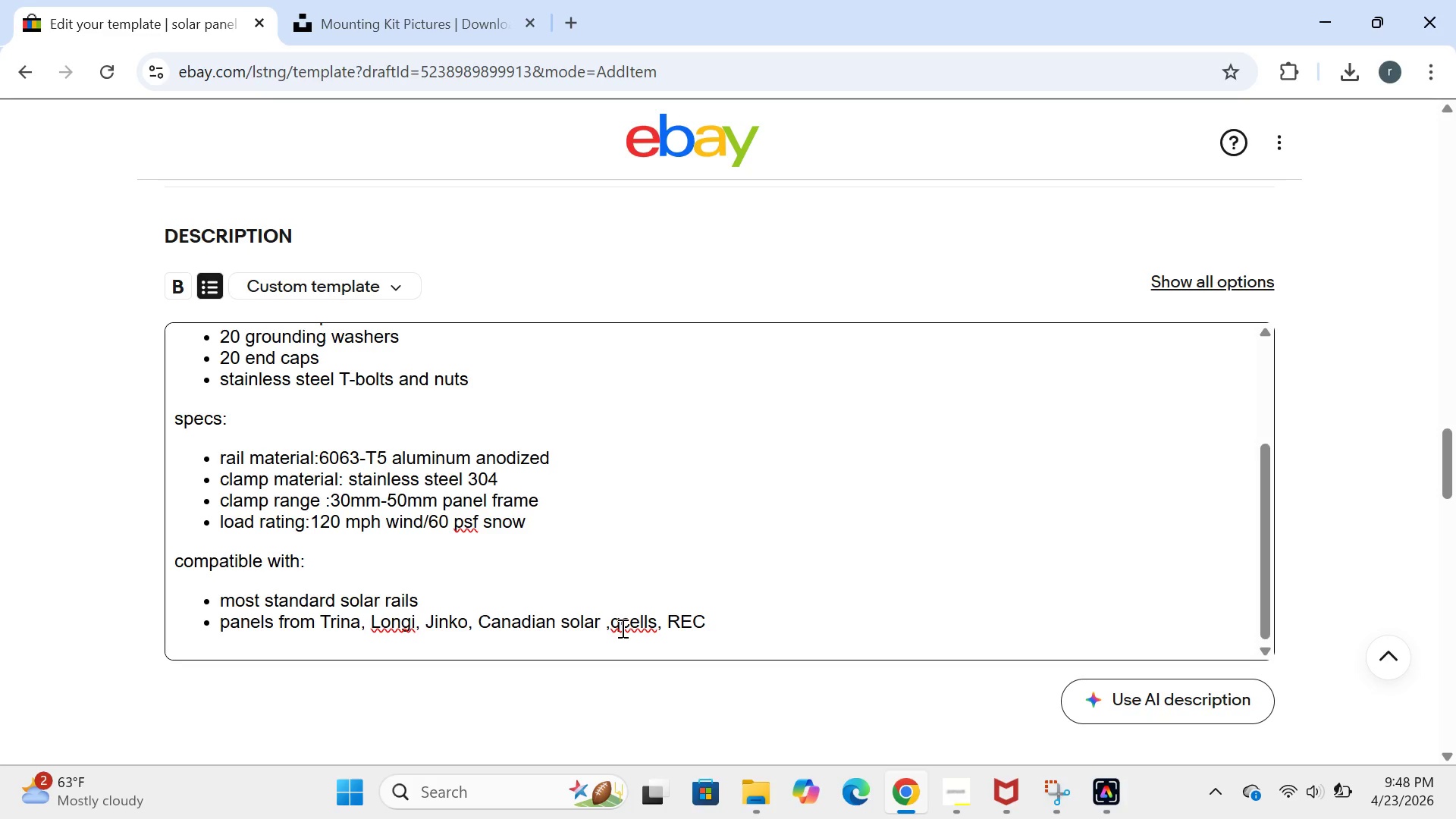 
key(Backspace)
 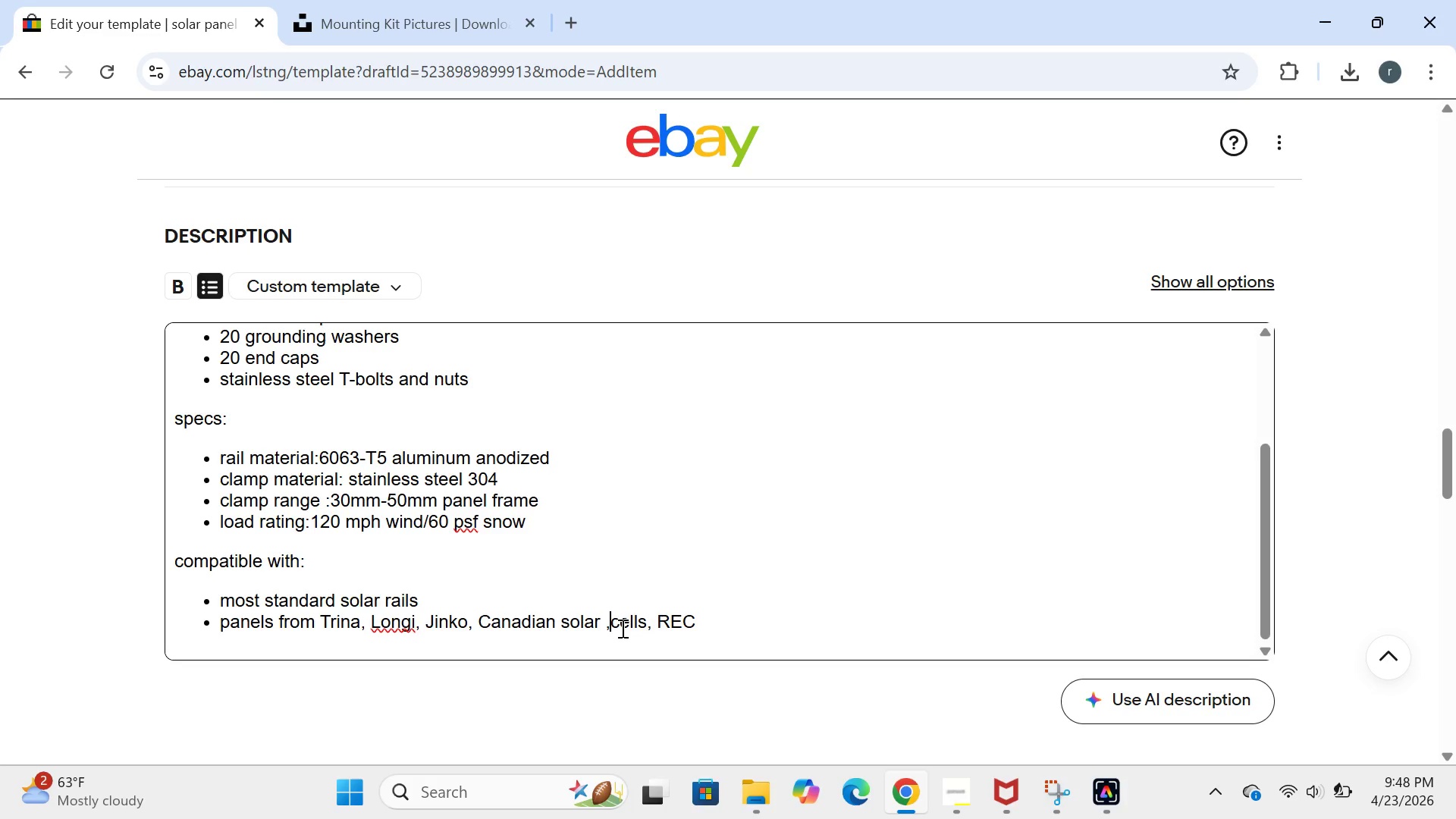 
key(Q)
 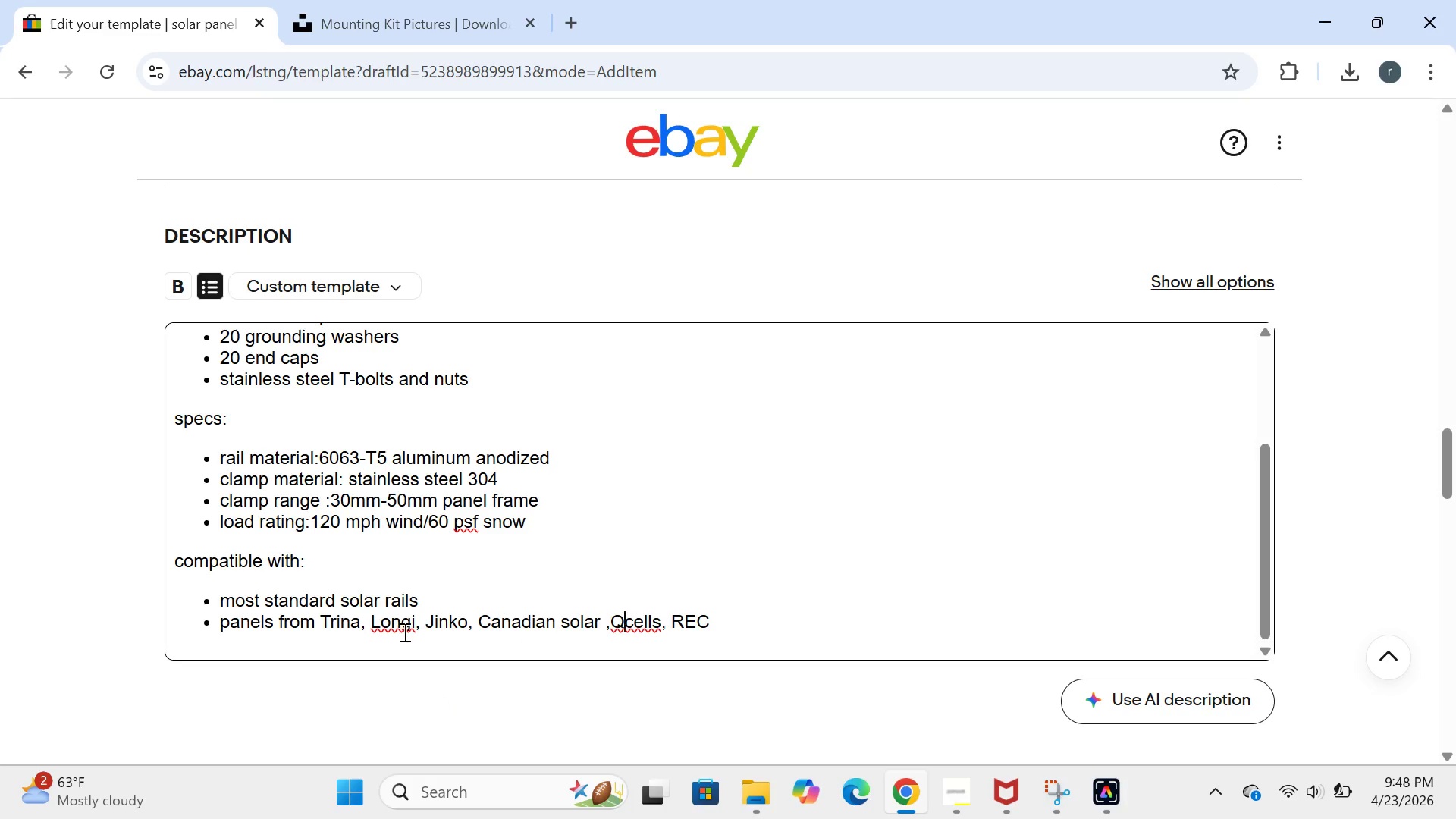 
wait(5.8)
 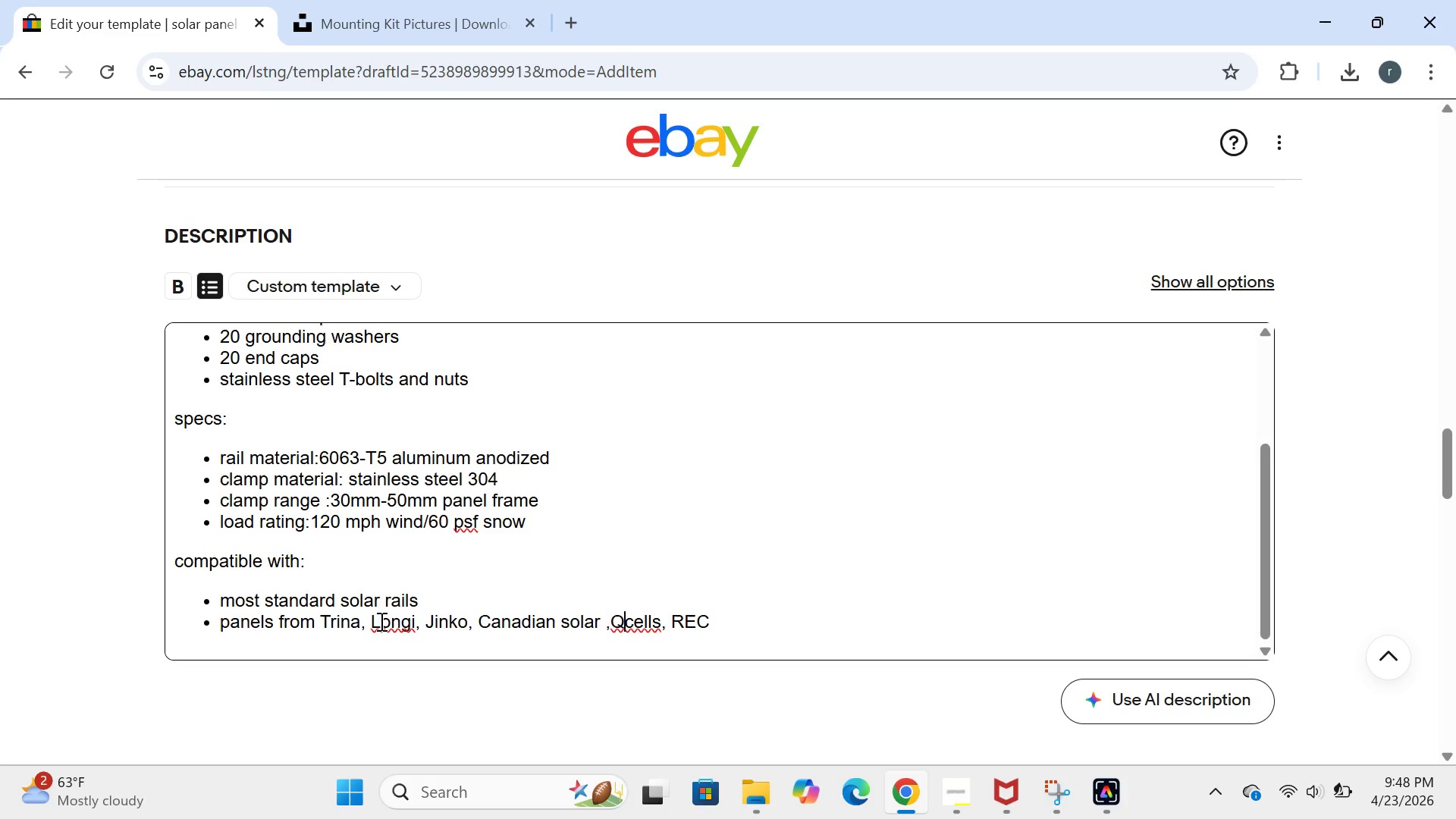 
left_click([366, 630])
 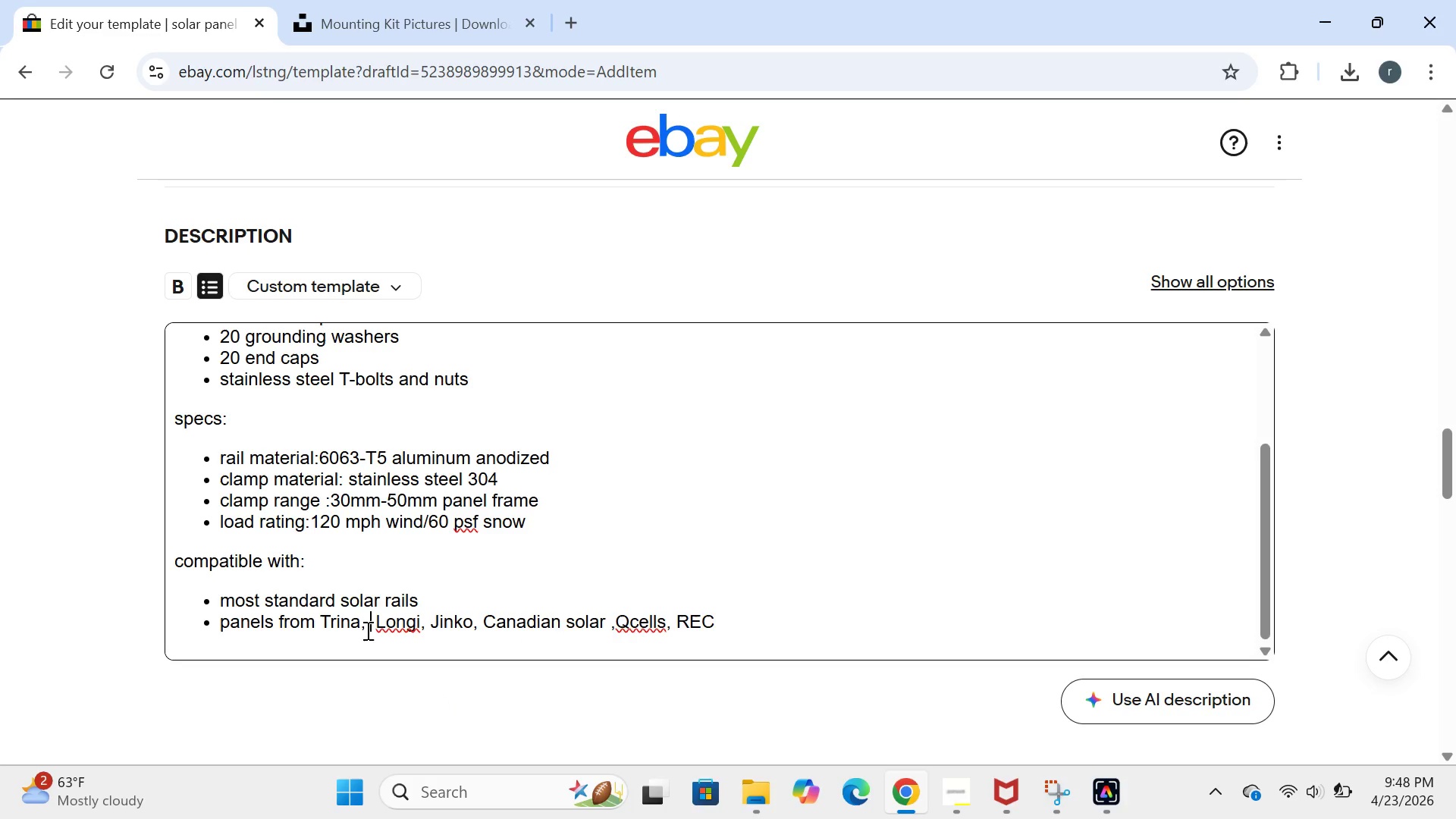 
key(Space)
 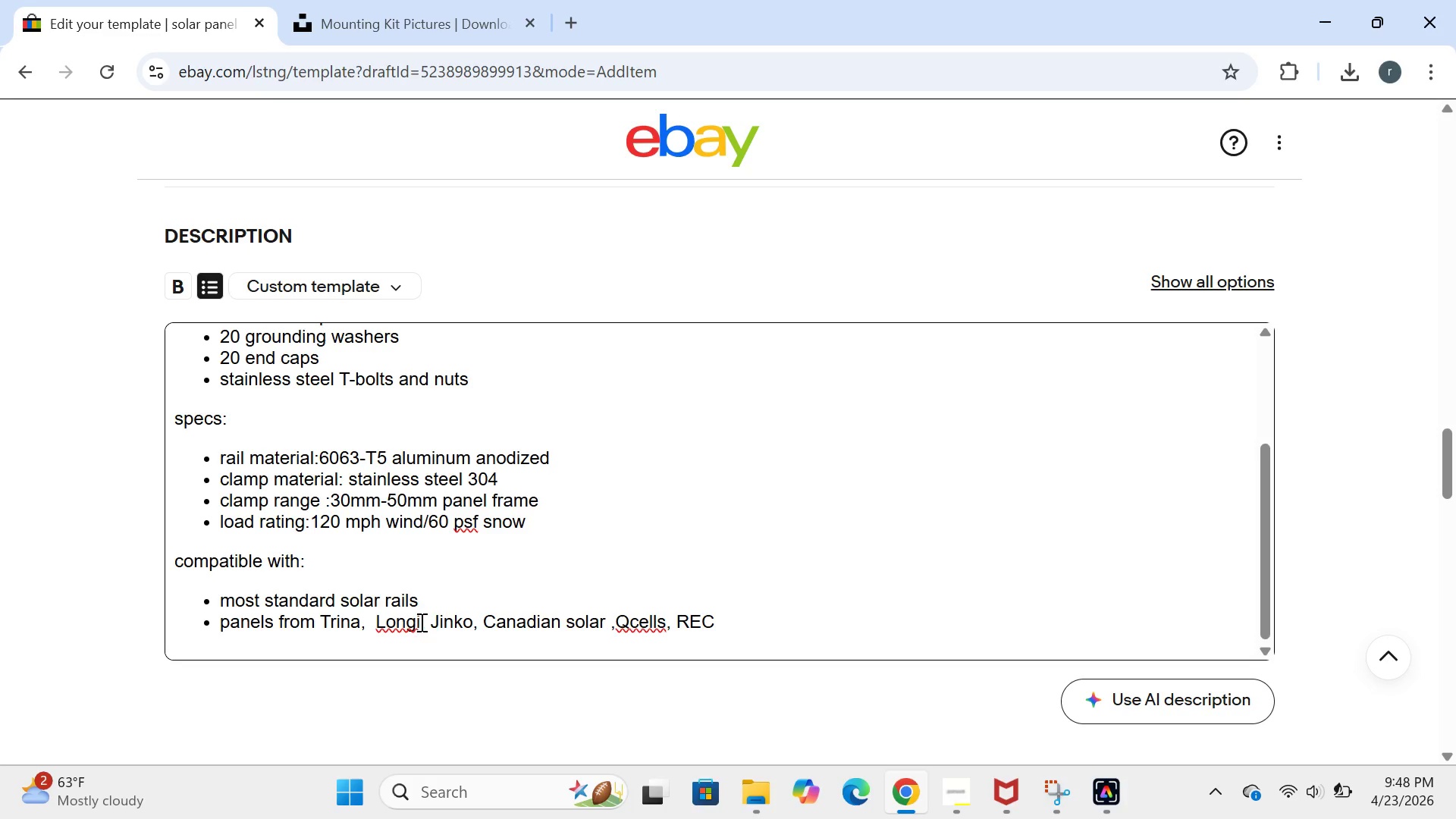 
key(Space)
 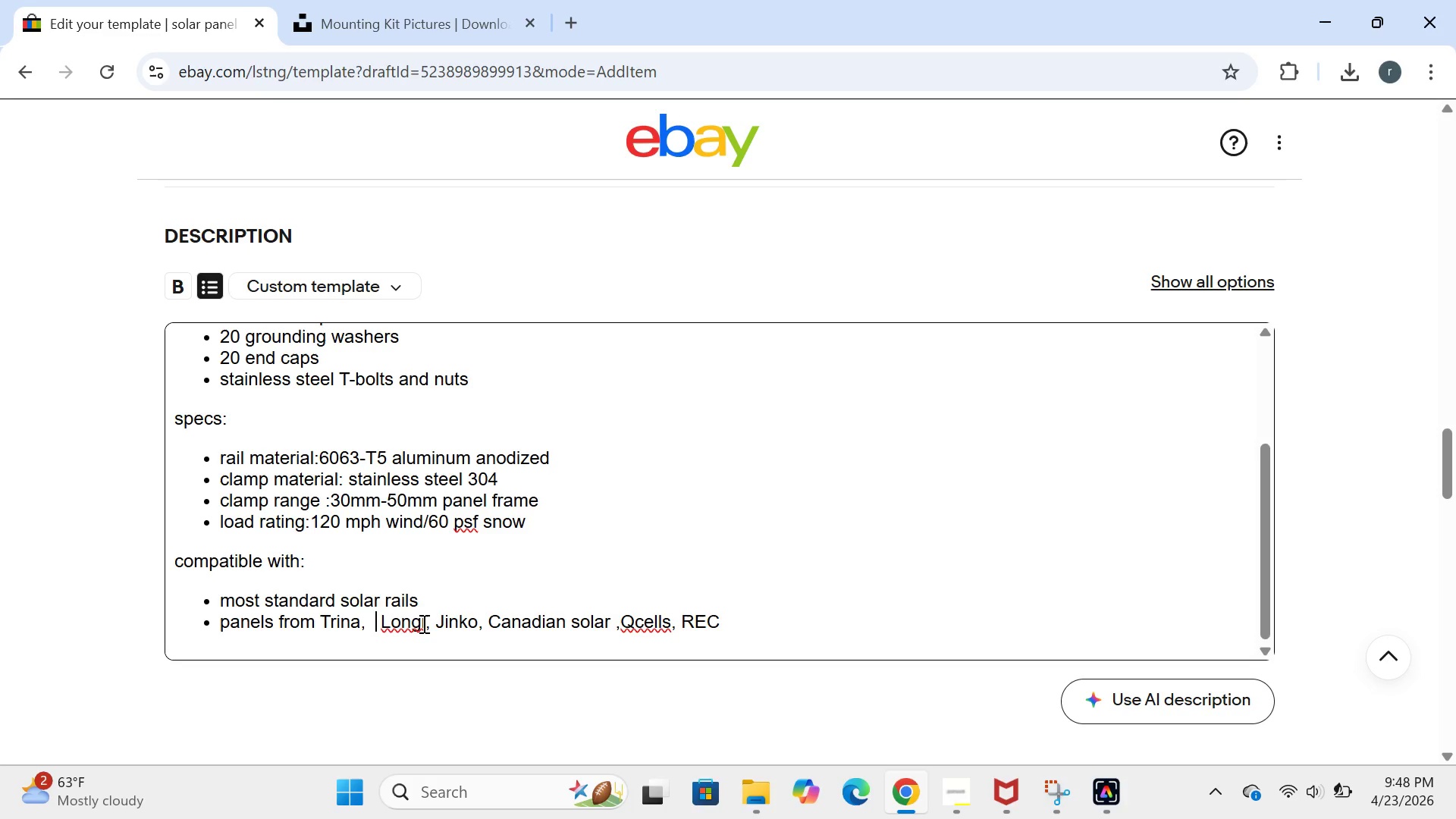 
key(ArrowRight)
 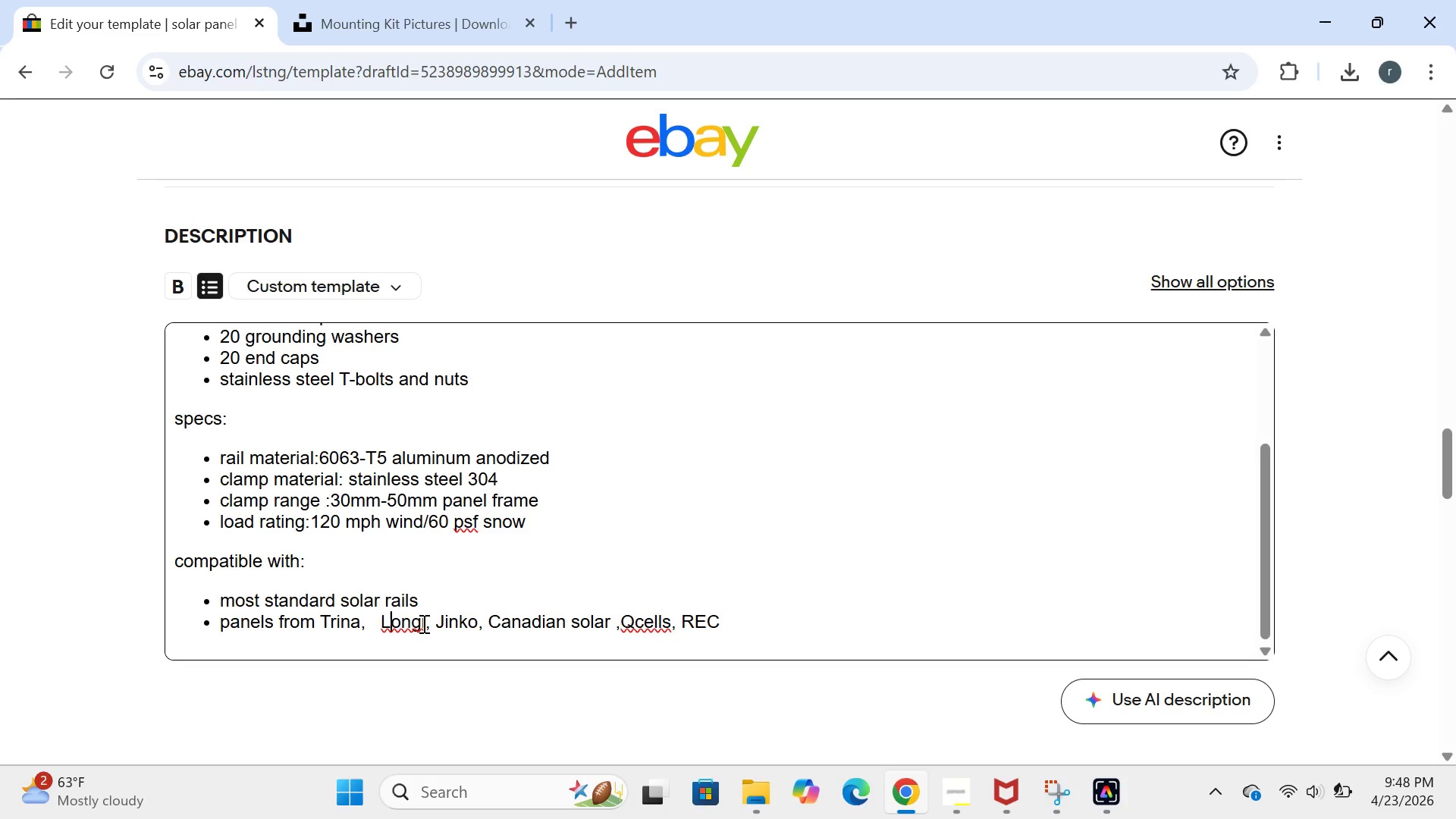 
key(ArrowRight)
 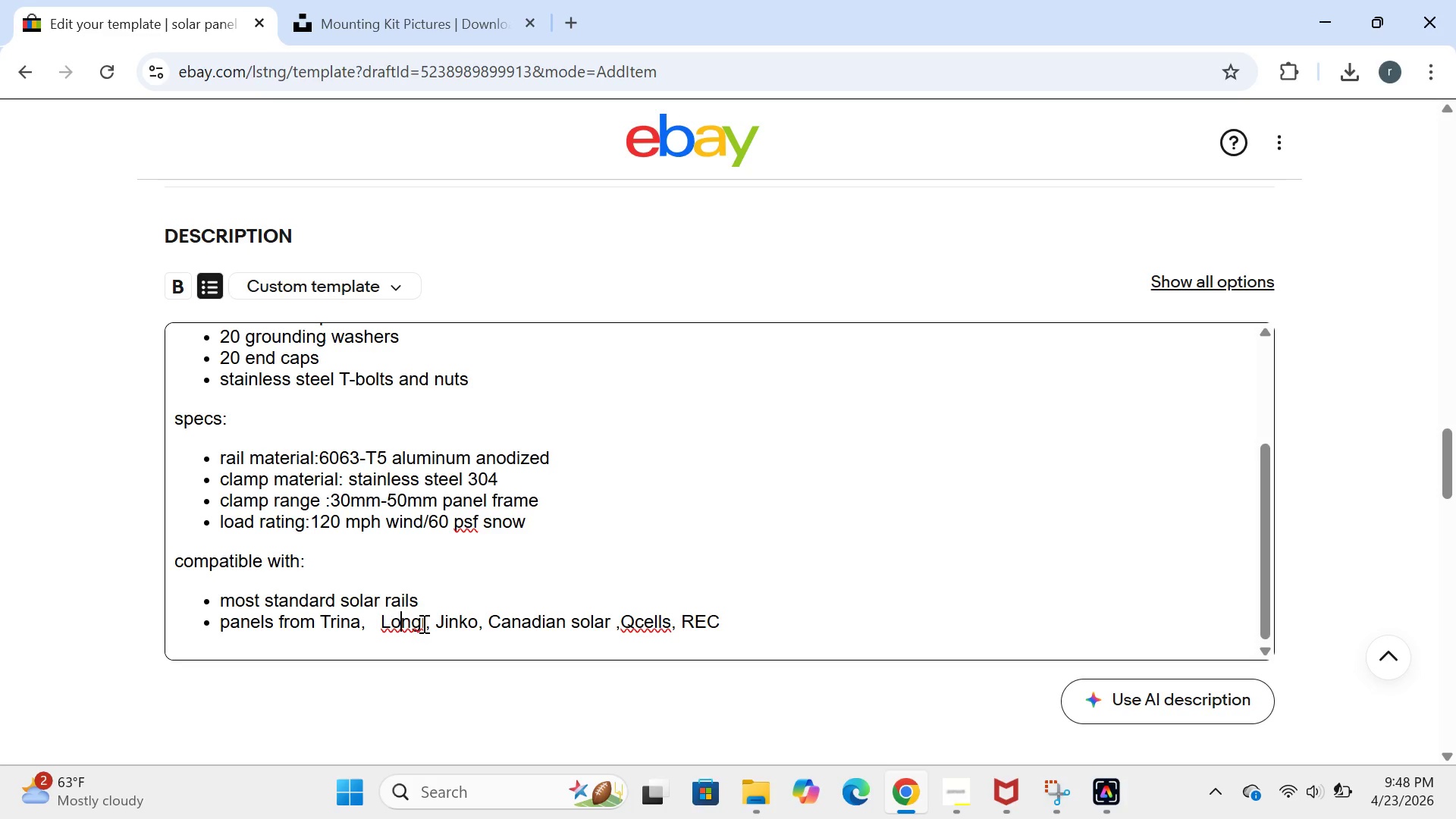 
key(ArrowRight)
 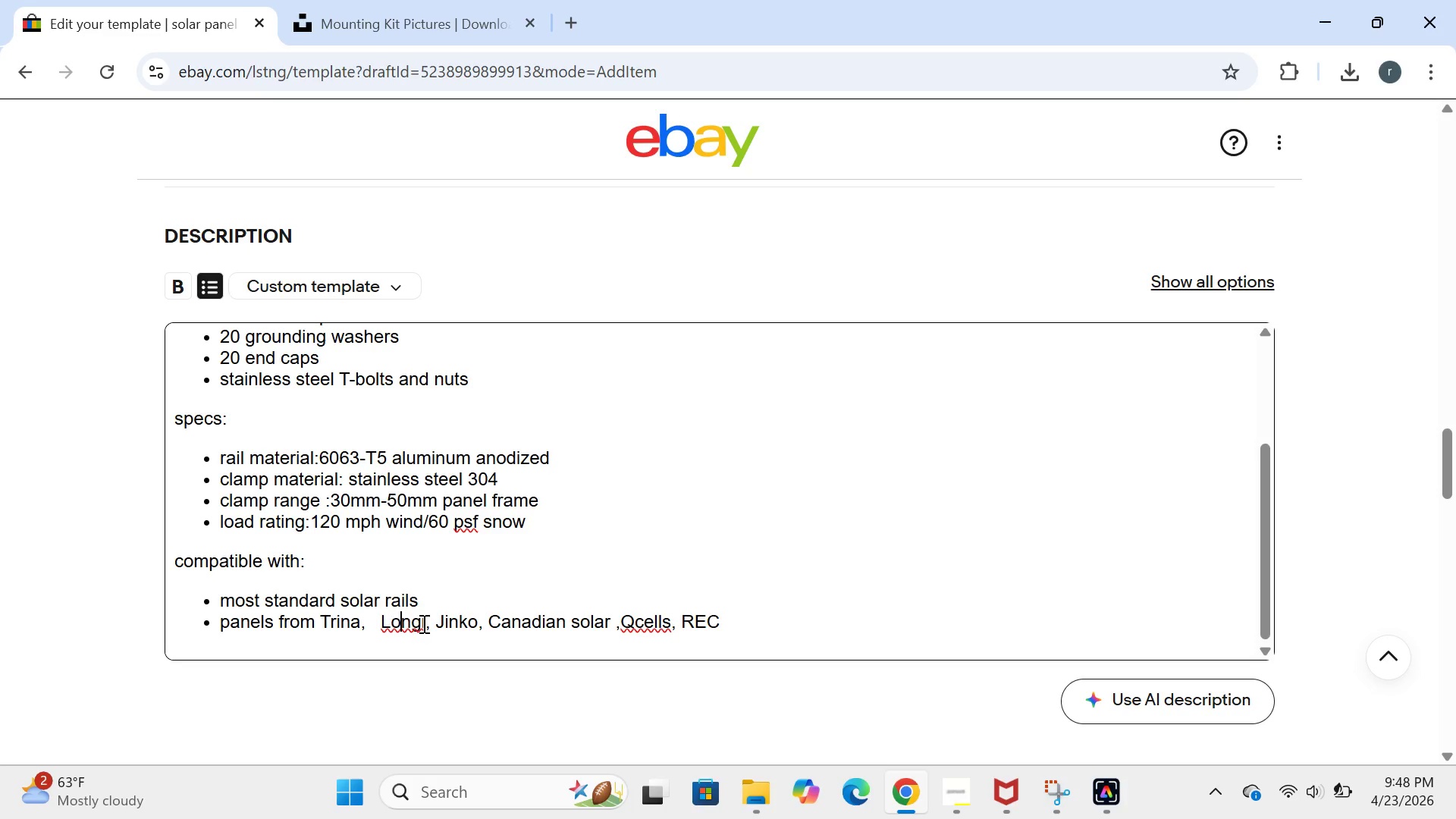 
key(ArrowRight)
 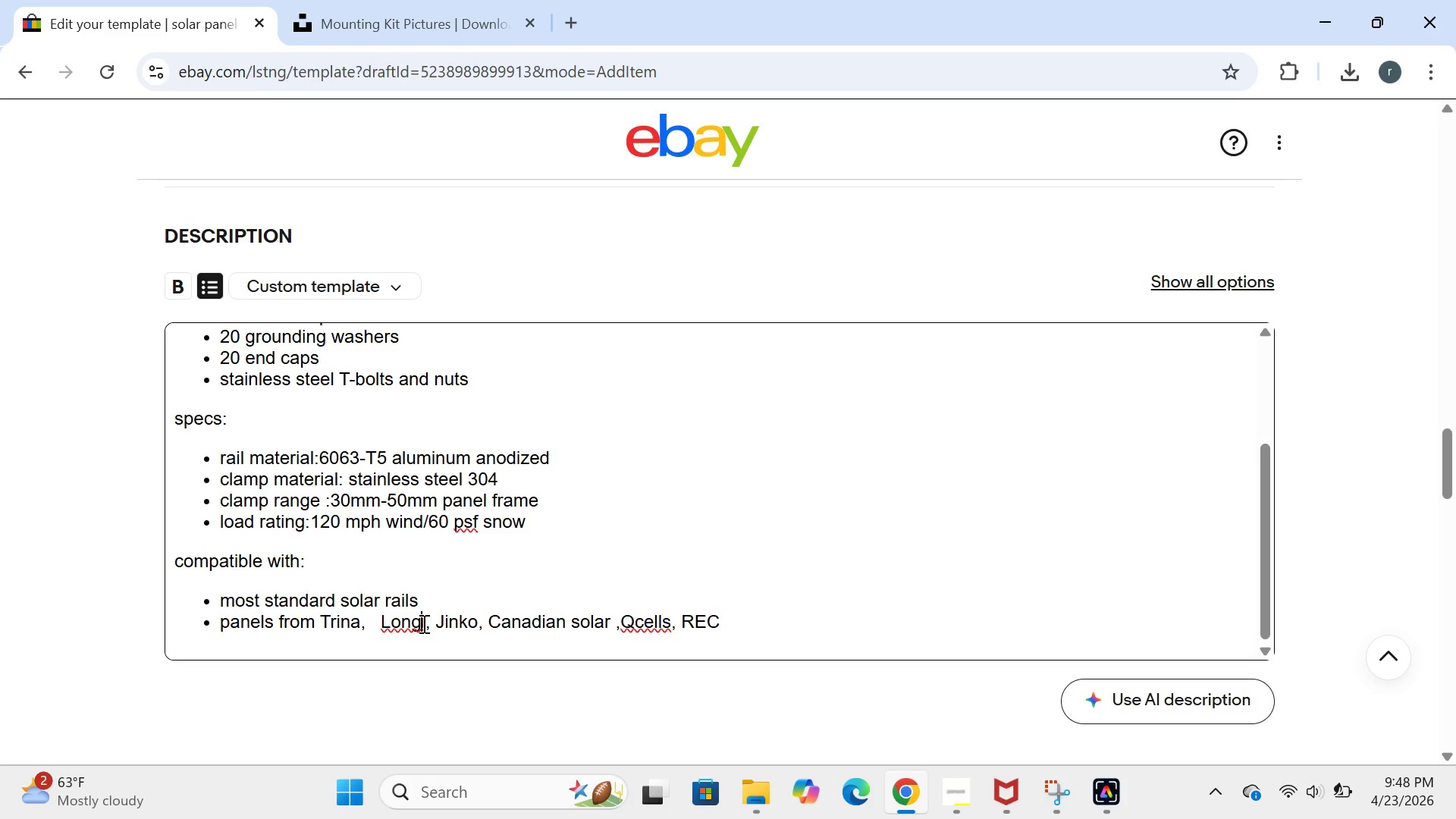 
key(ArrowRight)
 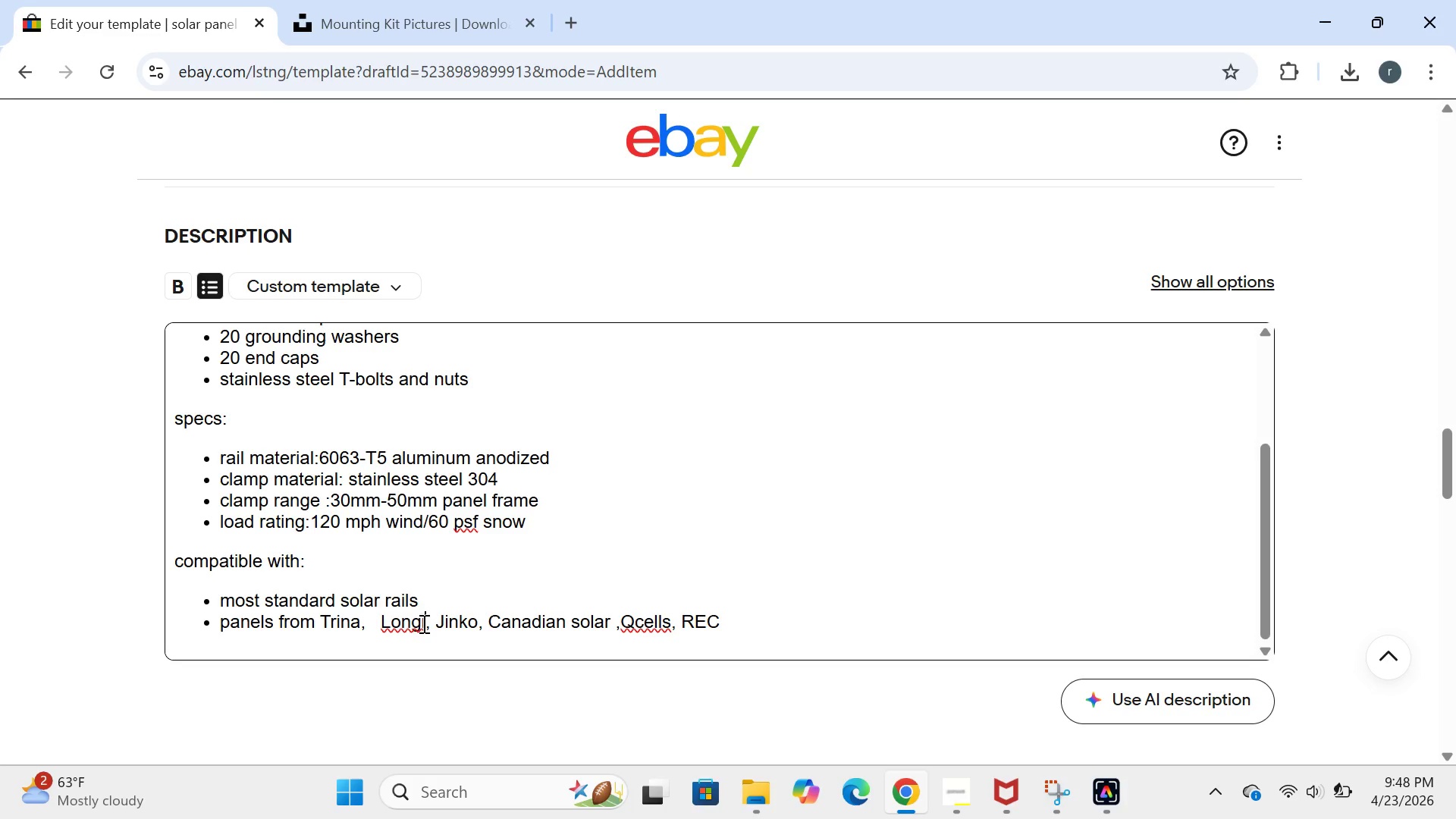 
key(ArrowRight)
 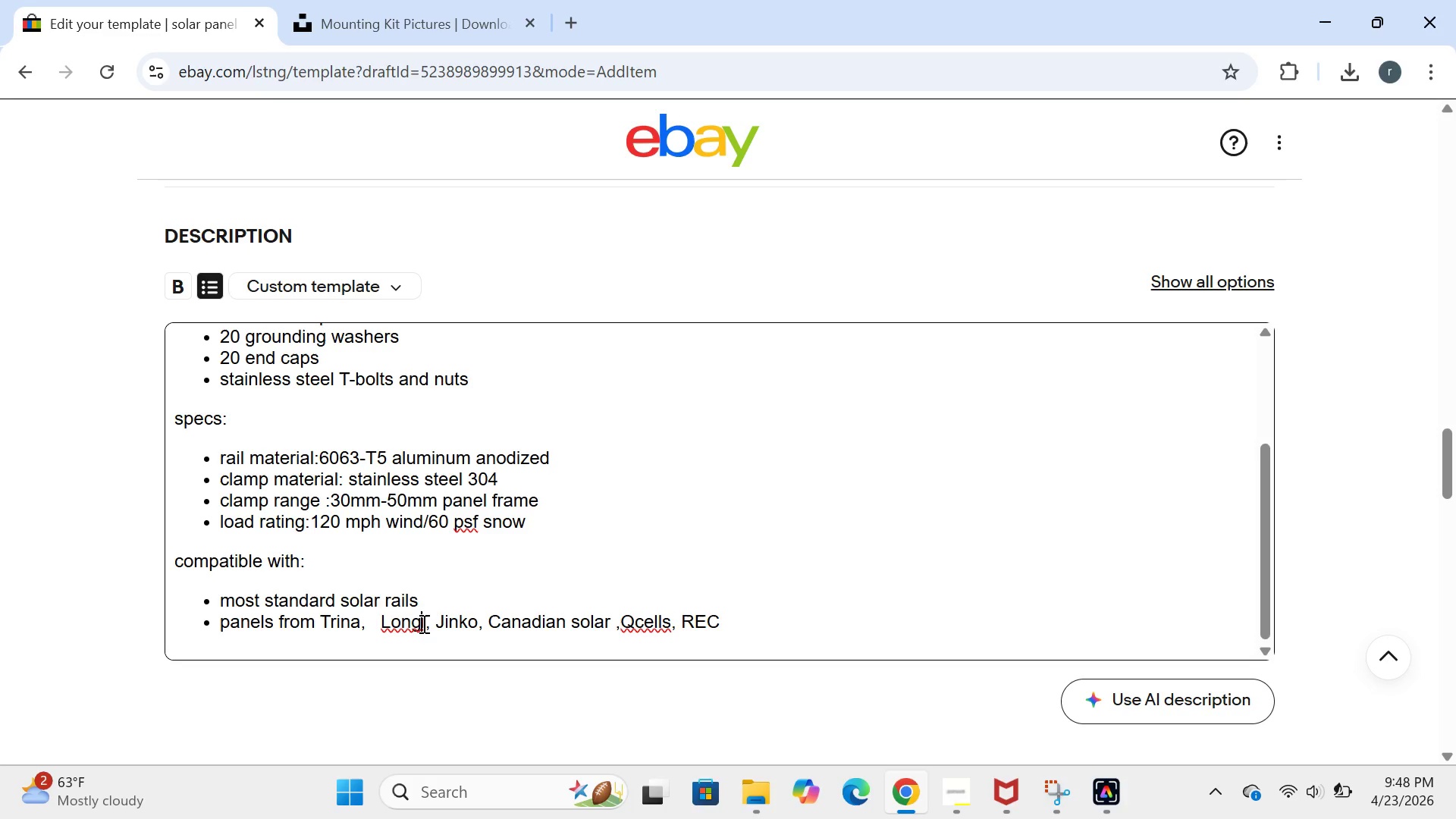 
left_click([422, 623])
 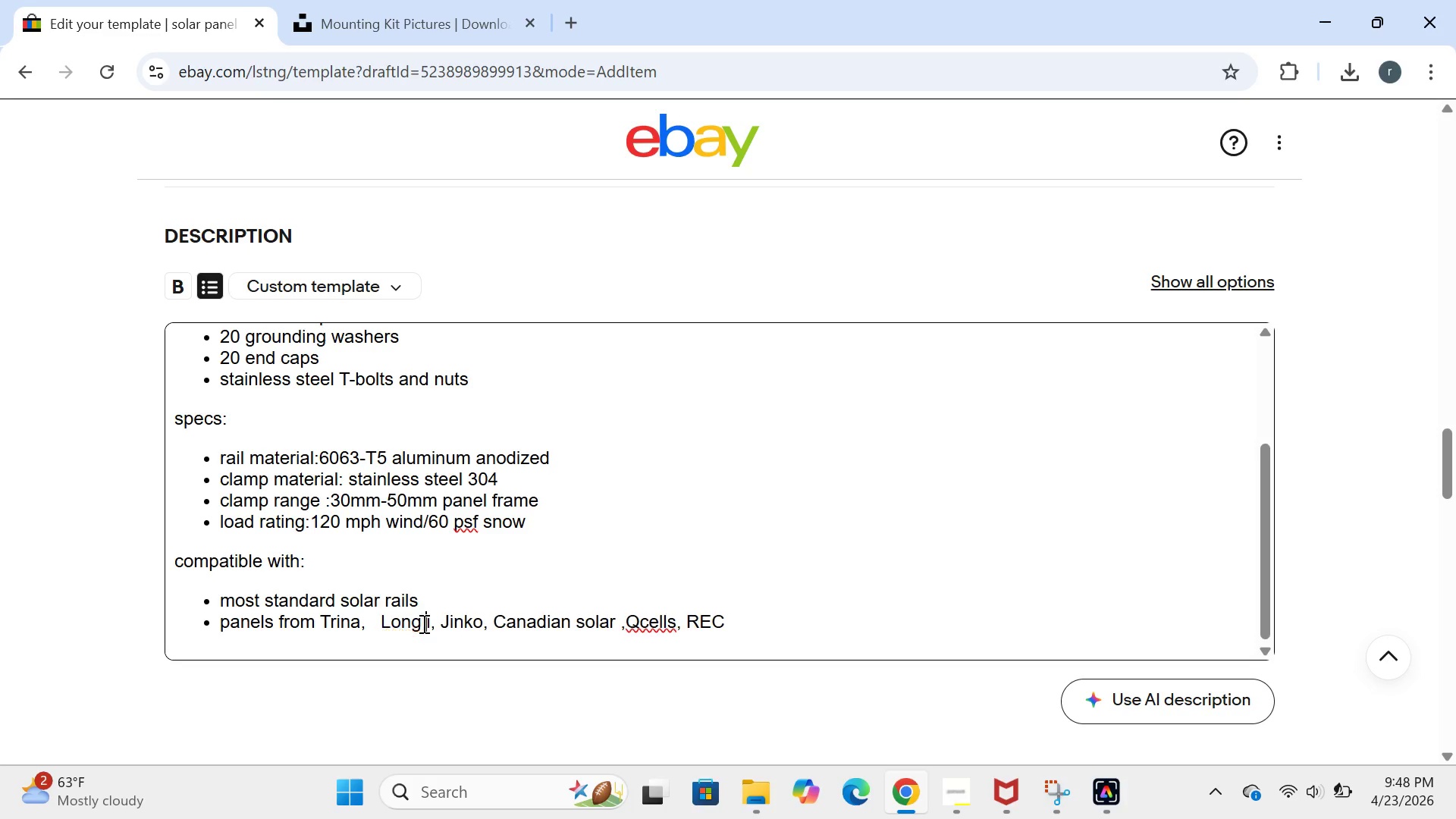 
key(Space)
 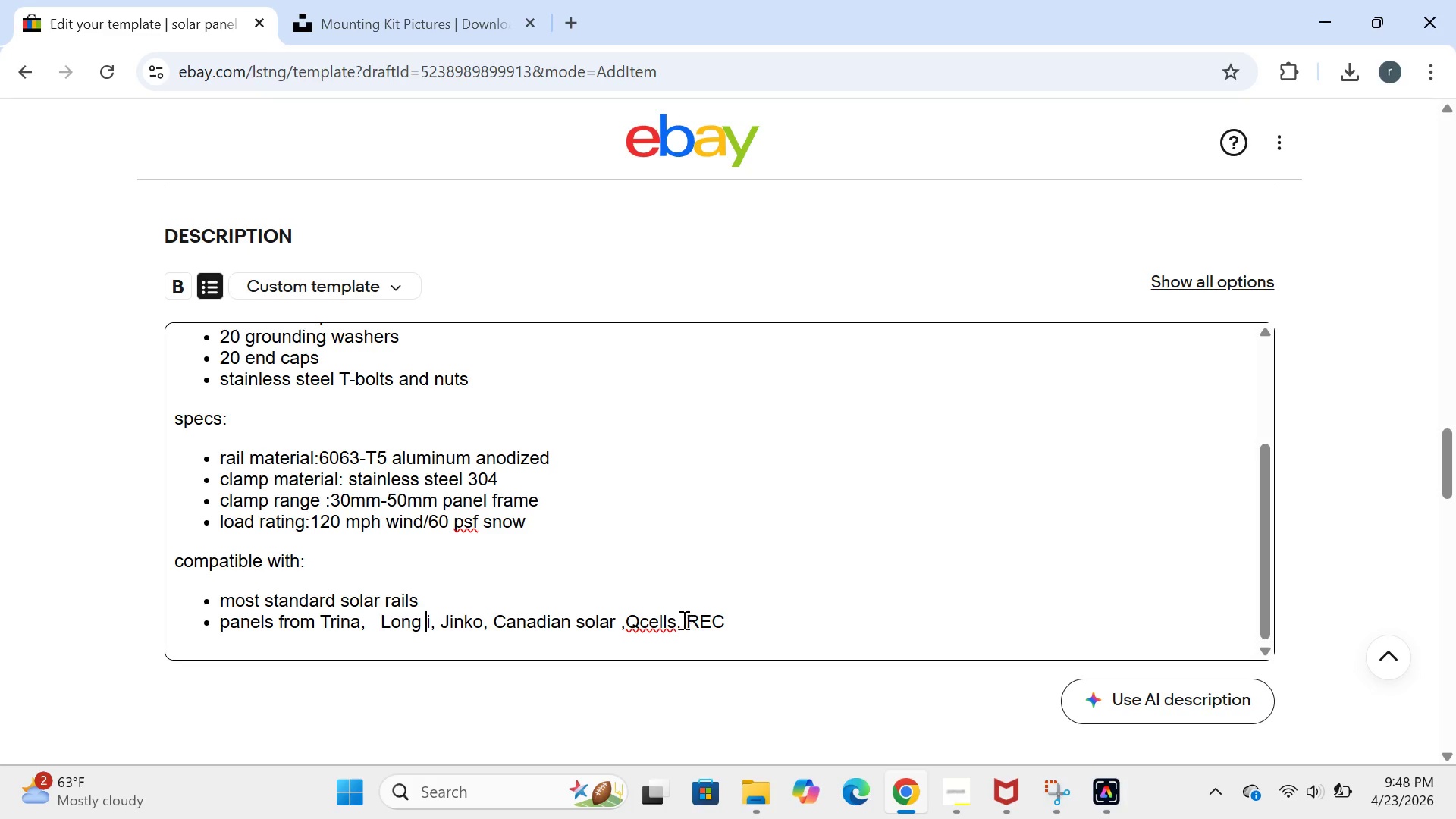 
left_click([646, 626])
 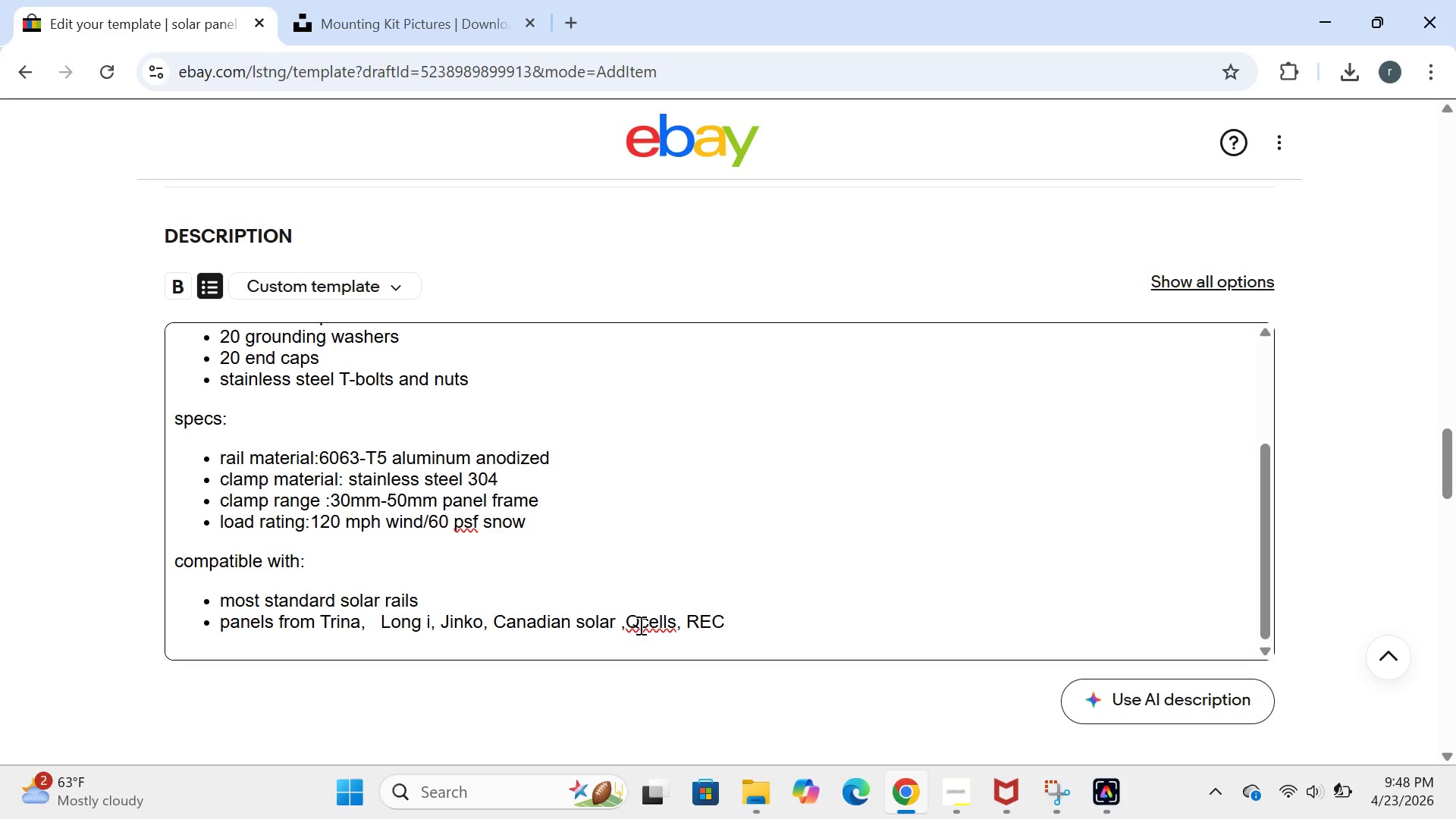 
left_click([639, 625])
 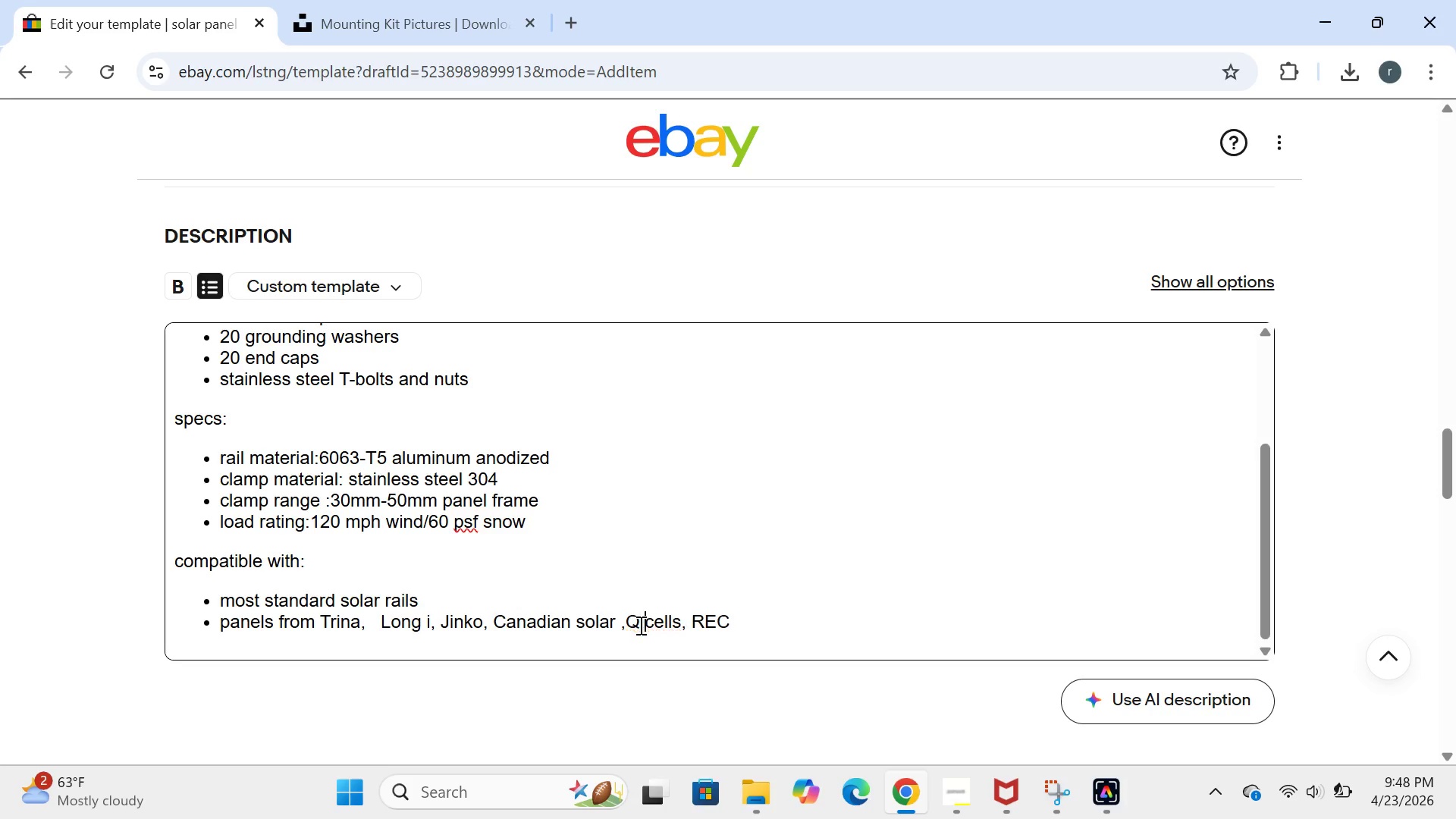 
key(Space)
 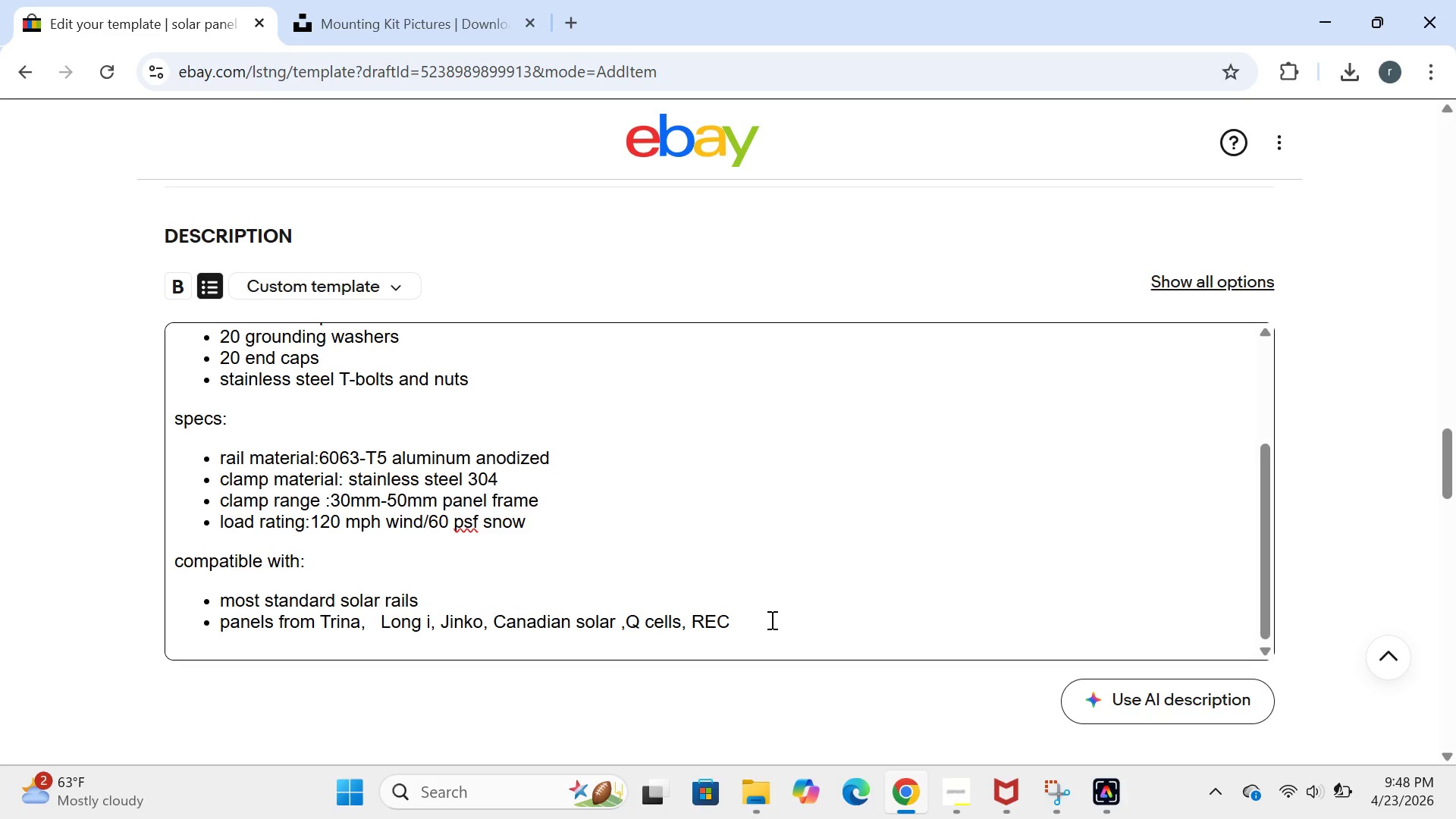 
left_click([770, 620])
 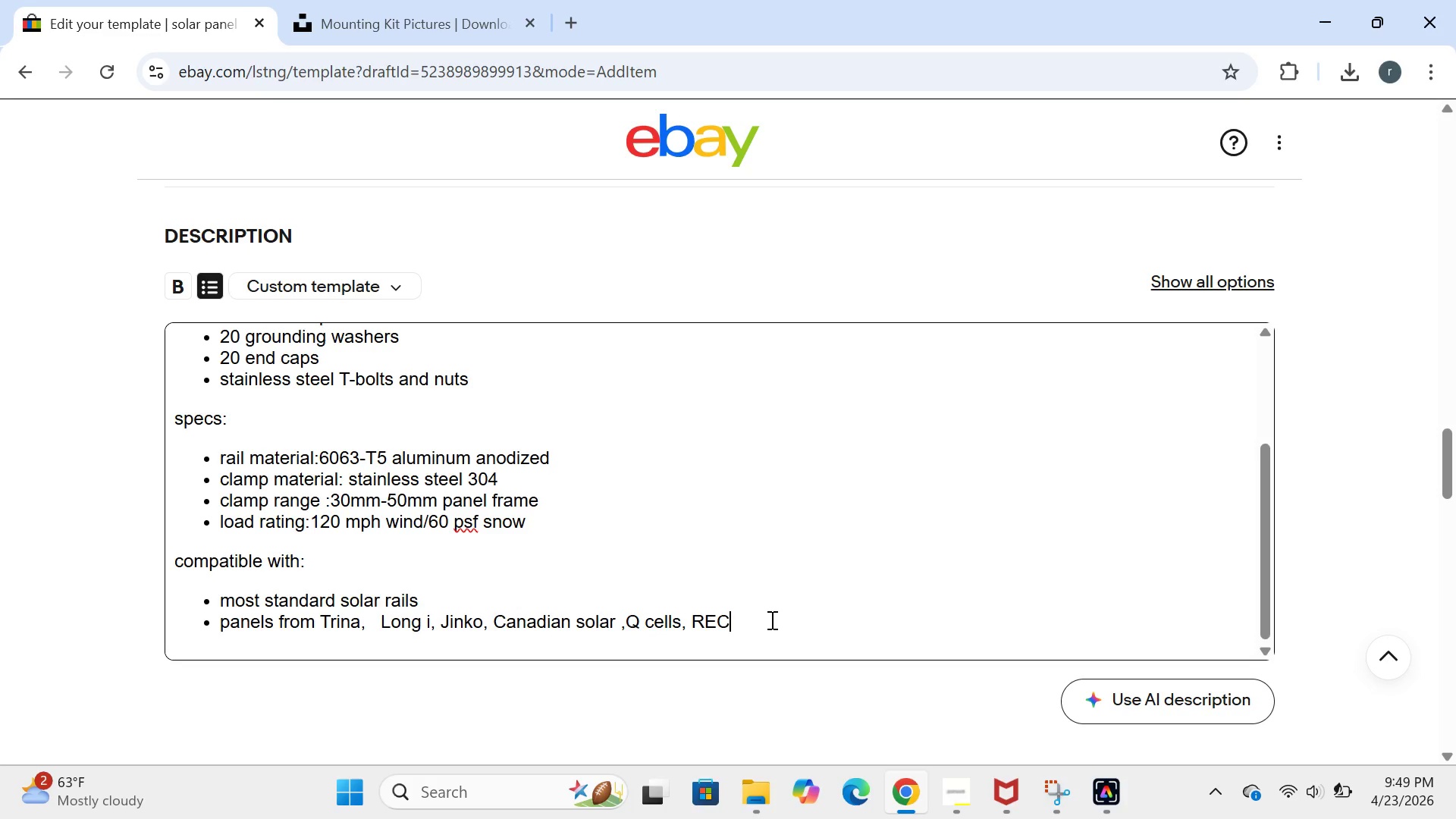 
key(Enter)
 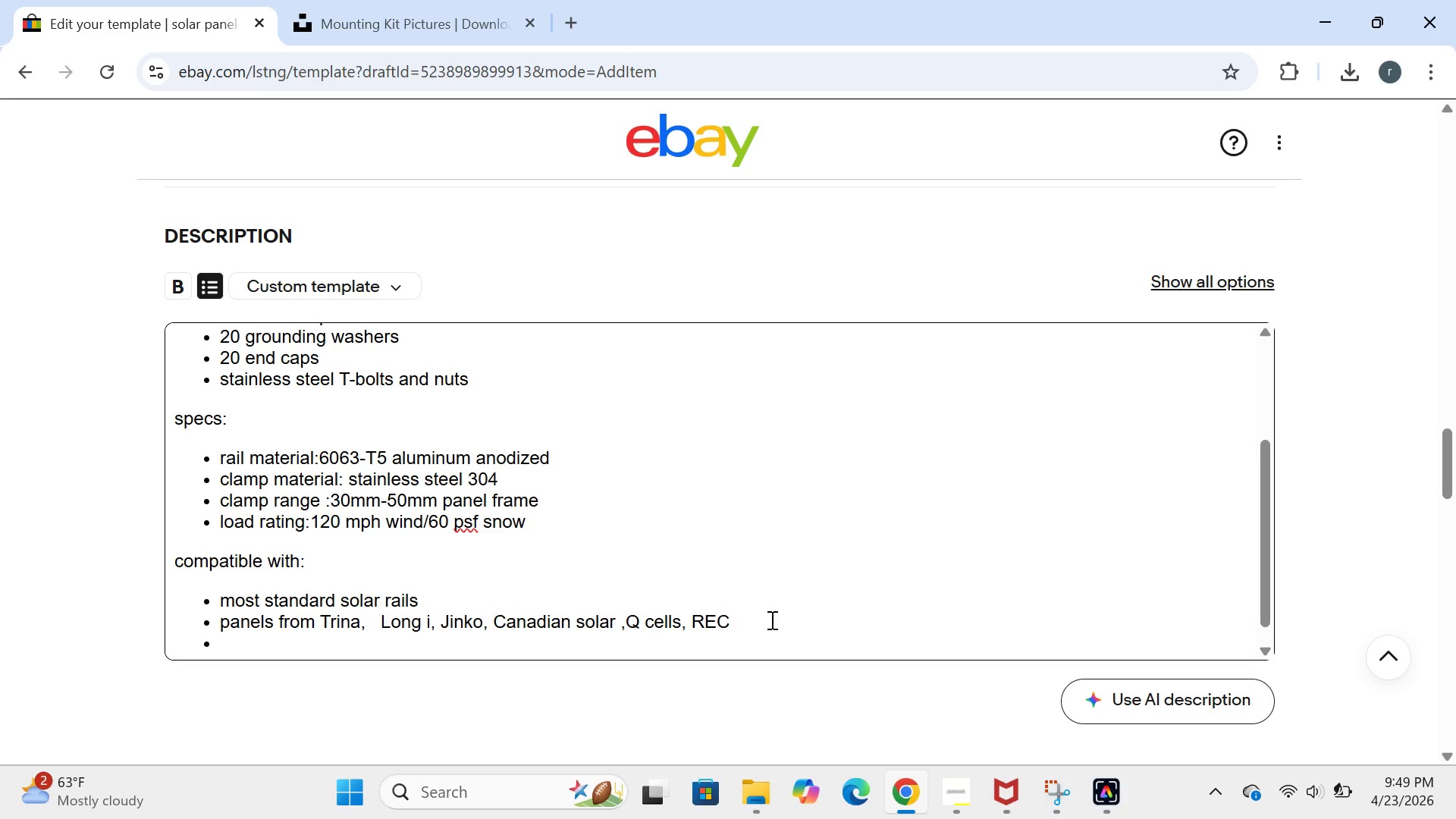 
key(R)
 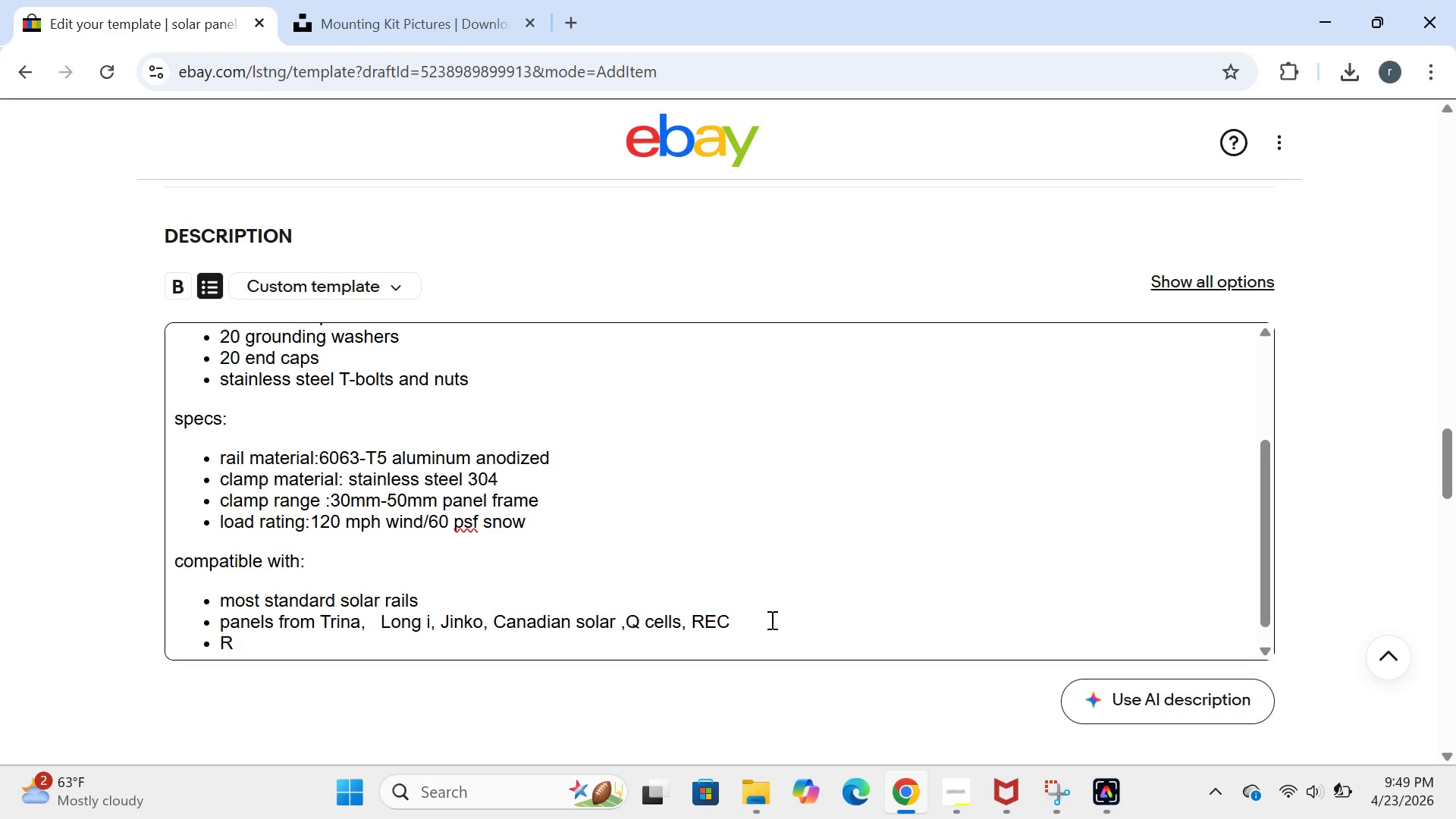 
key(Backspace)
 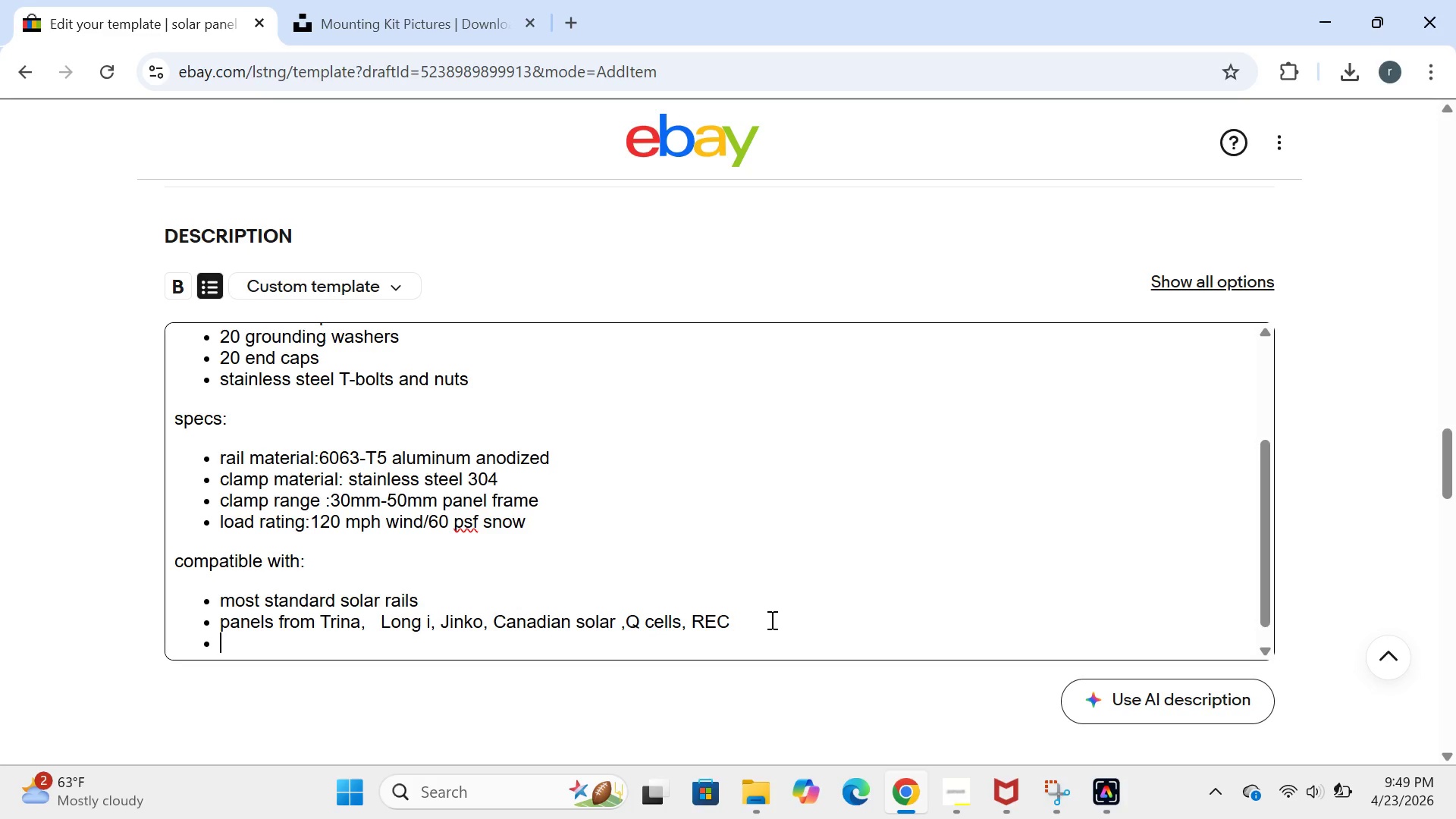 
key(CapsLock)
 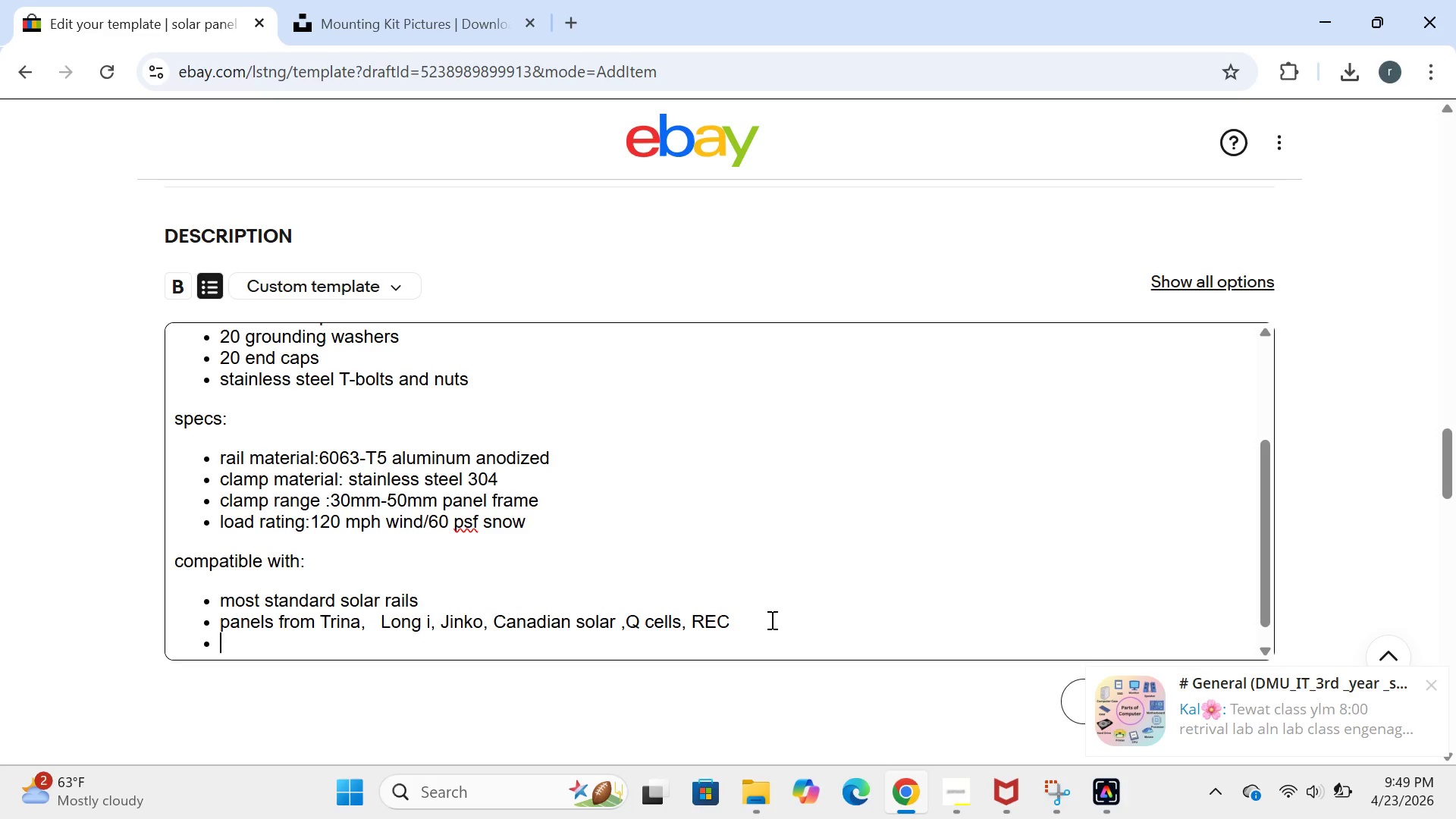 
wait(18.81)
 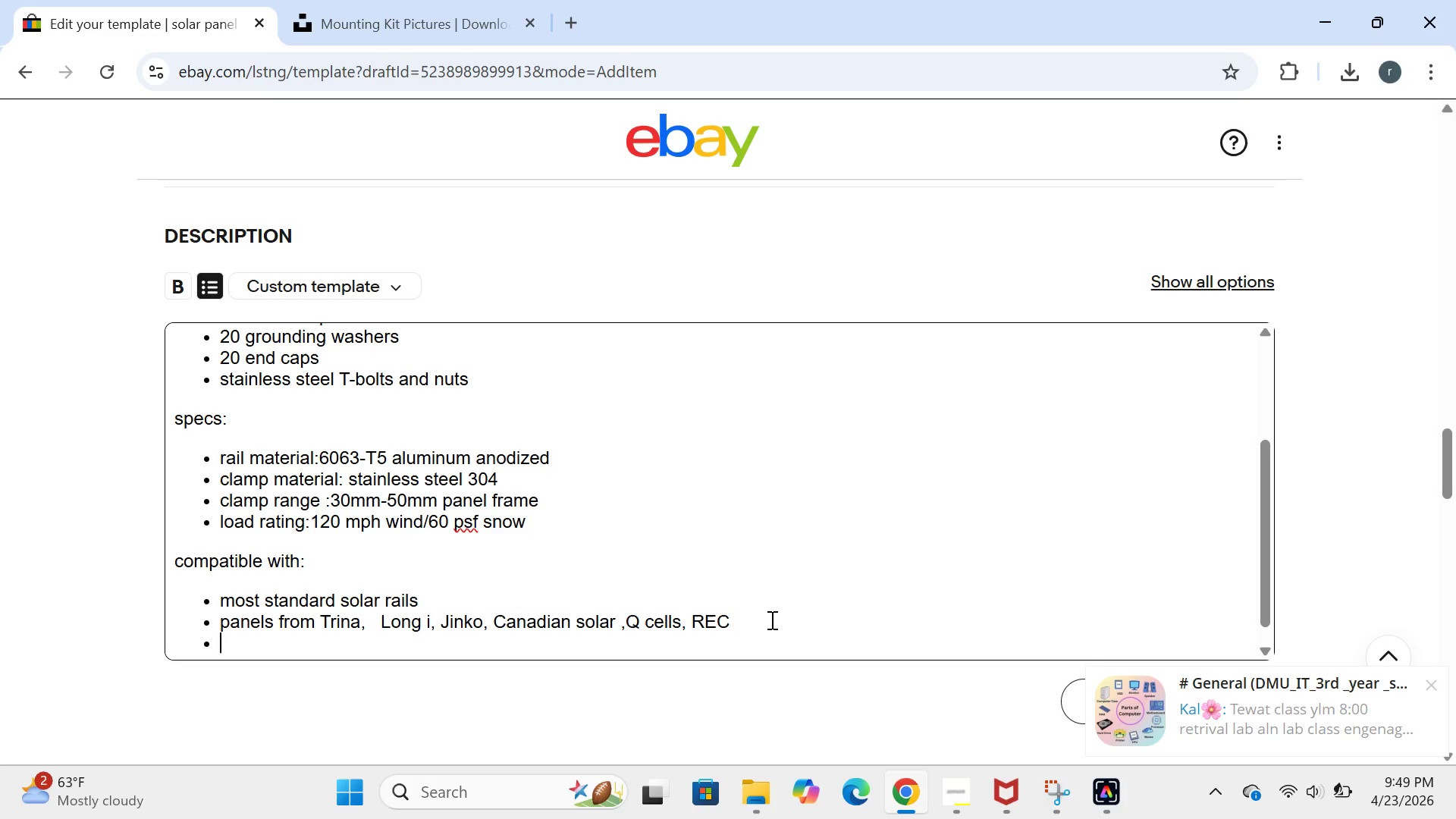 
left_click([1426, 676])
 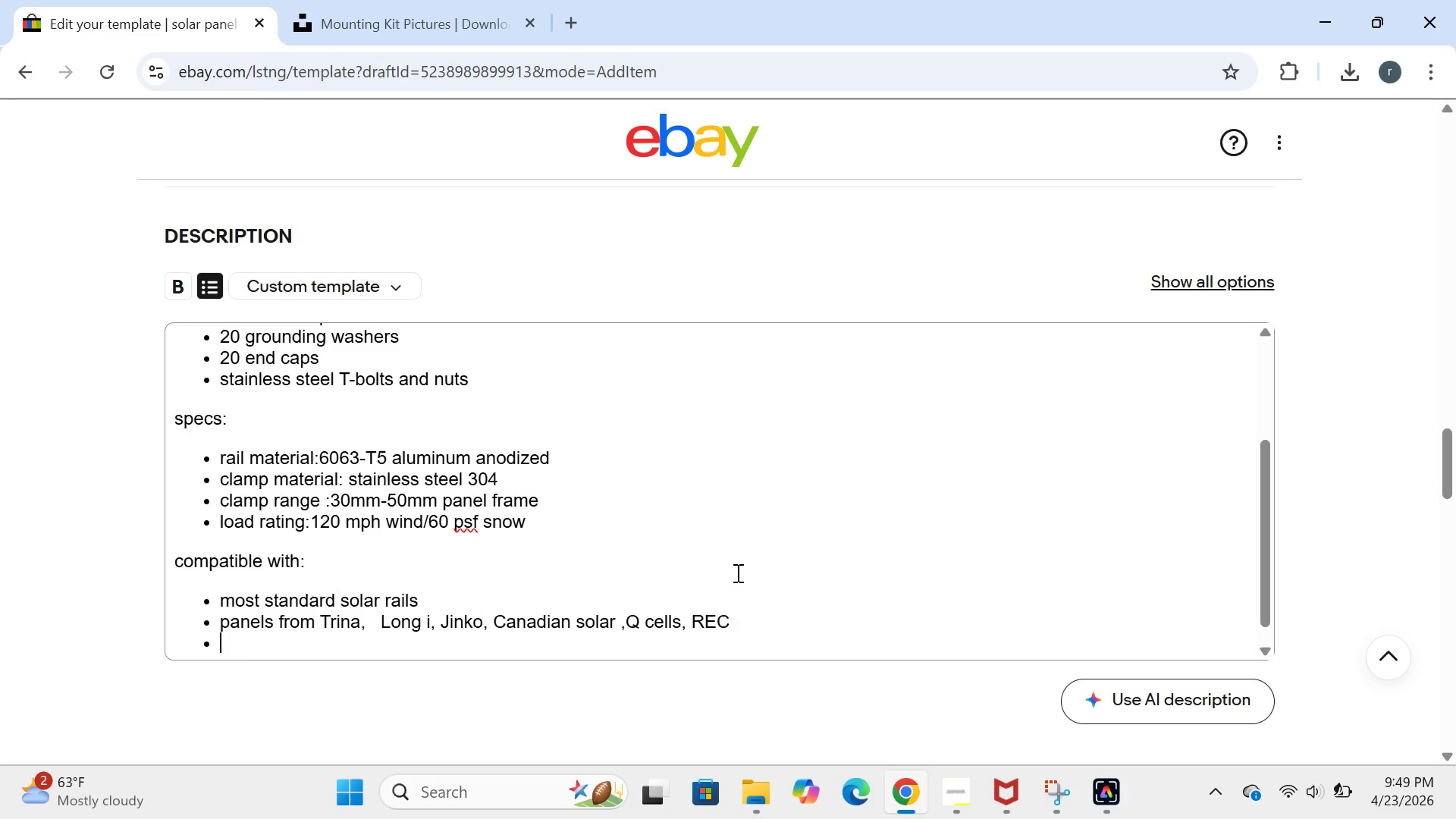 
wait(8.8)
 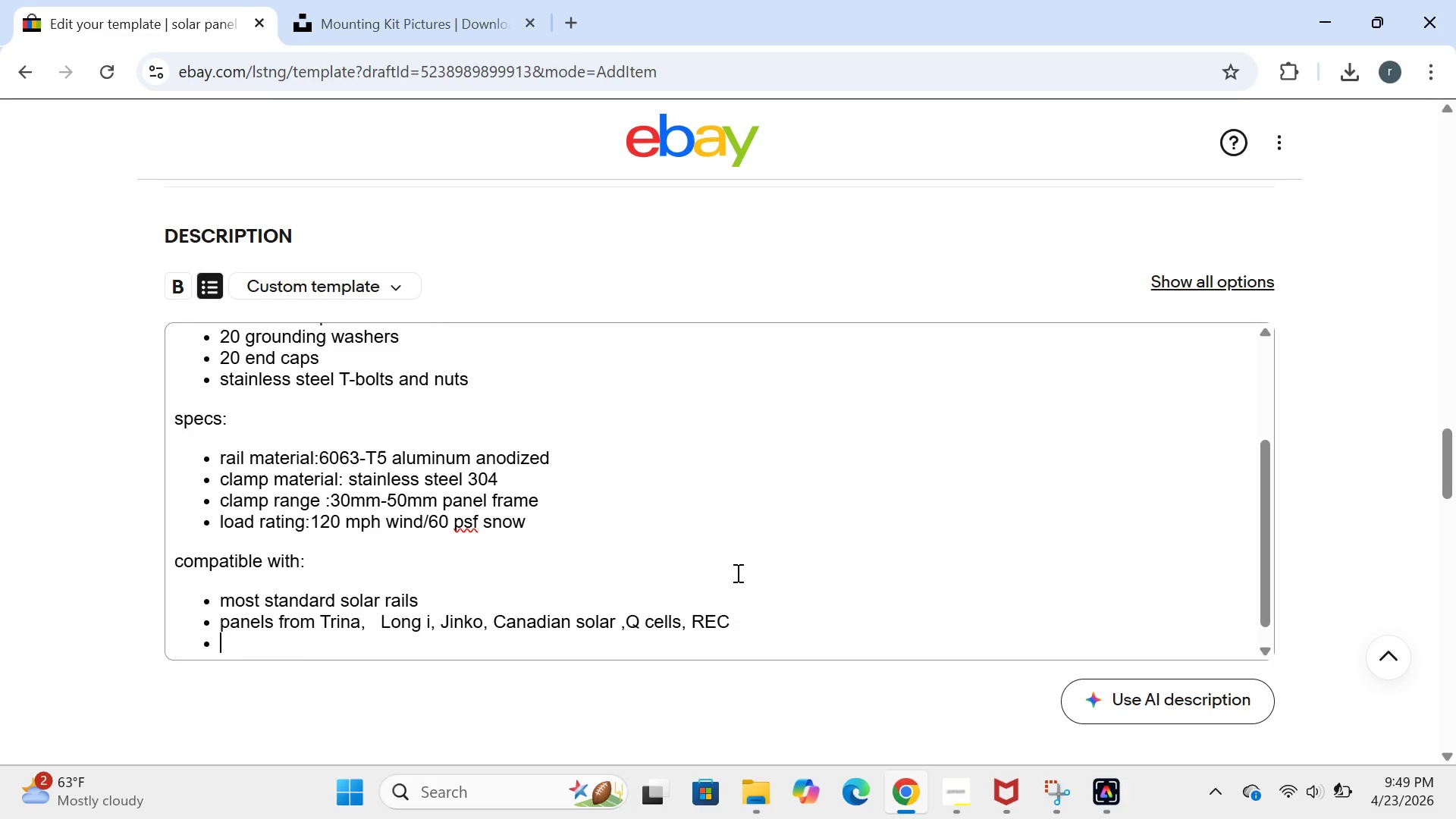 
type(roof mounts old )
key(Backspace)
key(Backspace)
key(Backspace)
key(Backspace)
type(sold separately)
 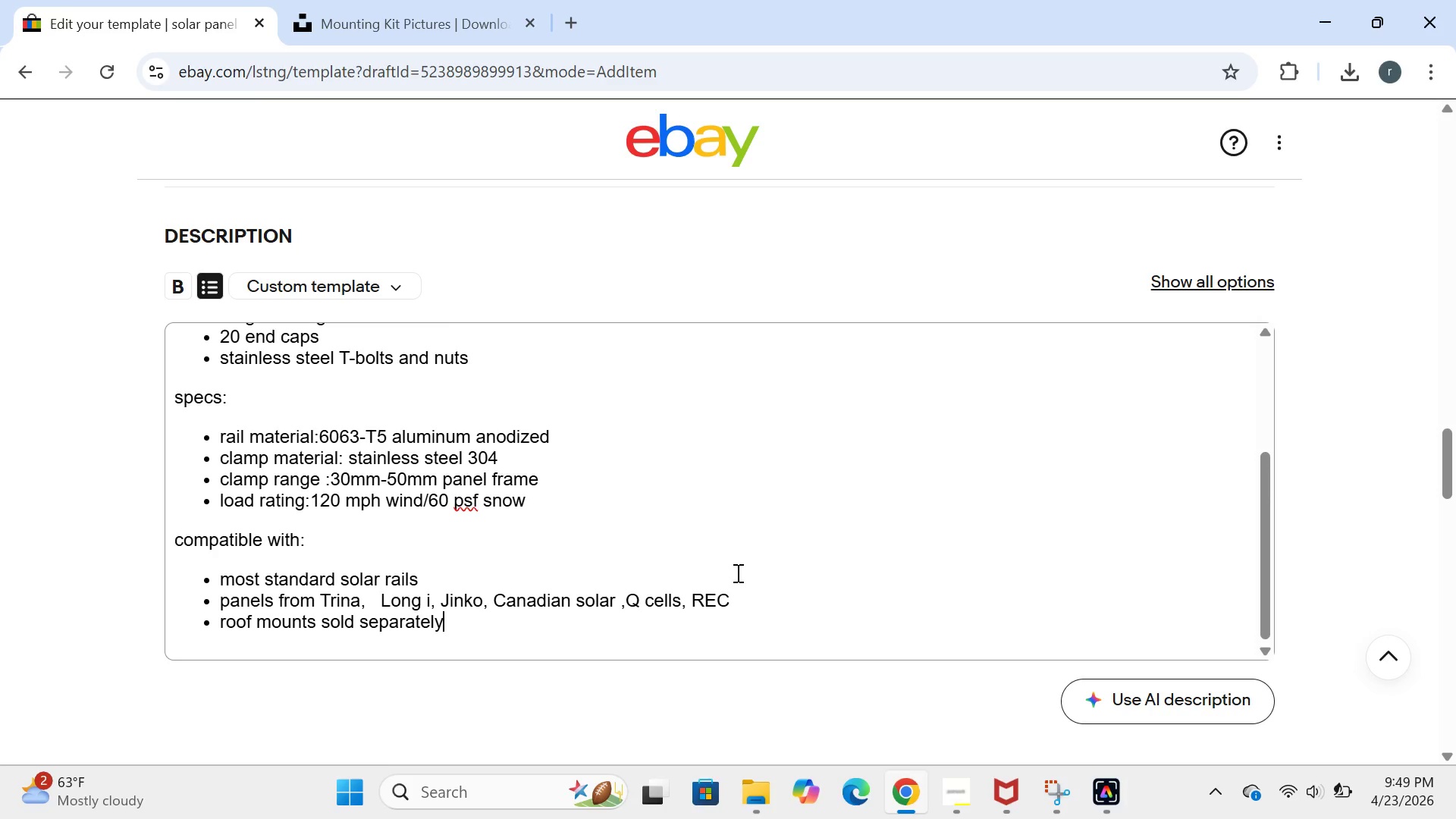 
key(Enter)
 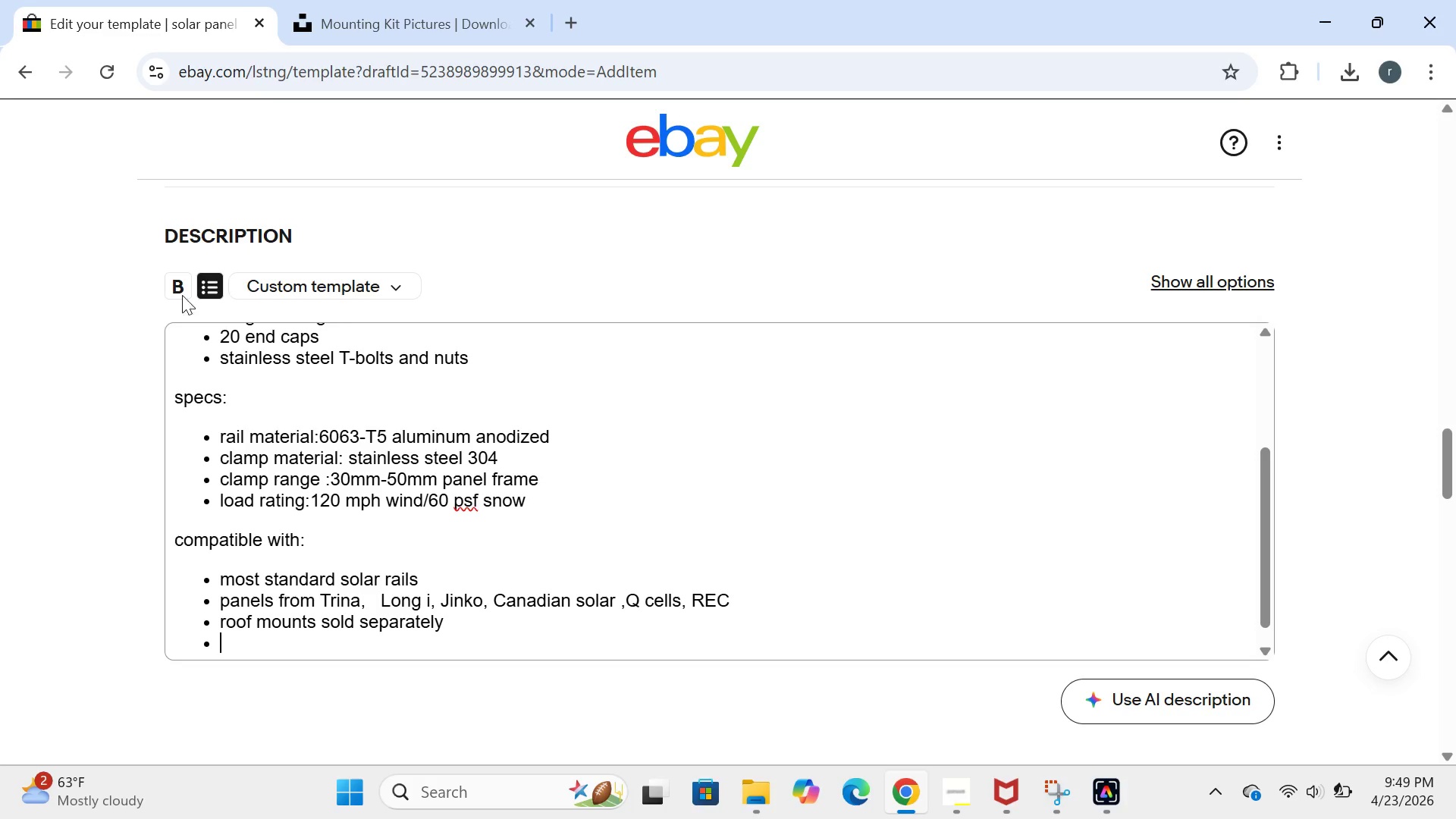 
left_click([212, 289])
 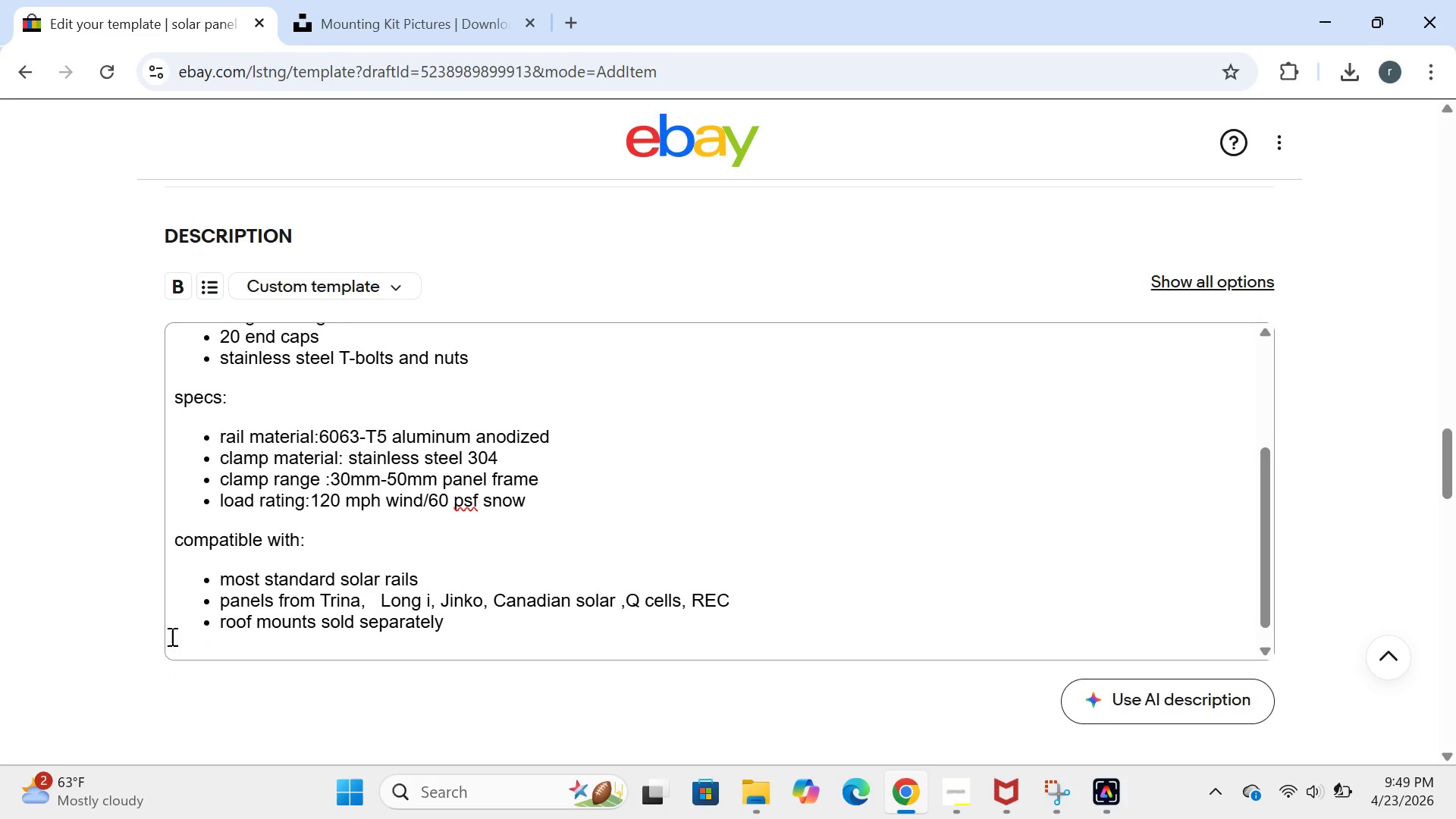 
left_click([172, 636])
 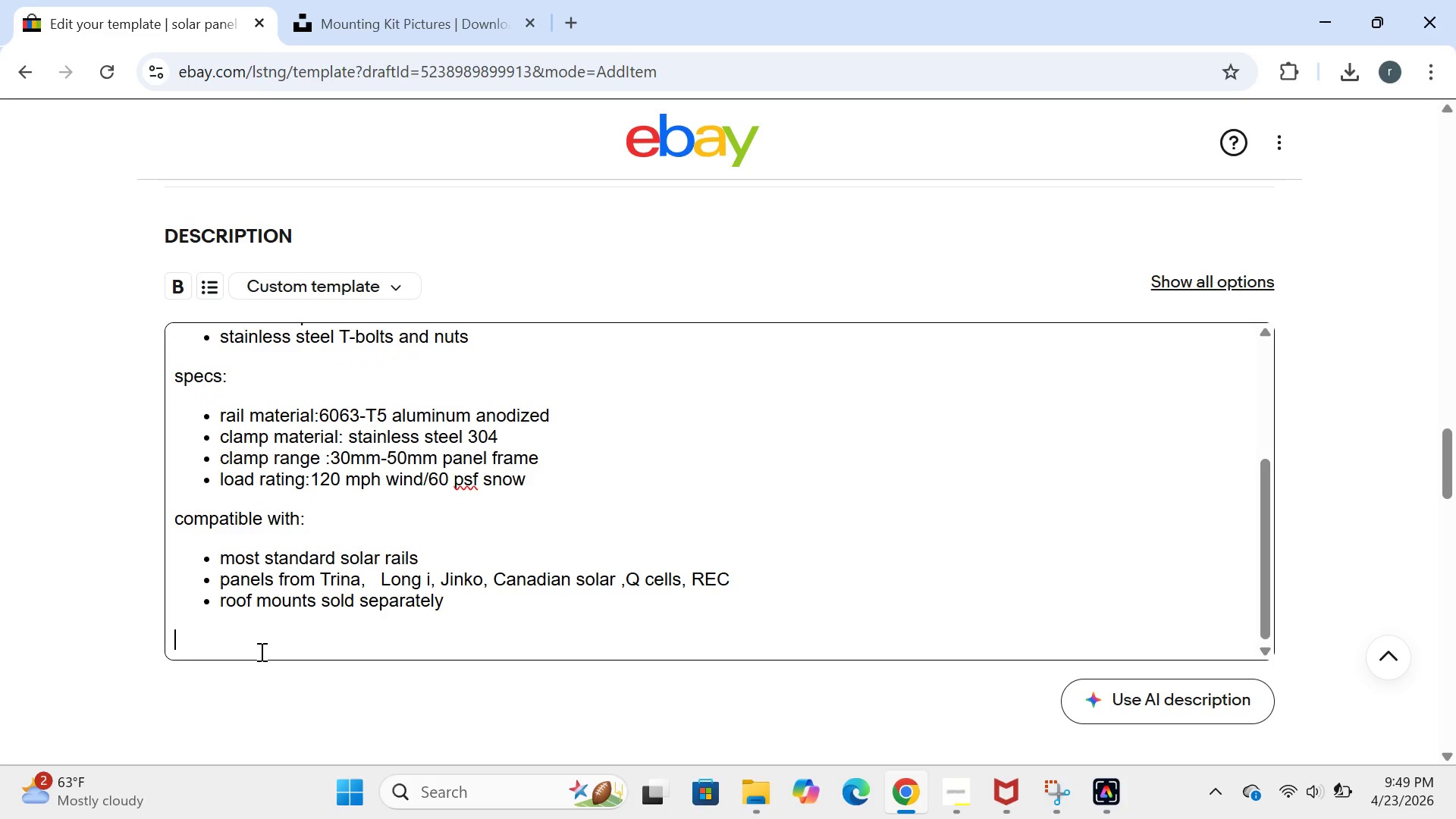 
type(condition notes:new surplus )
 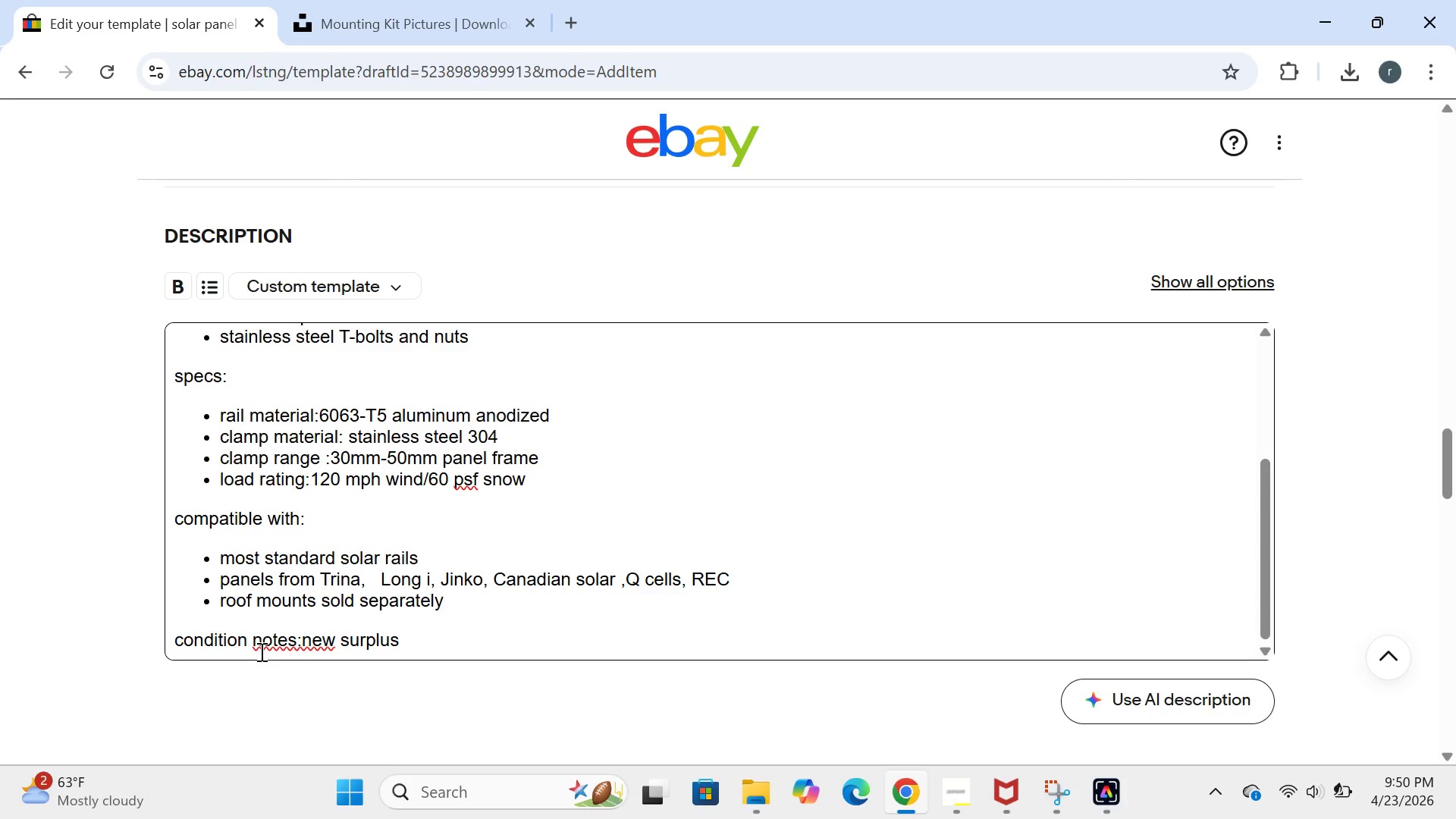 
left_click([302, 639])
 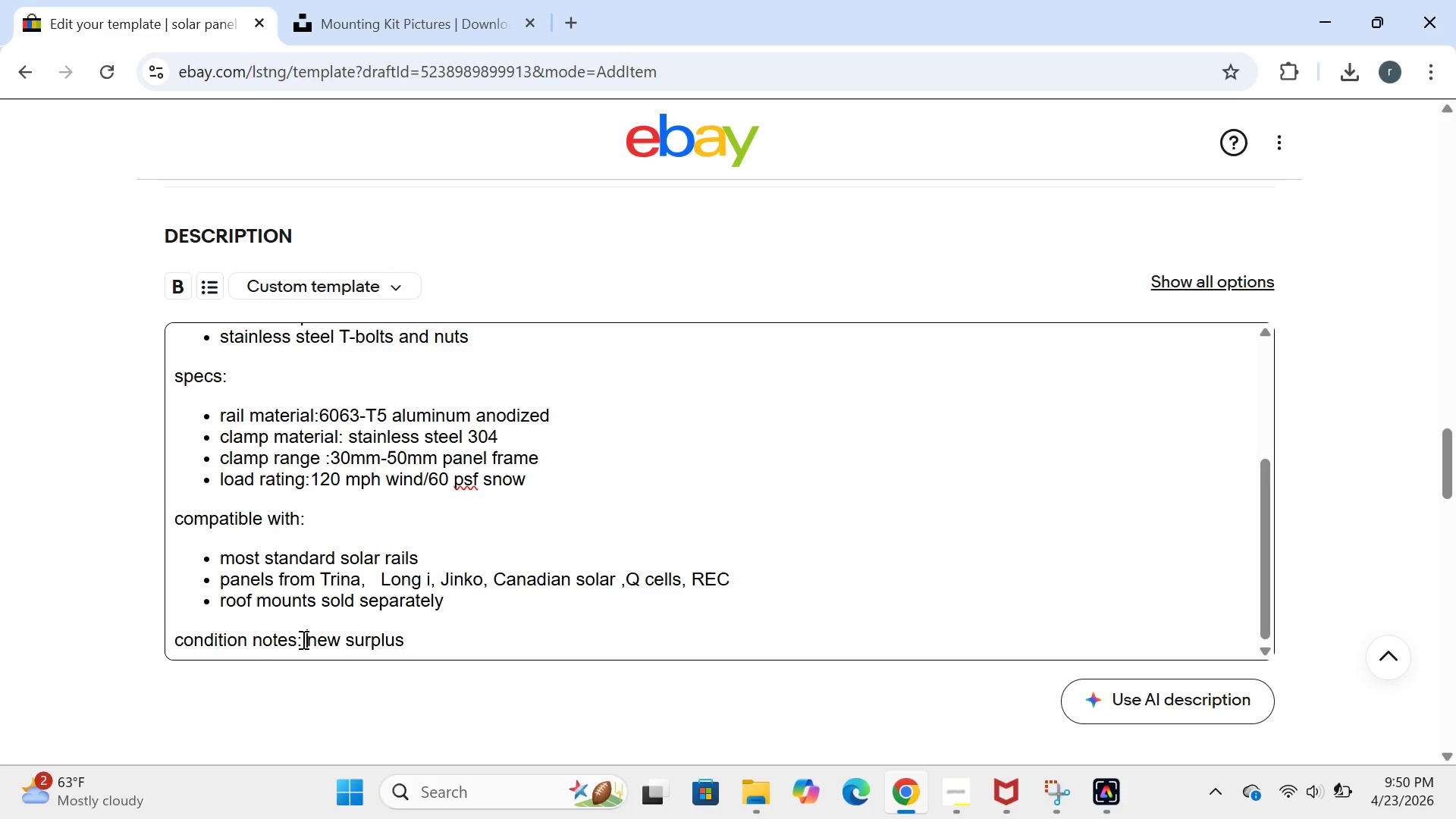 
key(Space)
 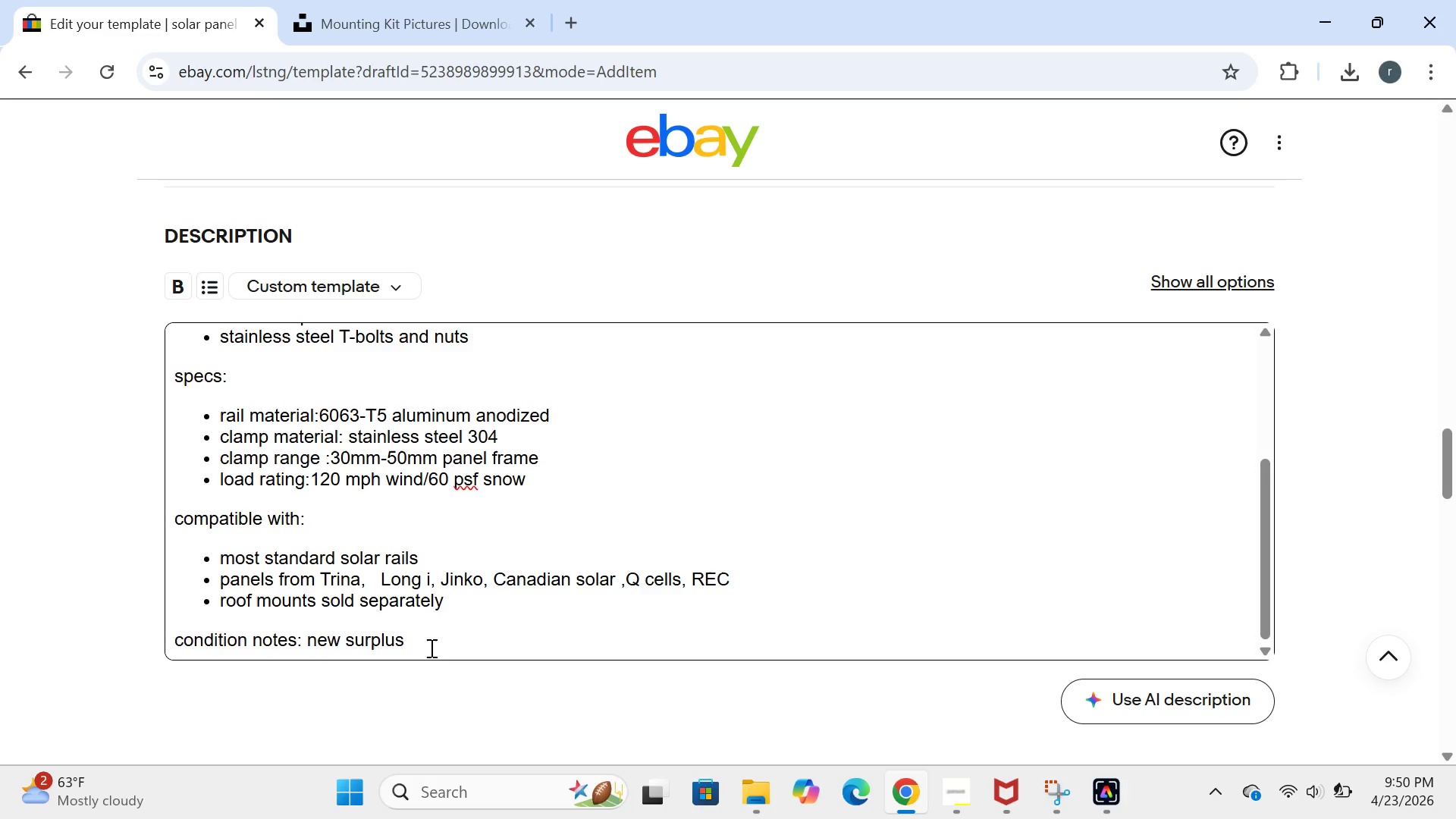 
left_click([428, 645])
 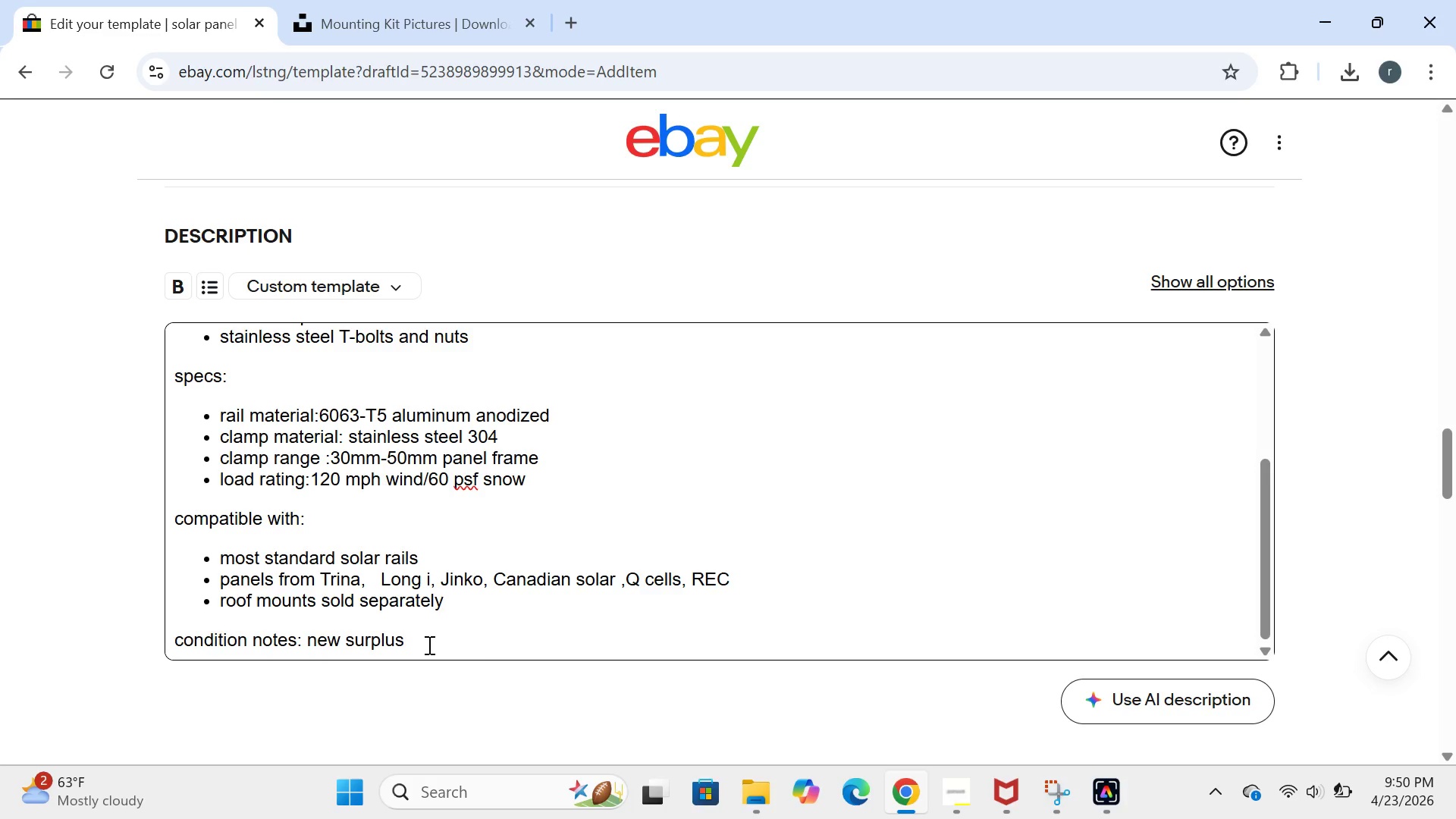 
key(Backspace)
type(.rails may have light storge s)
key(Backspace)
type(dust.clamps are factory=)
key(Backspace)
type(-ft)
key(Backspace)
type(resh in sealed bags)
 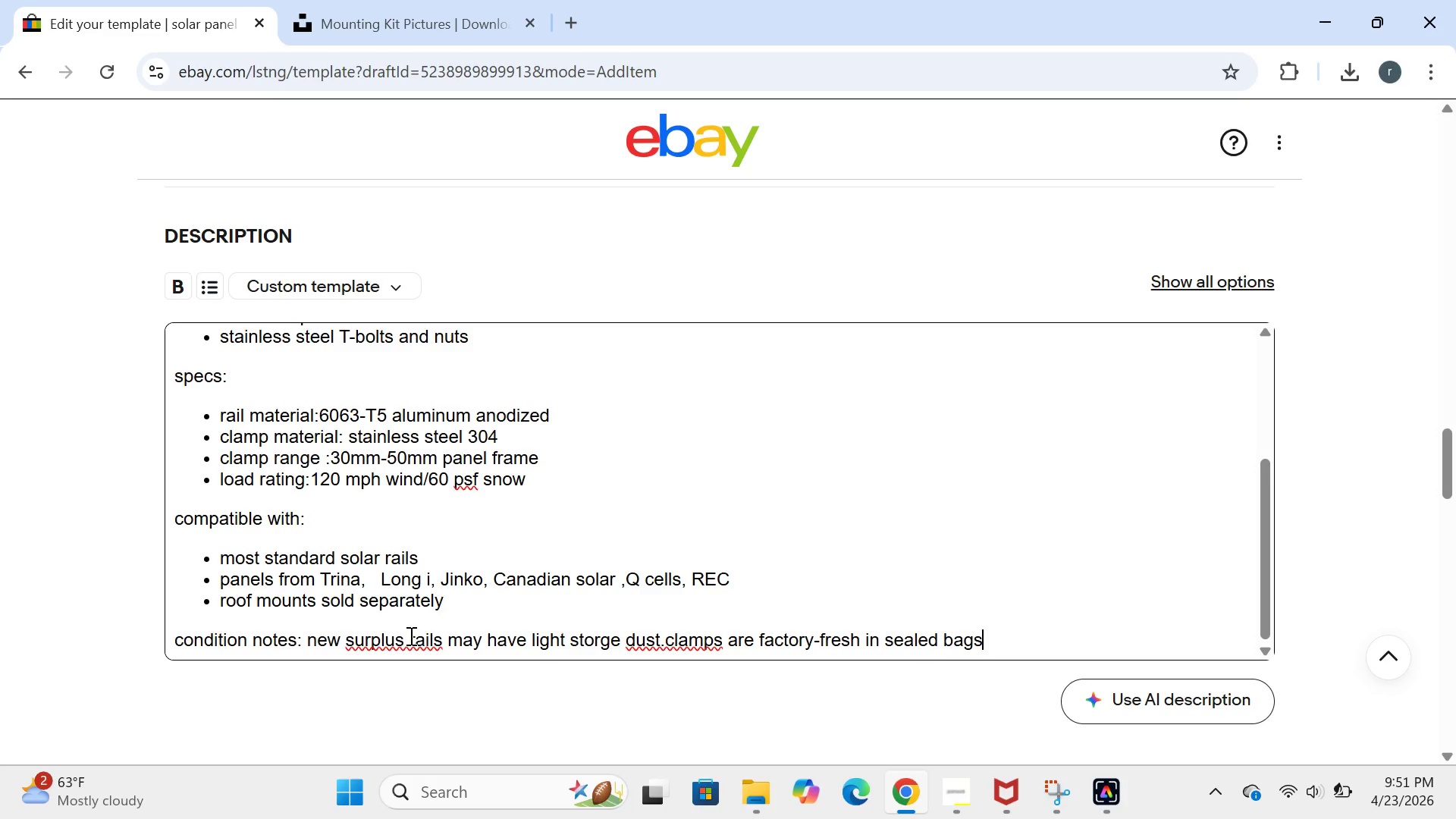 
left_click([416, 634])
 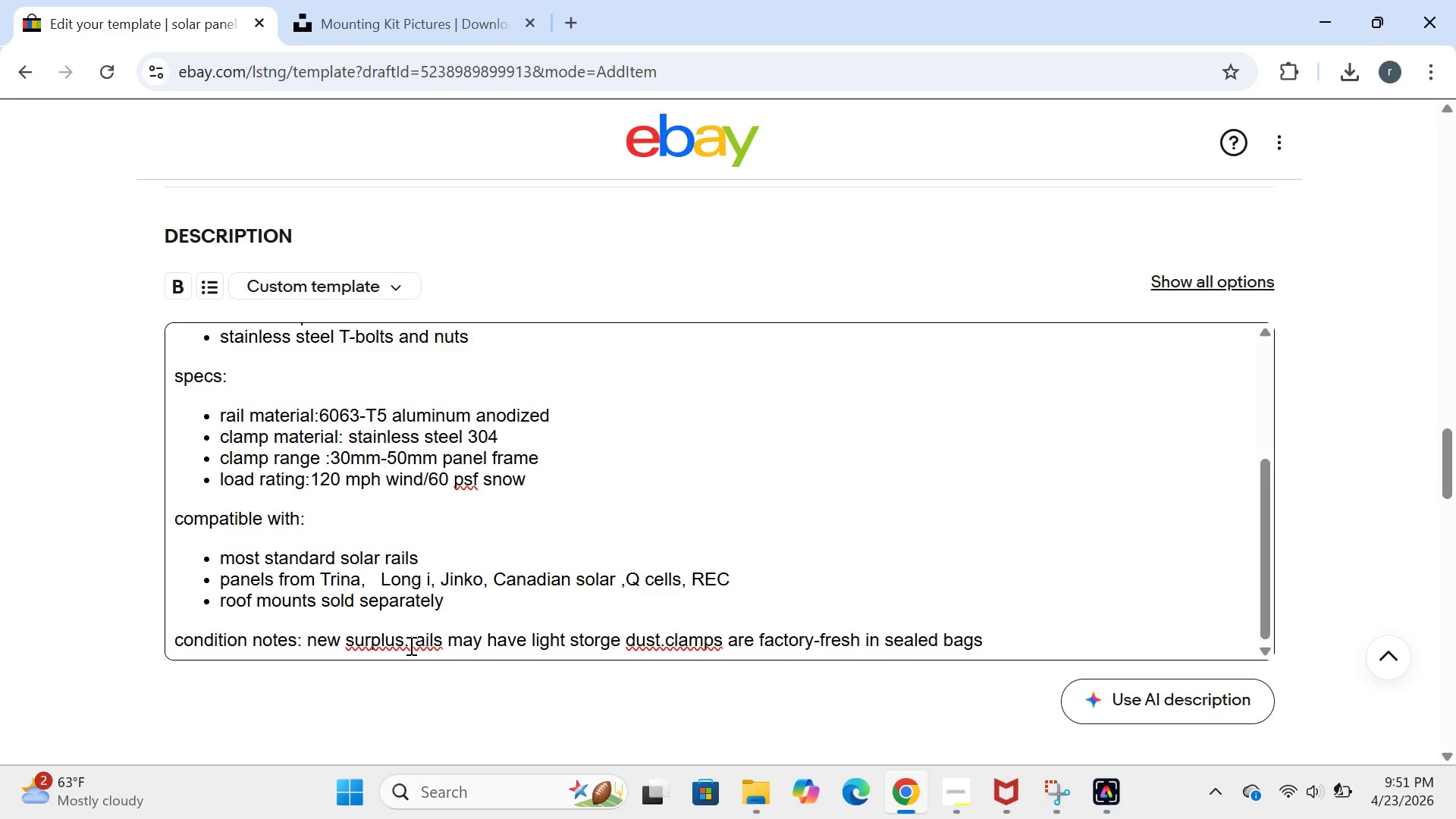 
left_click([410, 645])
 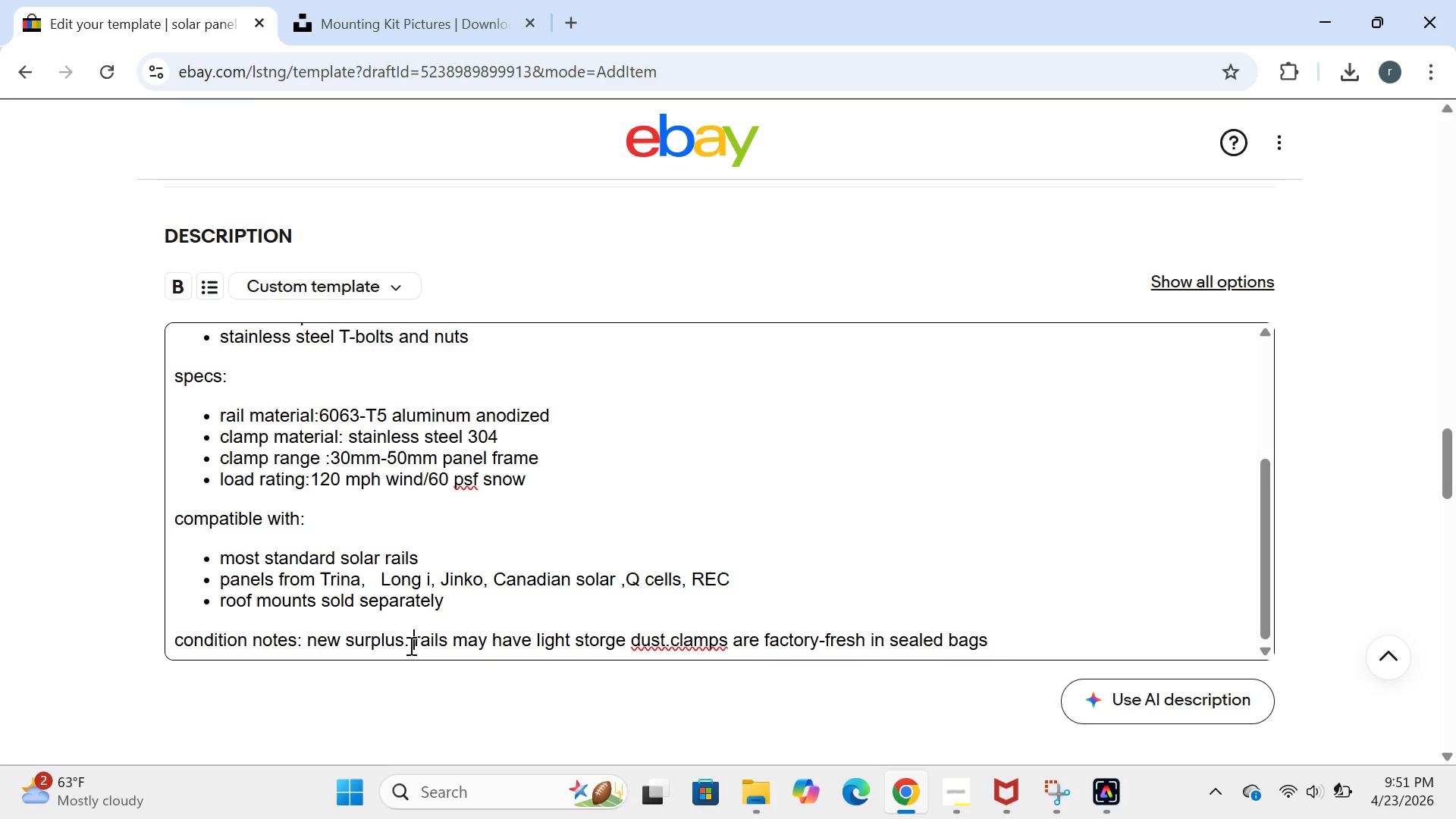 
key(Space)
 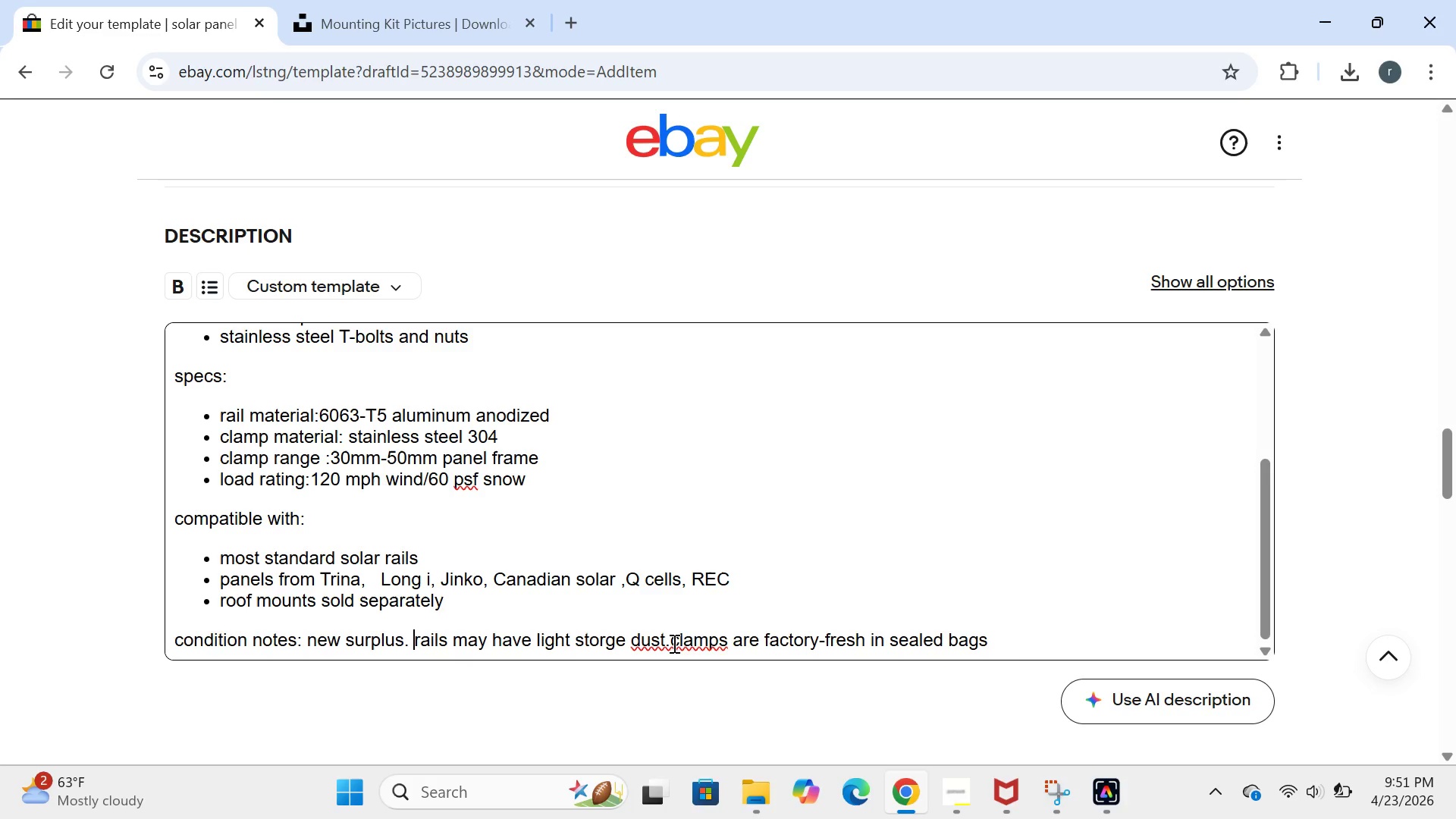 
left_click([673, 643])
 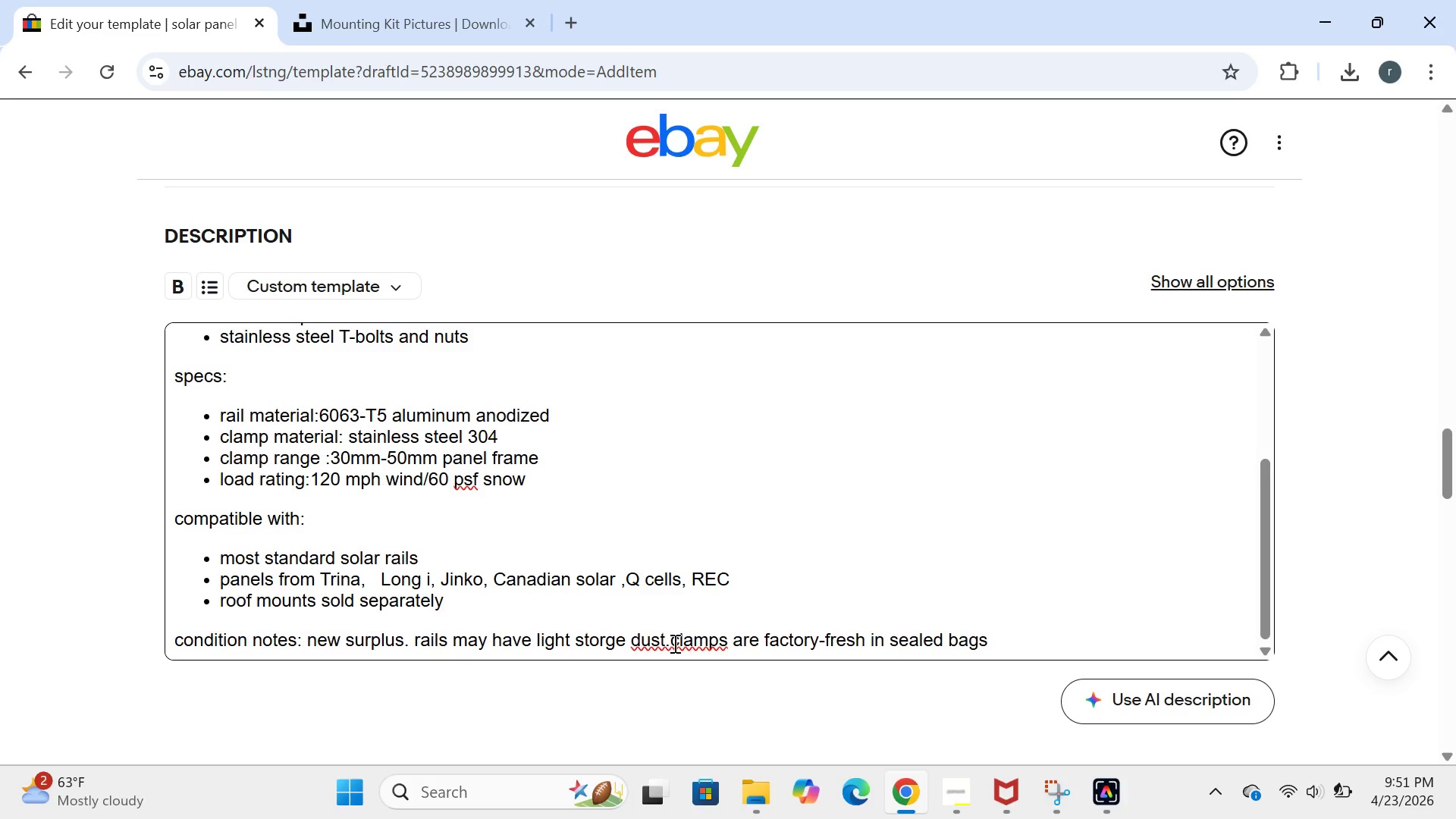 
key(Space)
 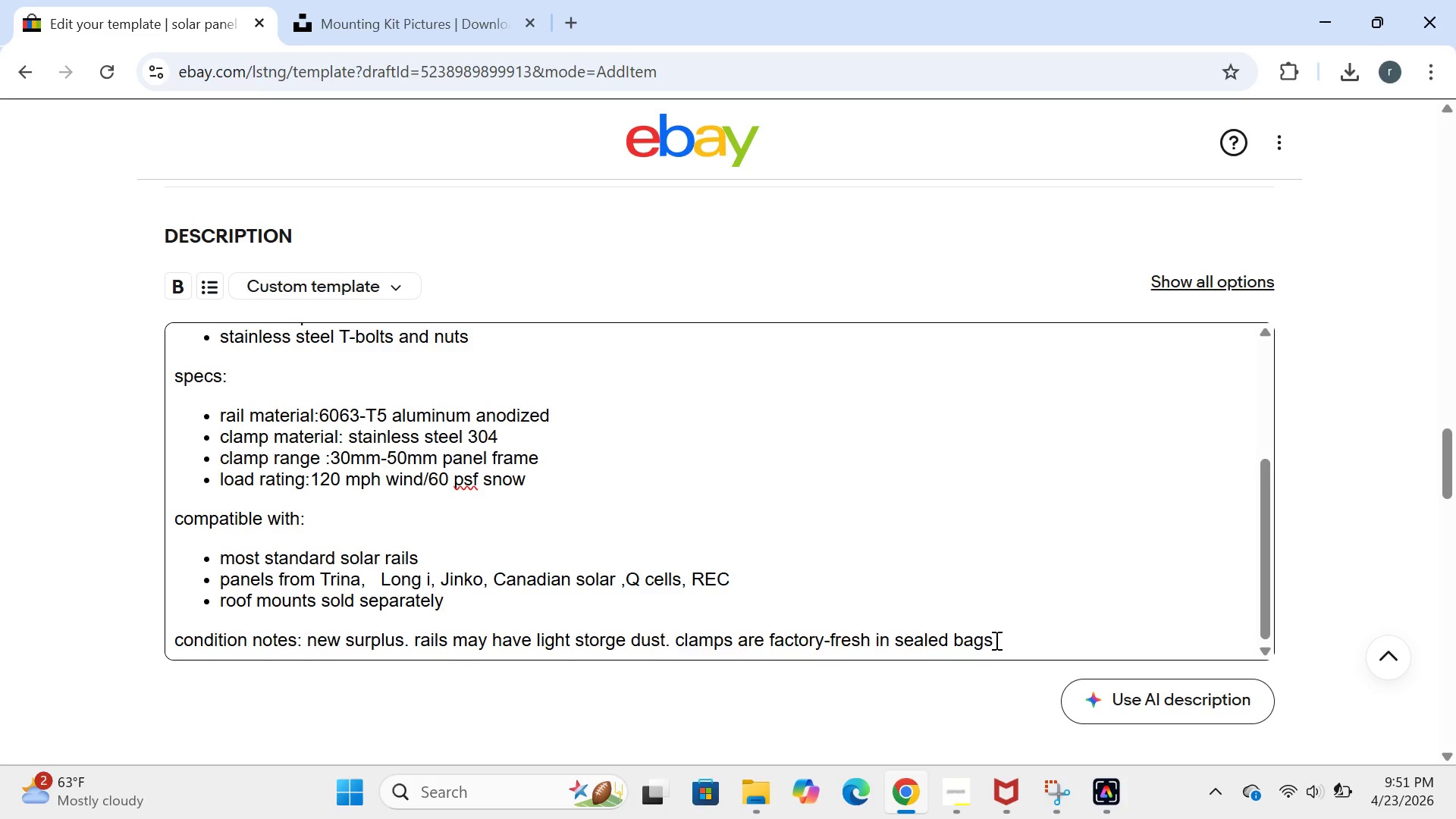 
left_click([995, 637])
 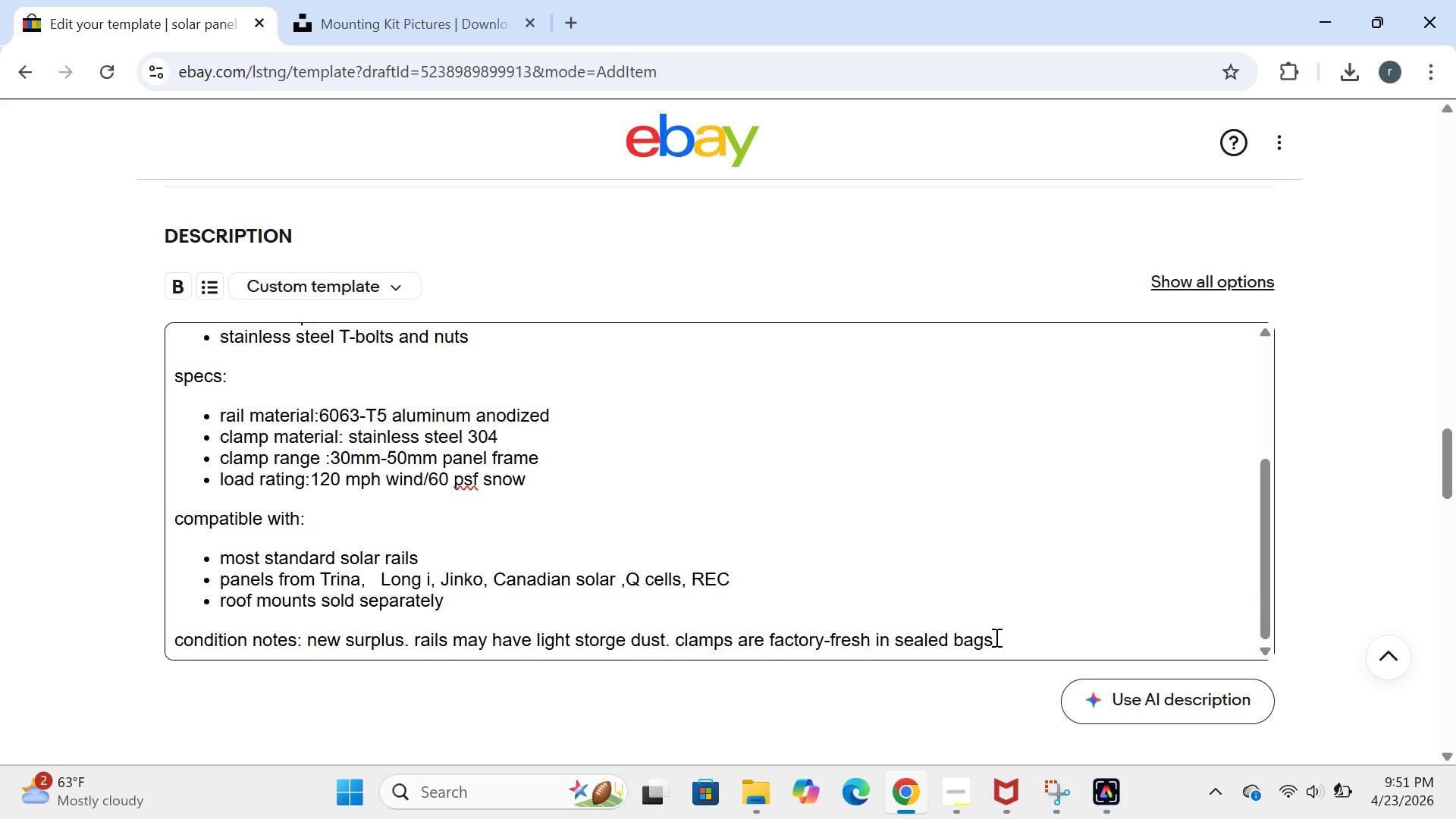 
key(Enter)
 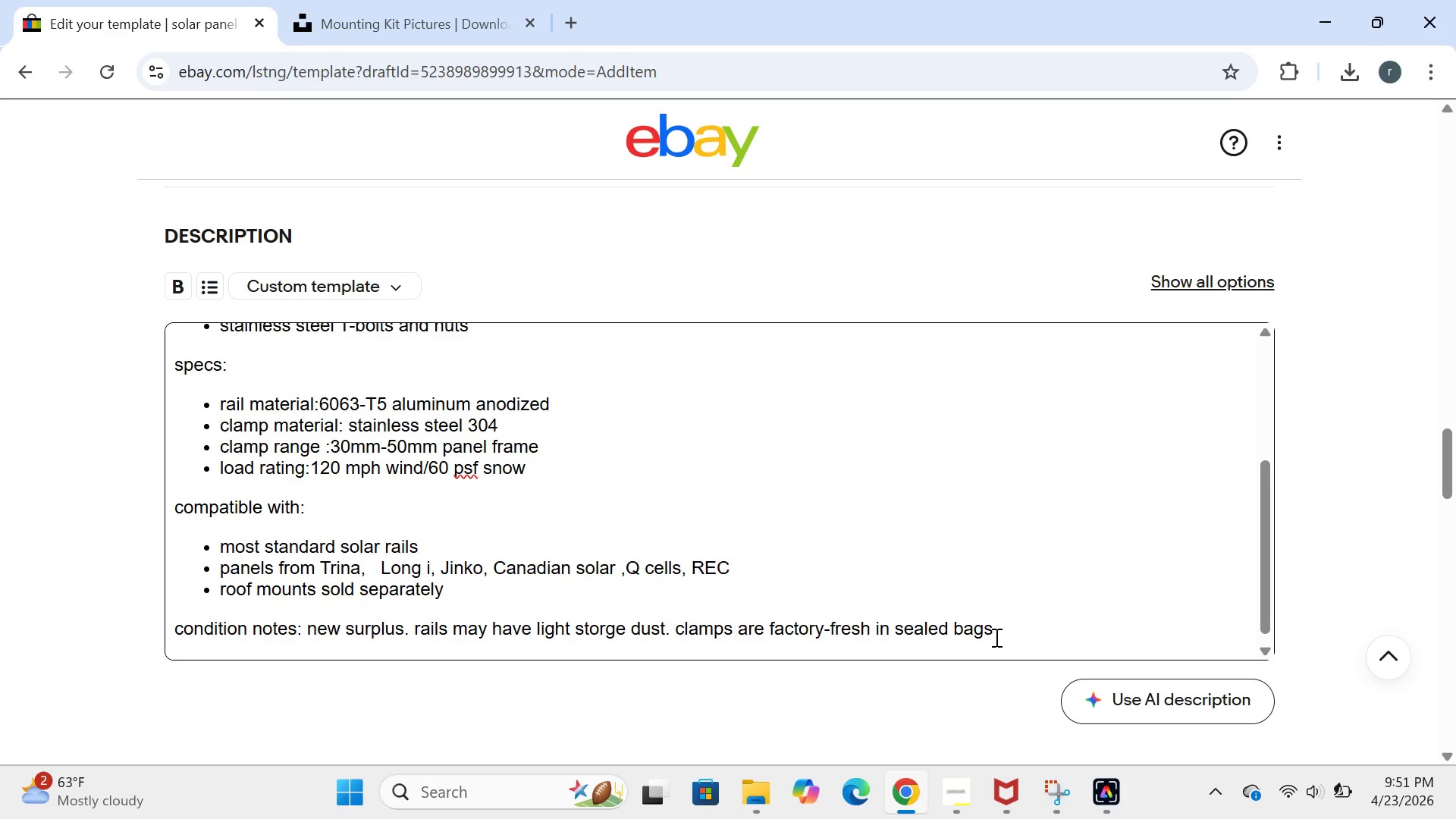 
type(why buy surplus:)
 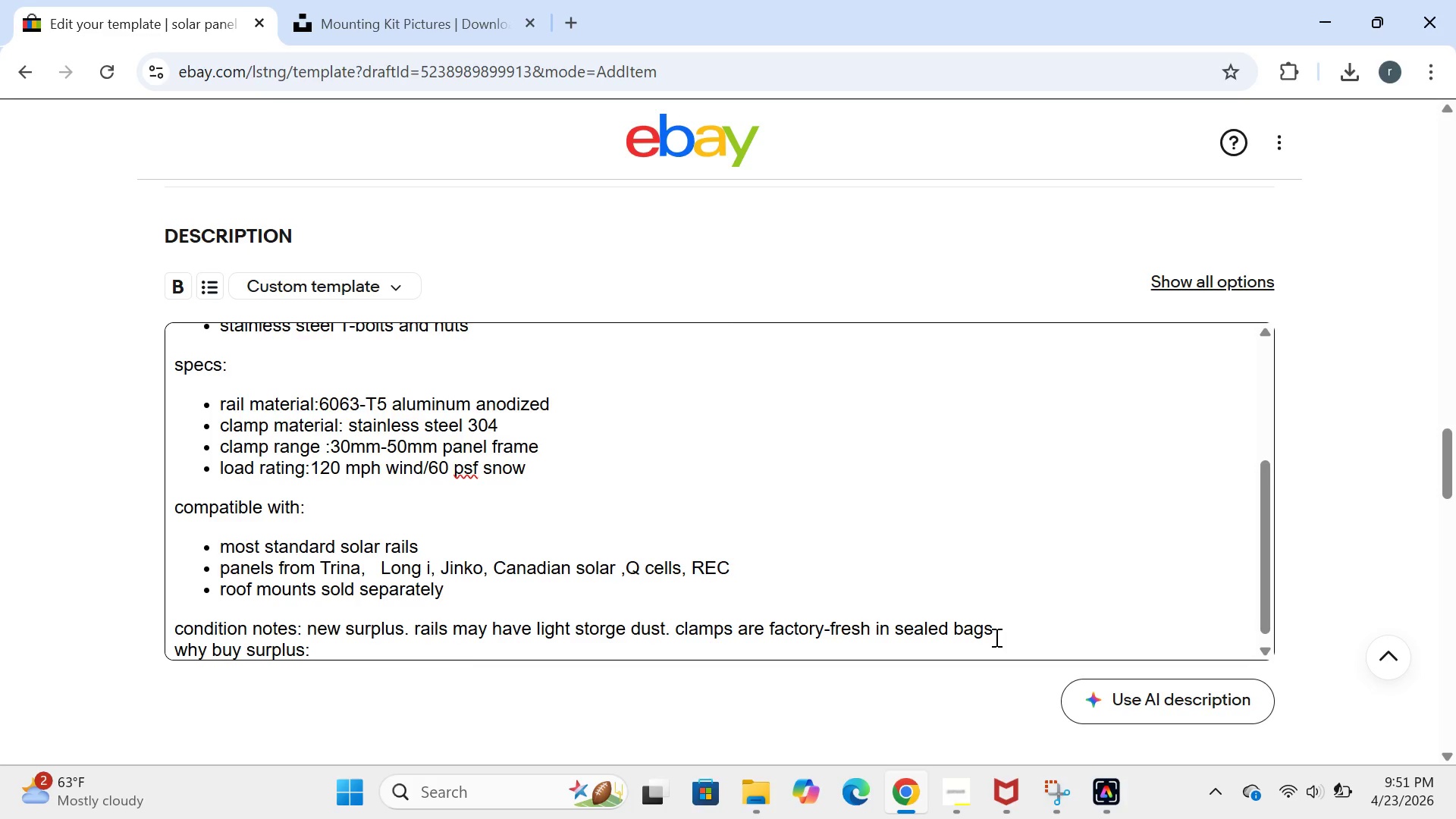 
key(Enter)
 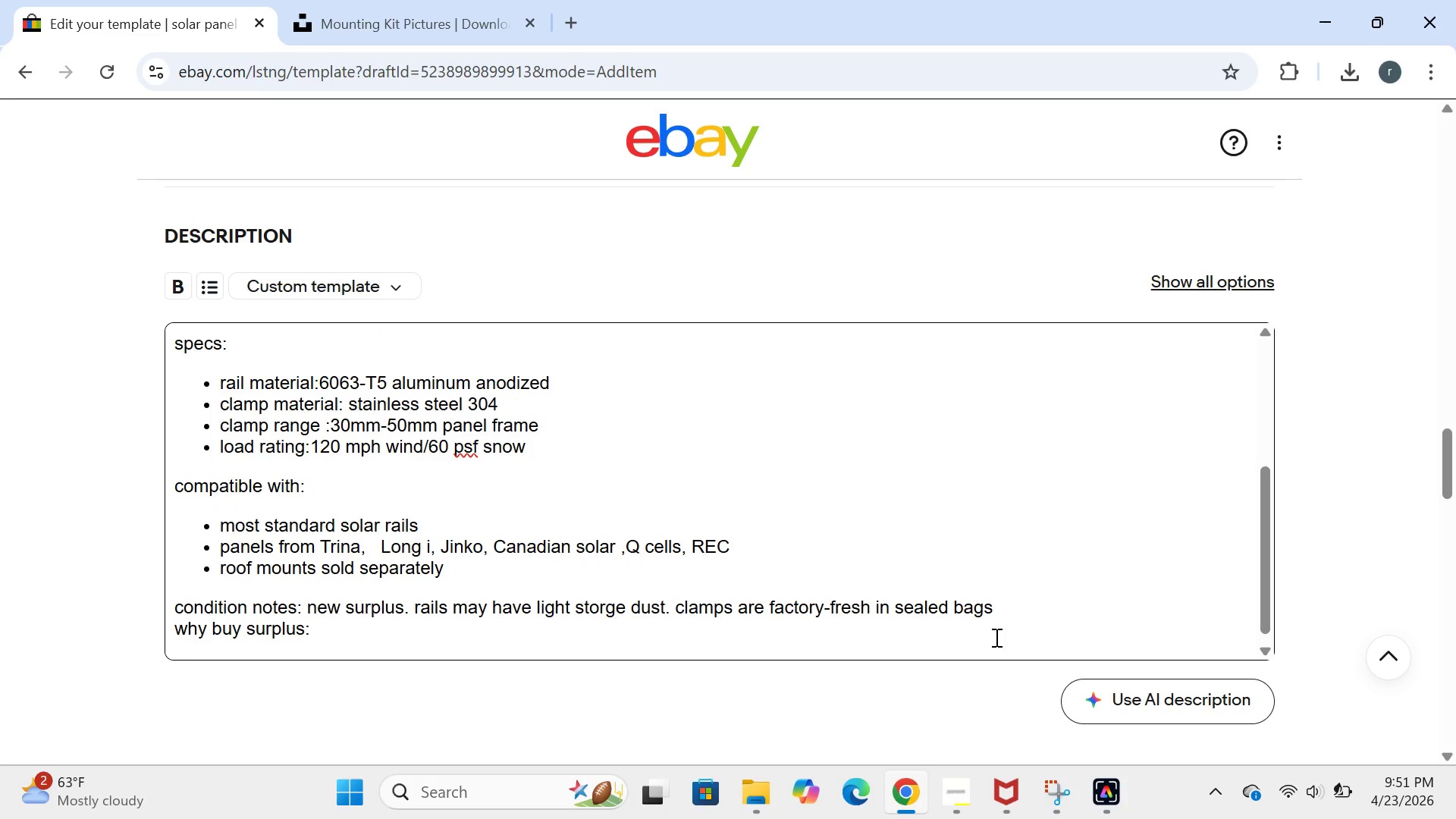 
type(ratail is $180-240 )
key(Backspace)
type(. perfectb )
key(Backspace)
key(Backspace)
type( for residential installs,grounf)
key(Backspace)
type(d mounts,carports,)
key(Backspace)
type(.)
 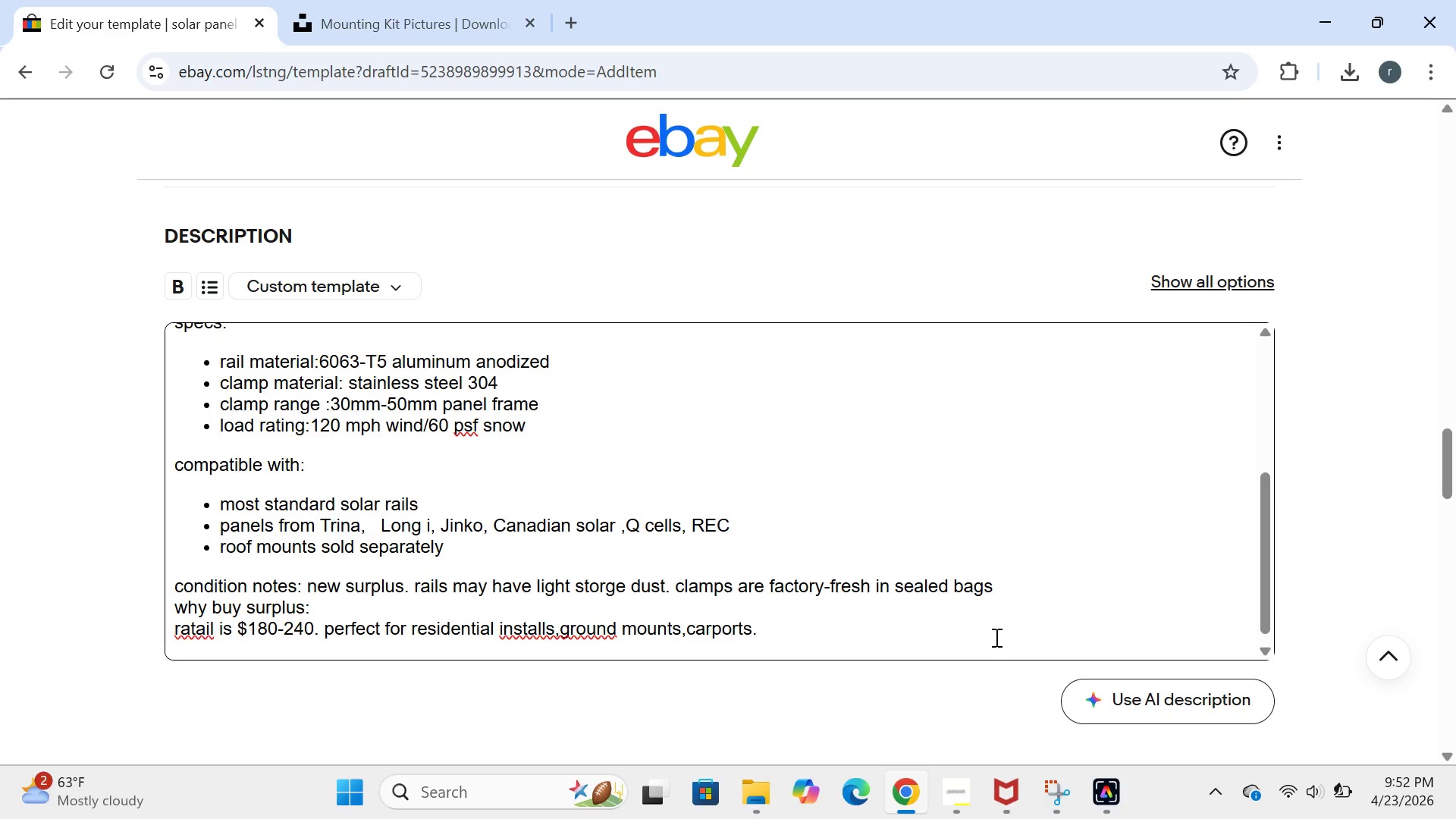 
 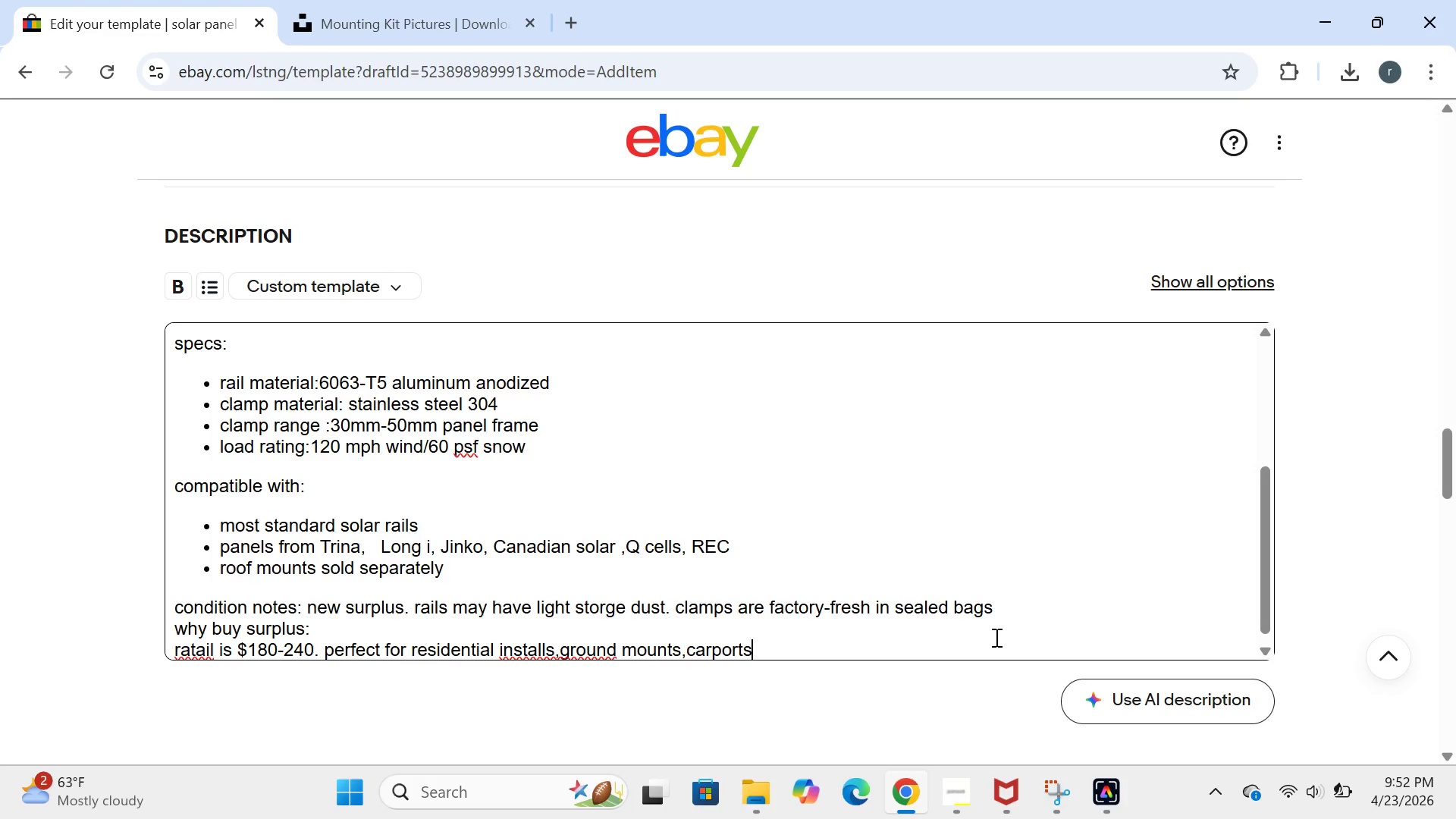 
key(Enter)
 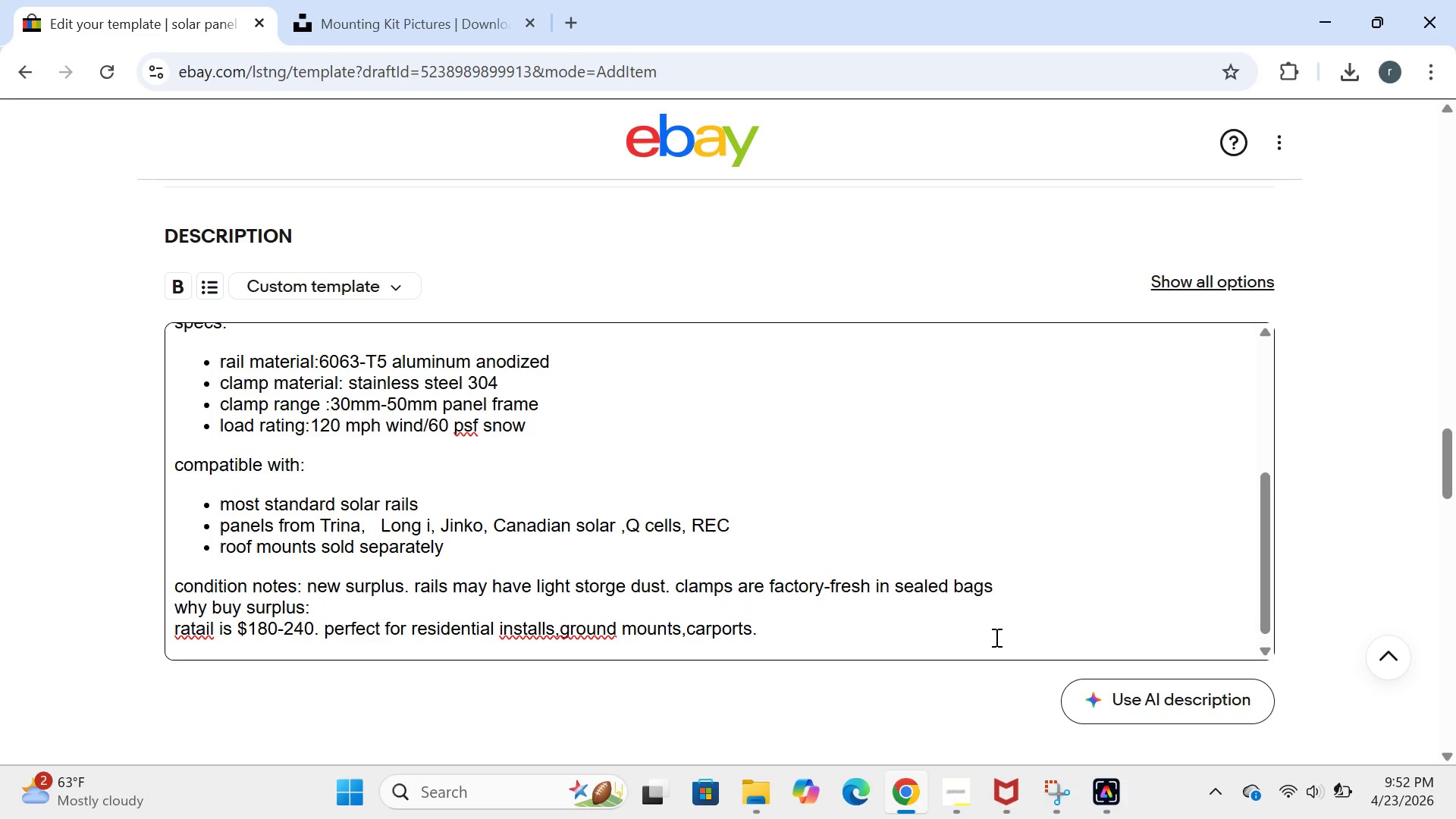 
type(shipping:ships )
 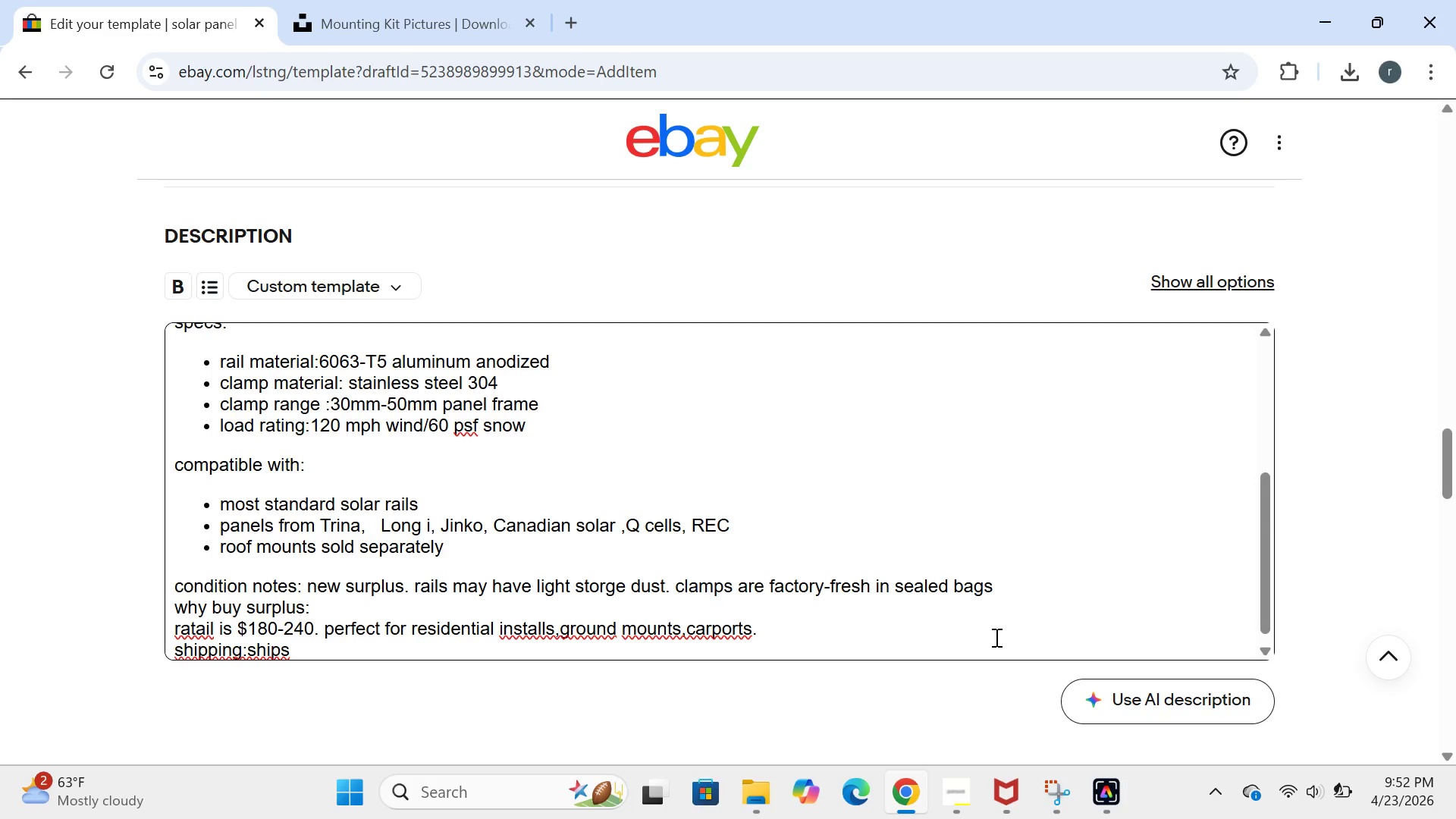 
type(fedex or ups )
 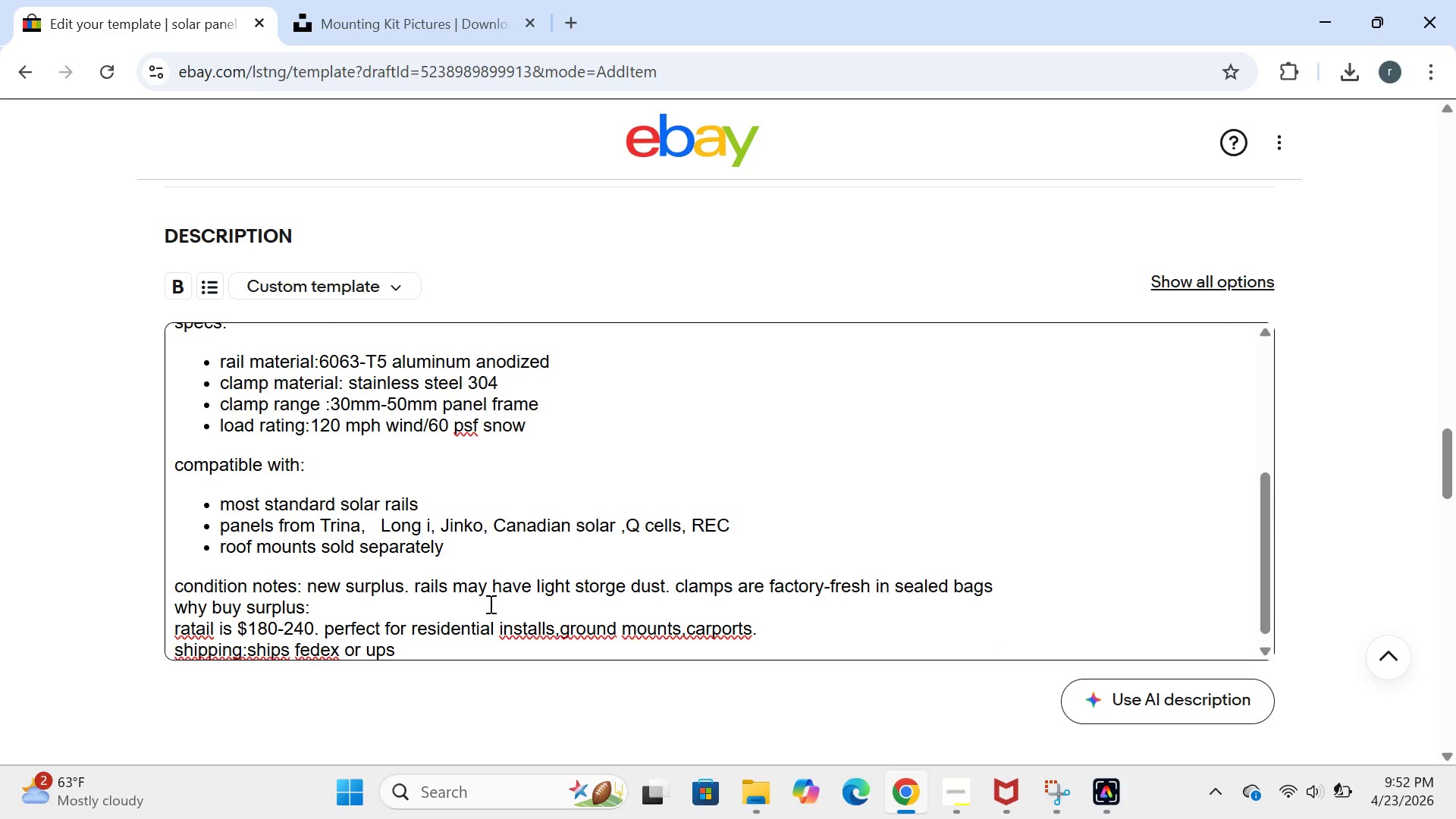 
wait(5.14)
 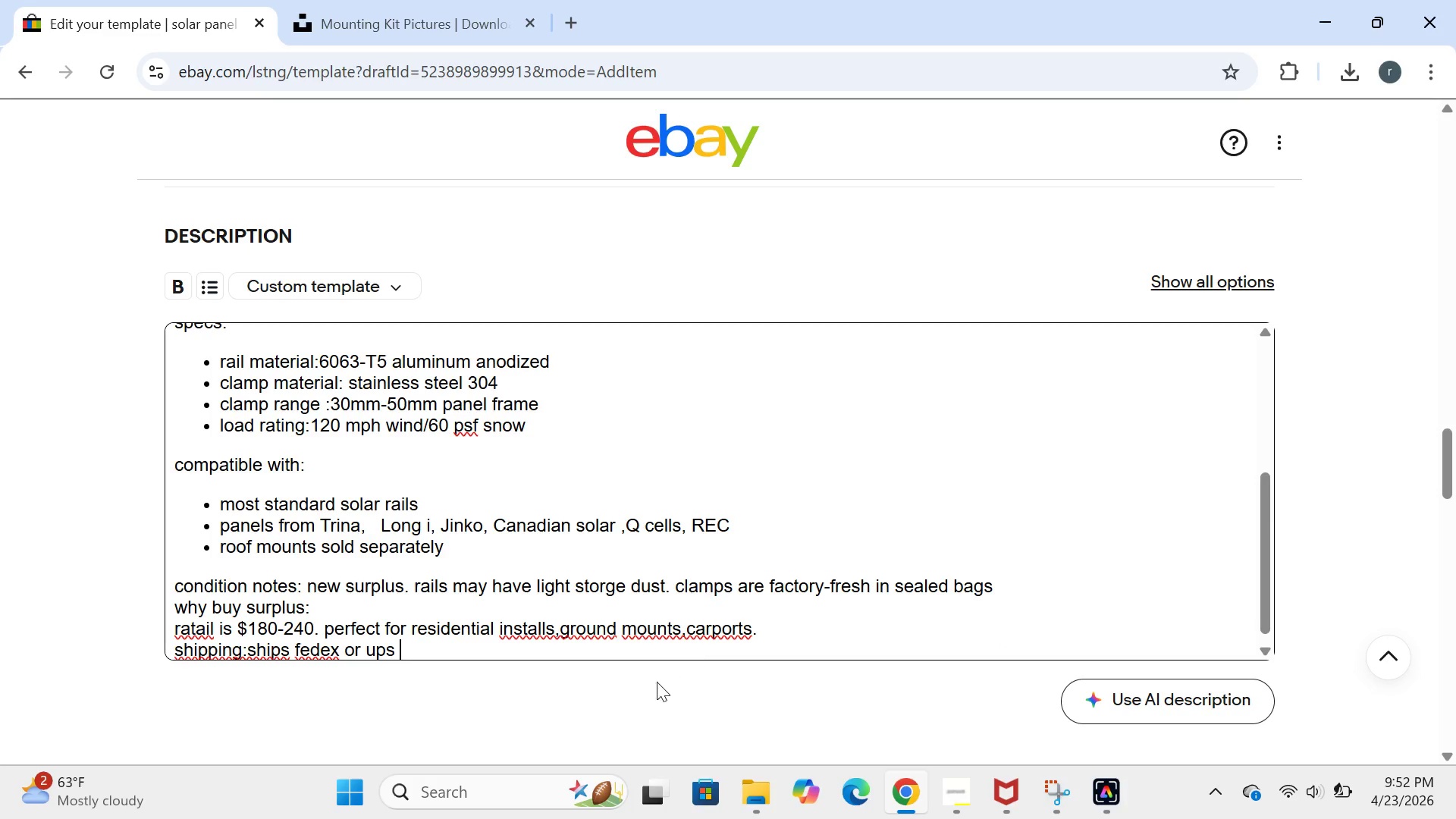 
key(Backspace)
type(.pallet quantities ship freight -message me )
 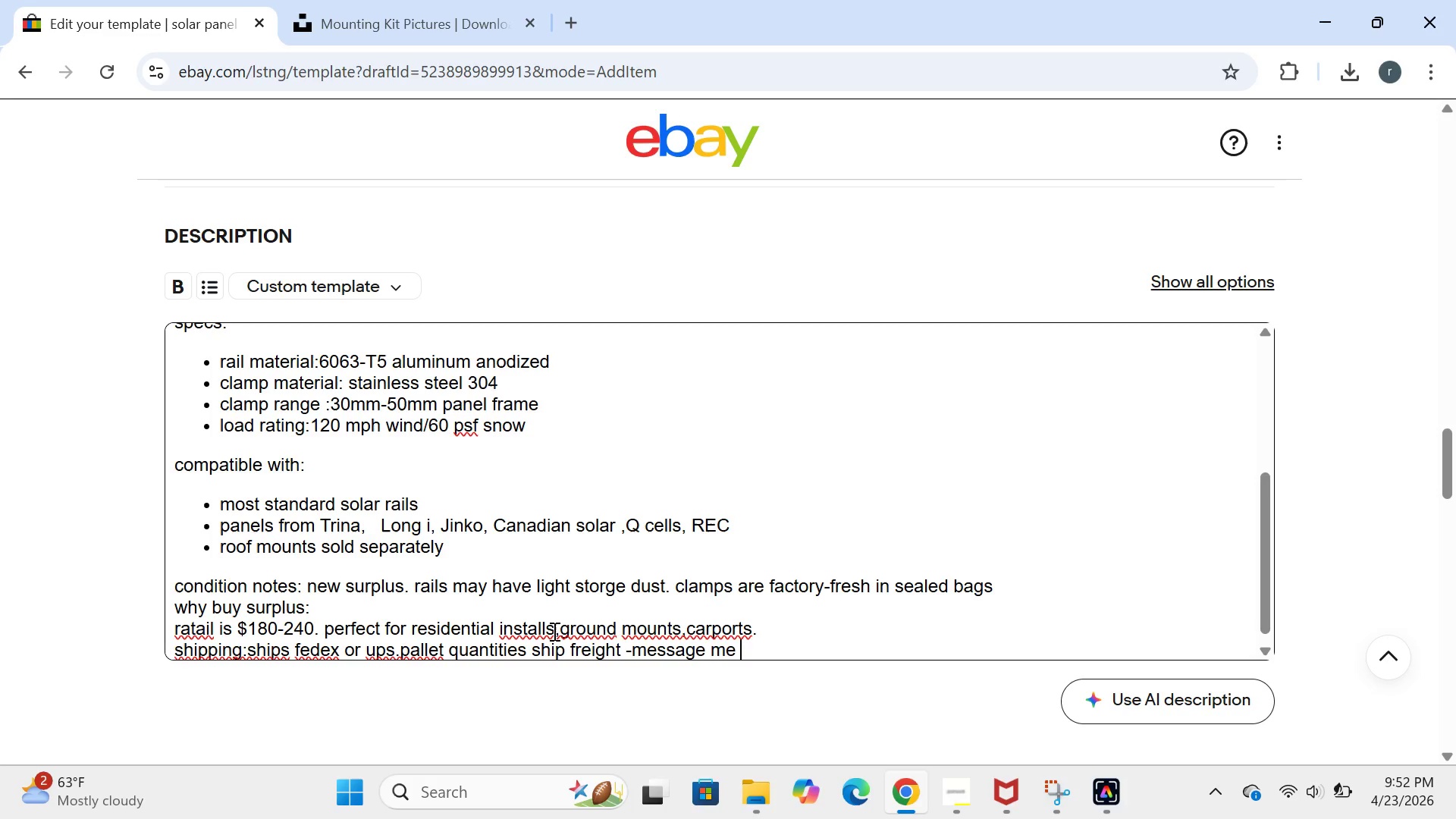 
left_click([554, 633])
 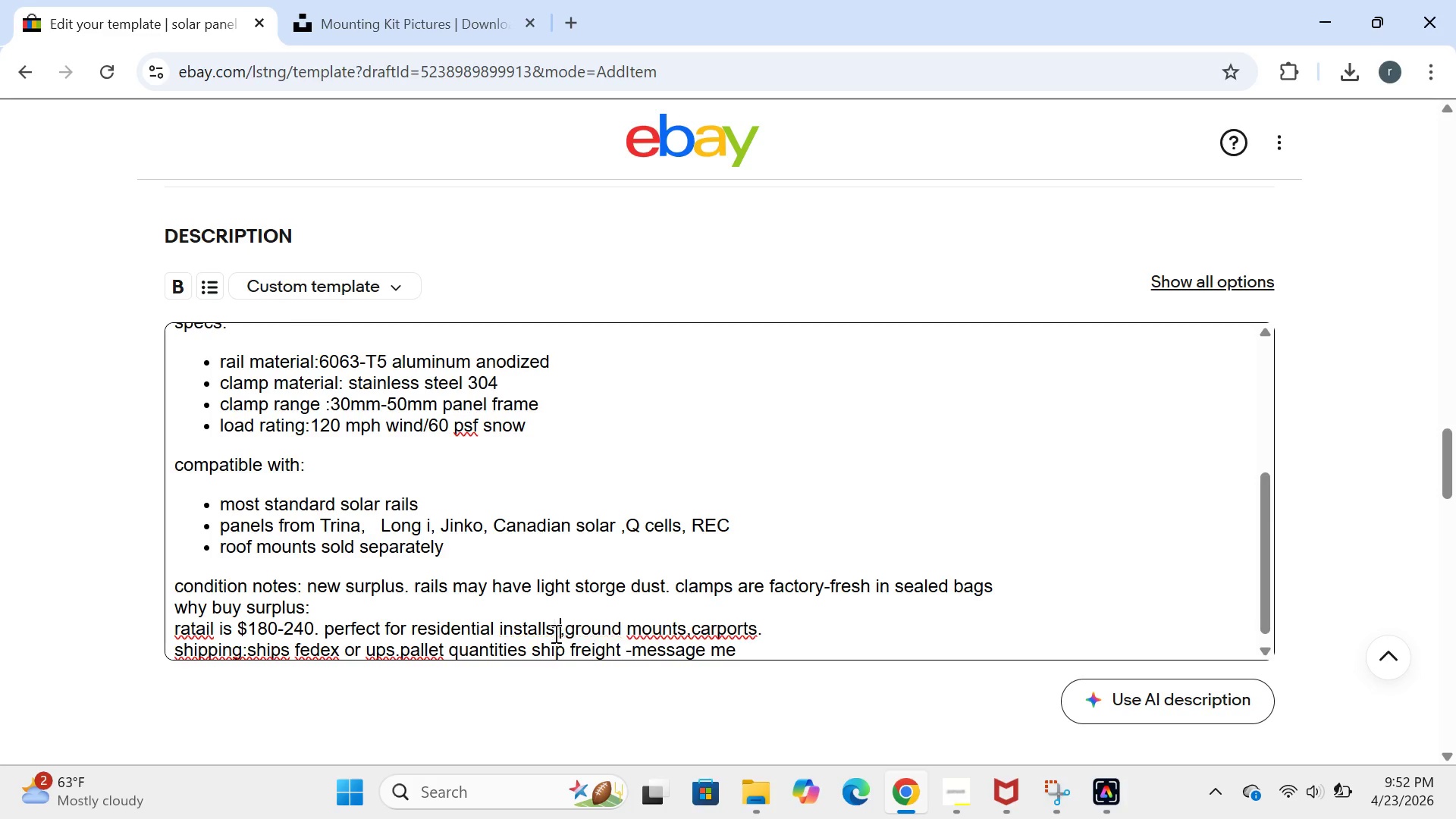 
key(Space)
 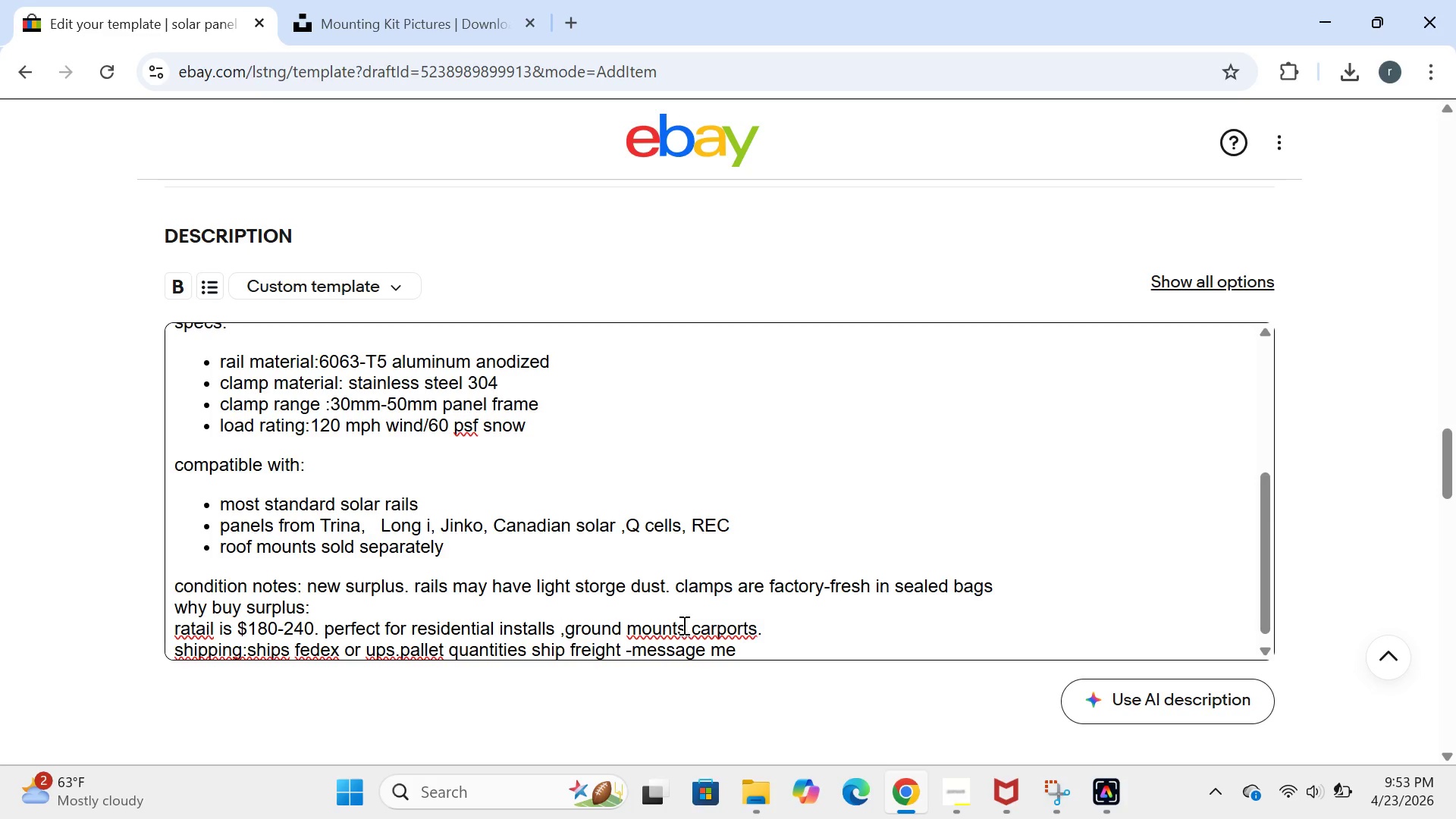 
left_click([686, 631])
 